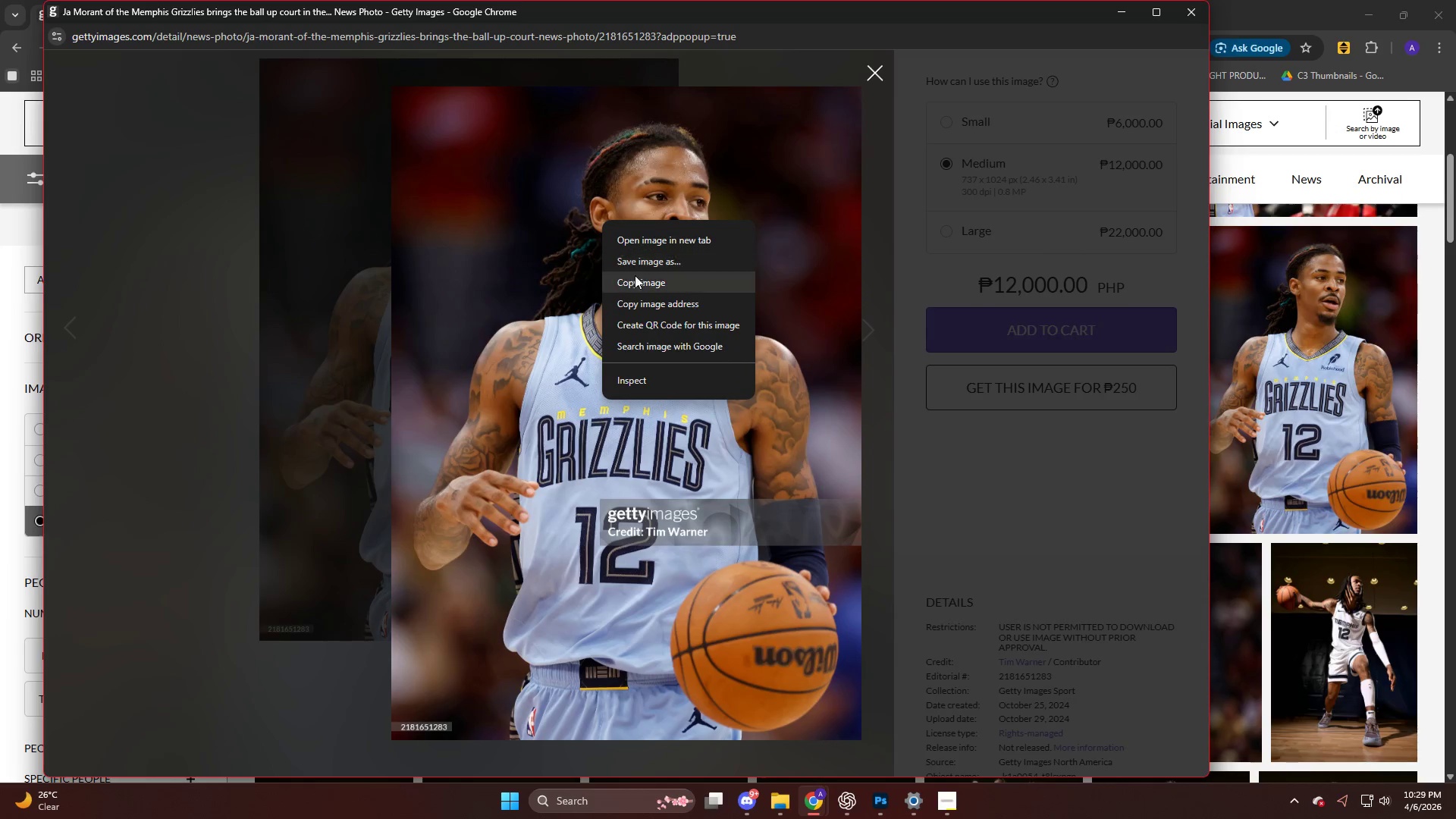 
left_click([635, 280])
 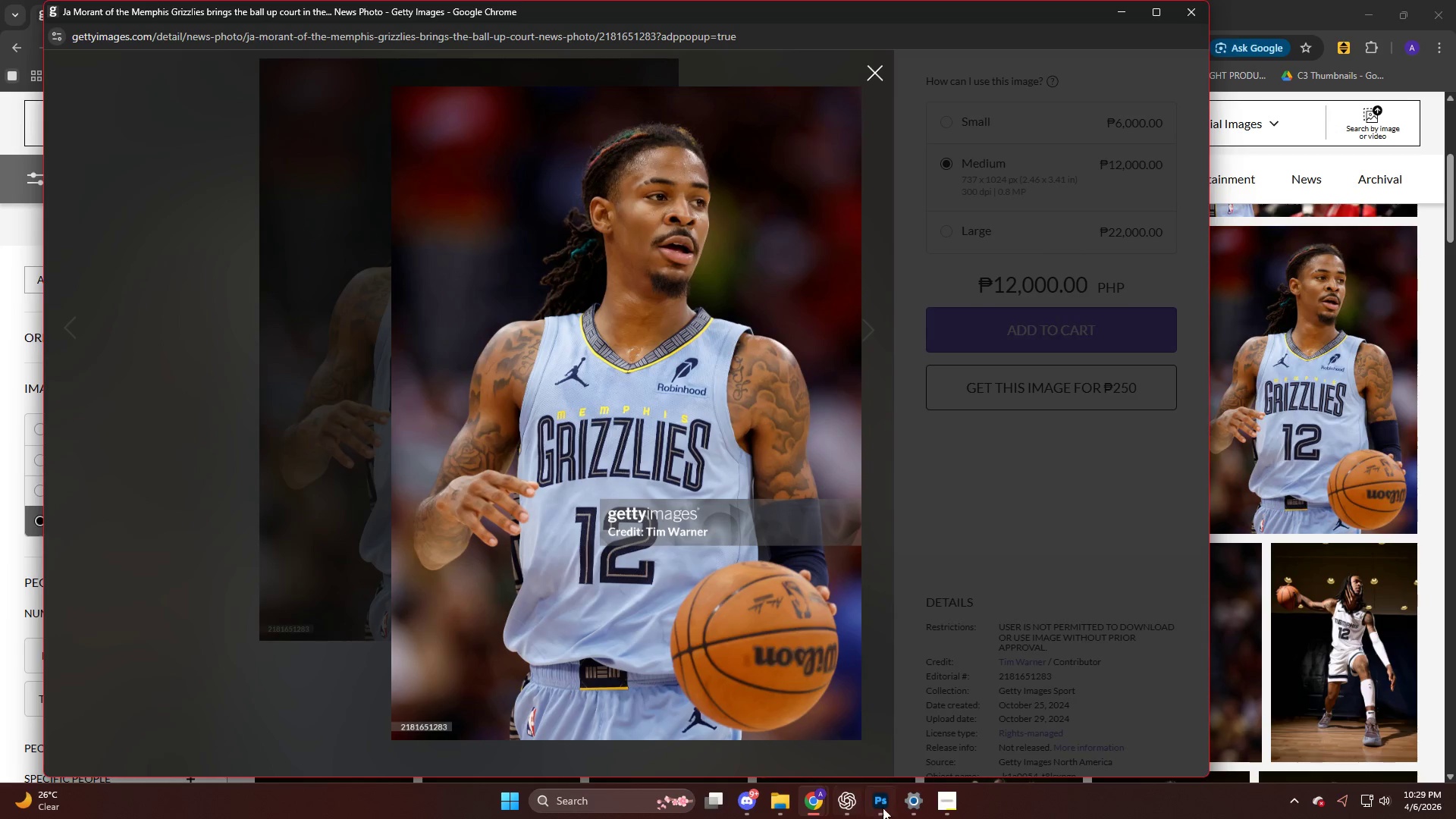 
left_click([884, 809])
 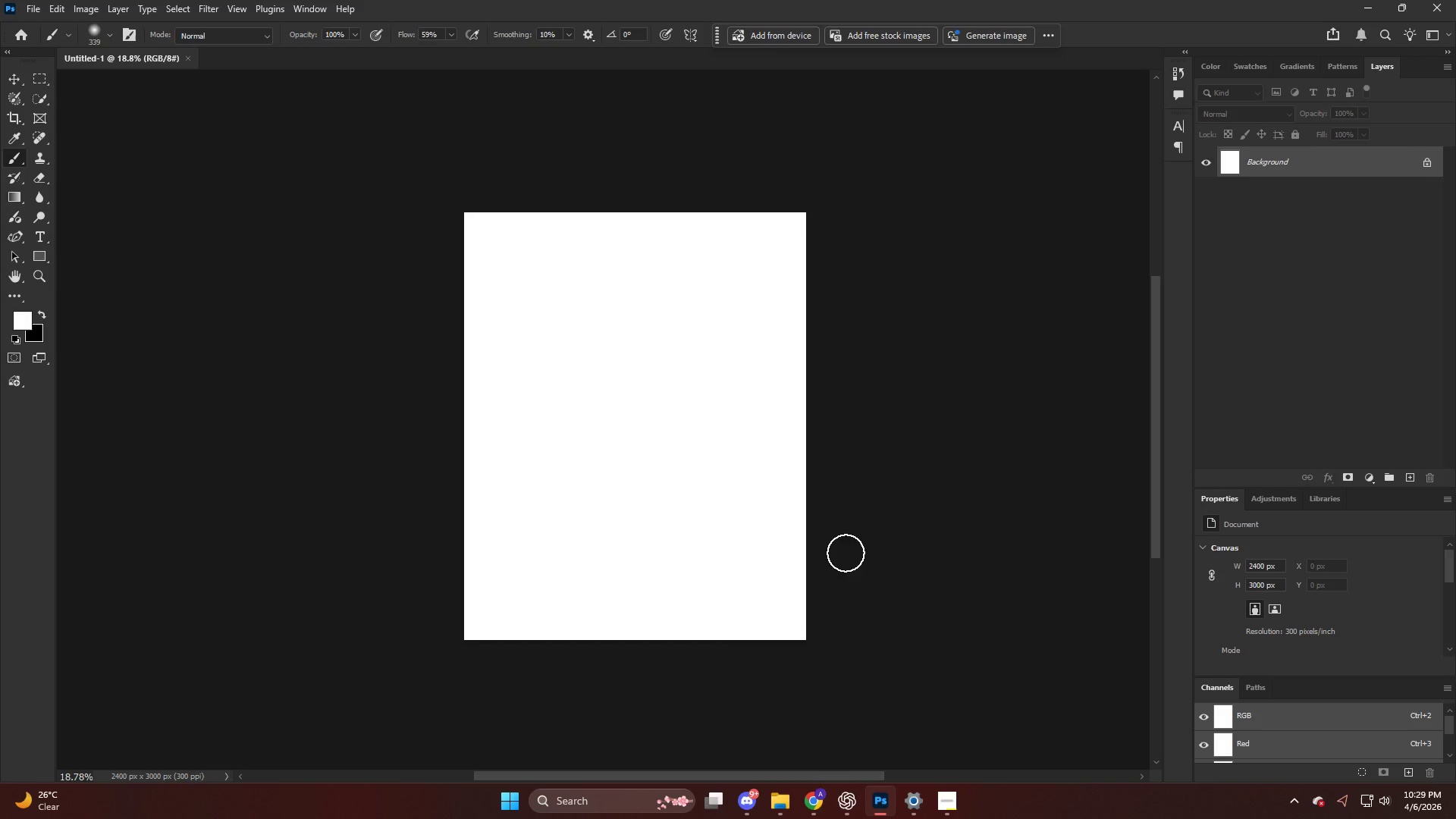 
key(Control+V)
 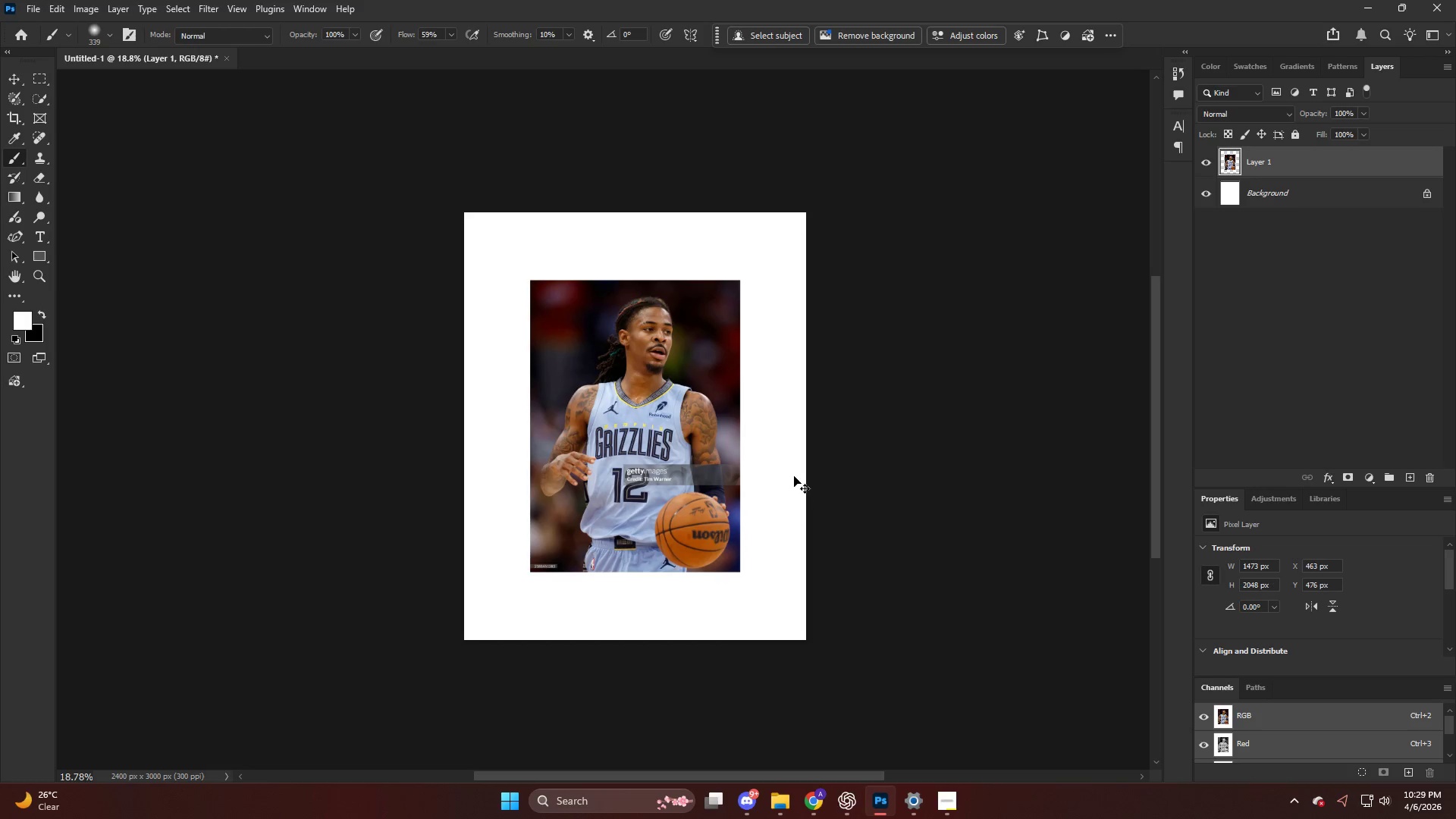 
key(Control+T)
 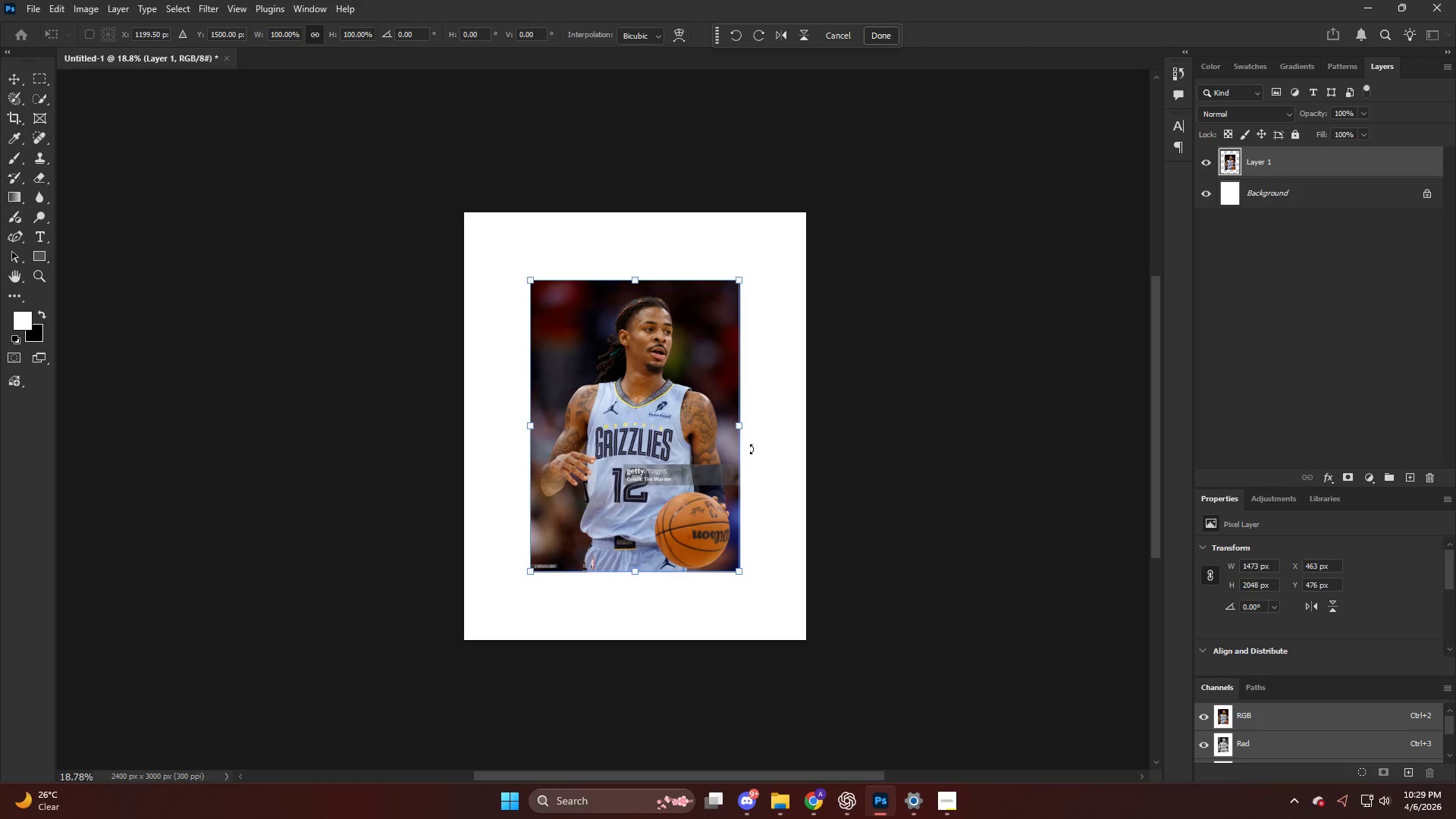 
hold_key(key=AltLeft, duration=1.95)
left_click_drag(start_coordinate=[742, 422], to_coordinate=[804, 432])
 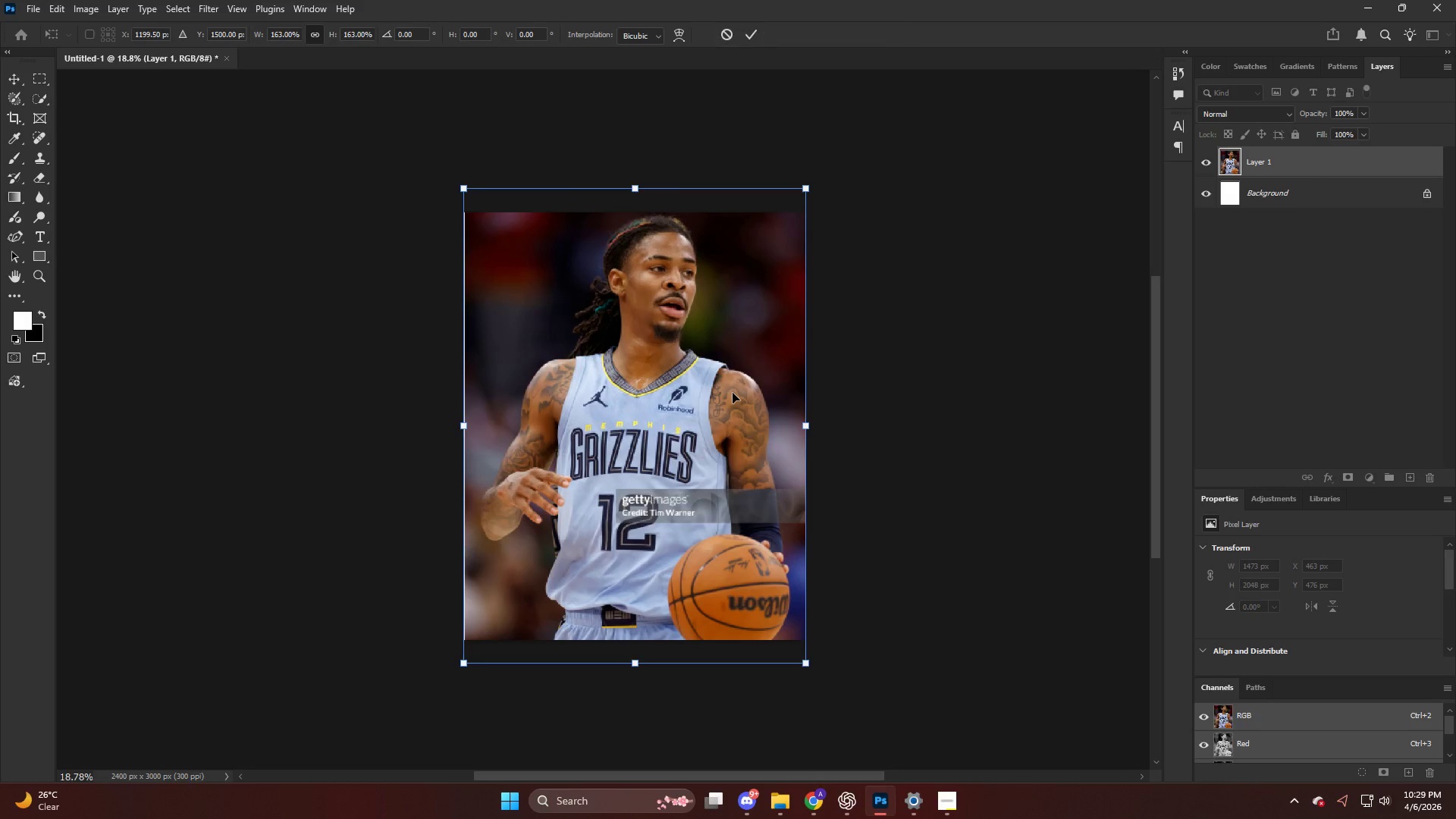 
left_click_drag(start_coordinate=[733, 393], to_coordinate=[736, 434])
 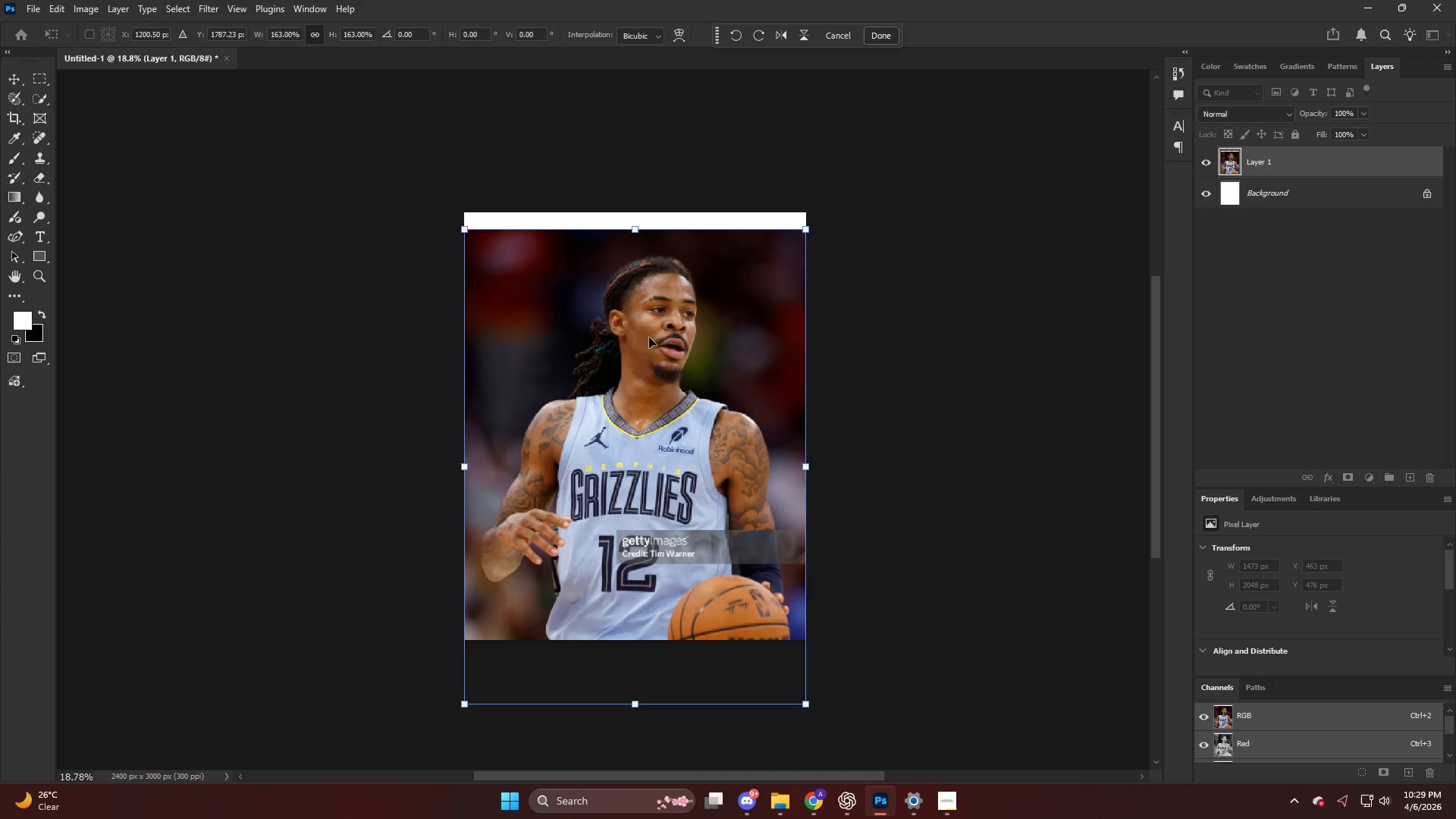 
key(Alt+AltLeft)
 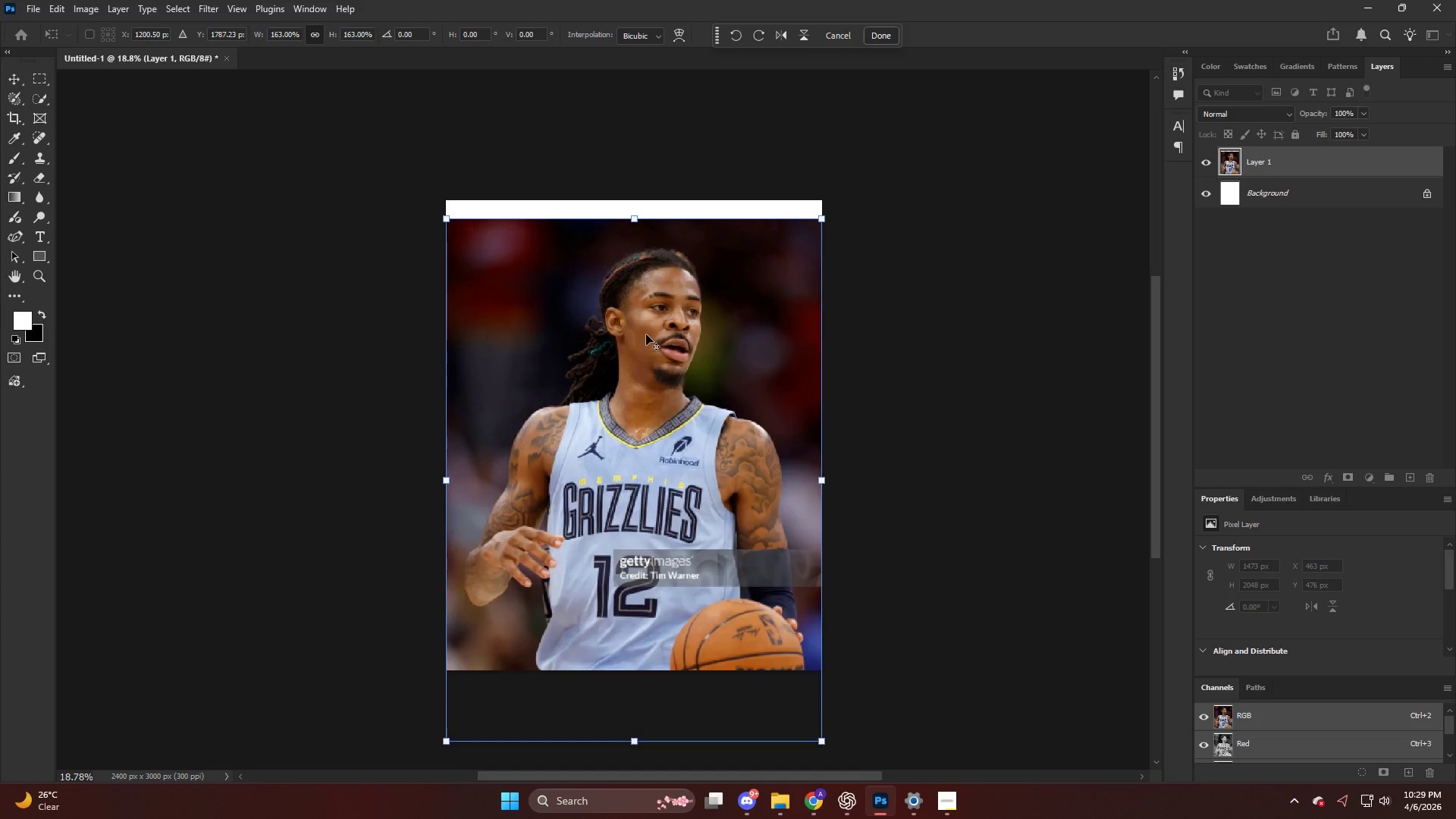 
left_click_drag(start_coordinate=[651, 332], to_coordinate=[652, 284])
 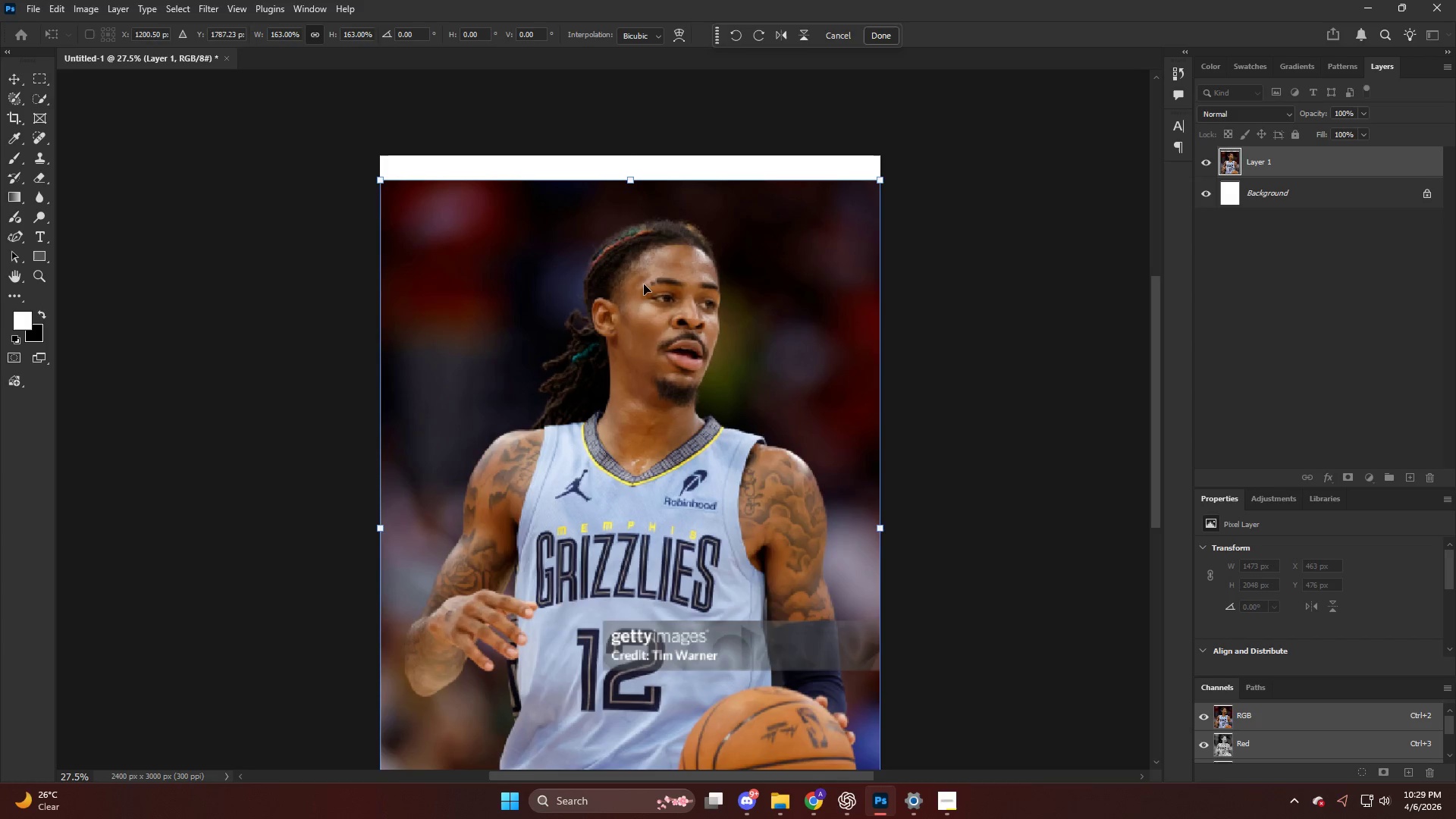 
scroll: coordinate [646, 334], scroll_direction: up, amount: 4.0
 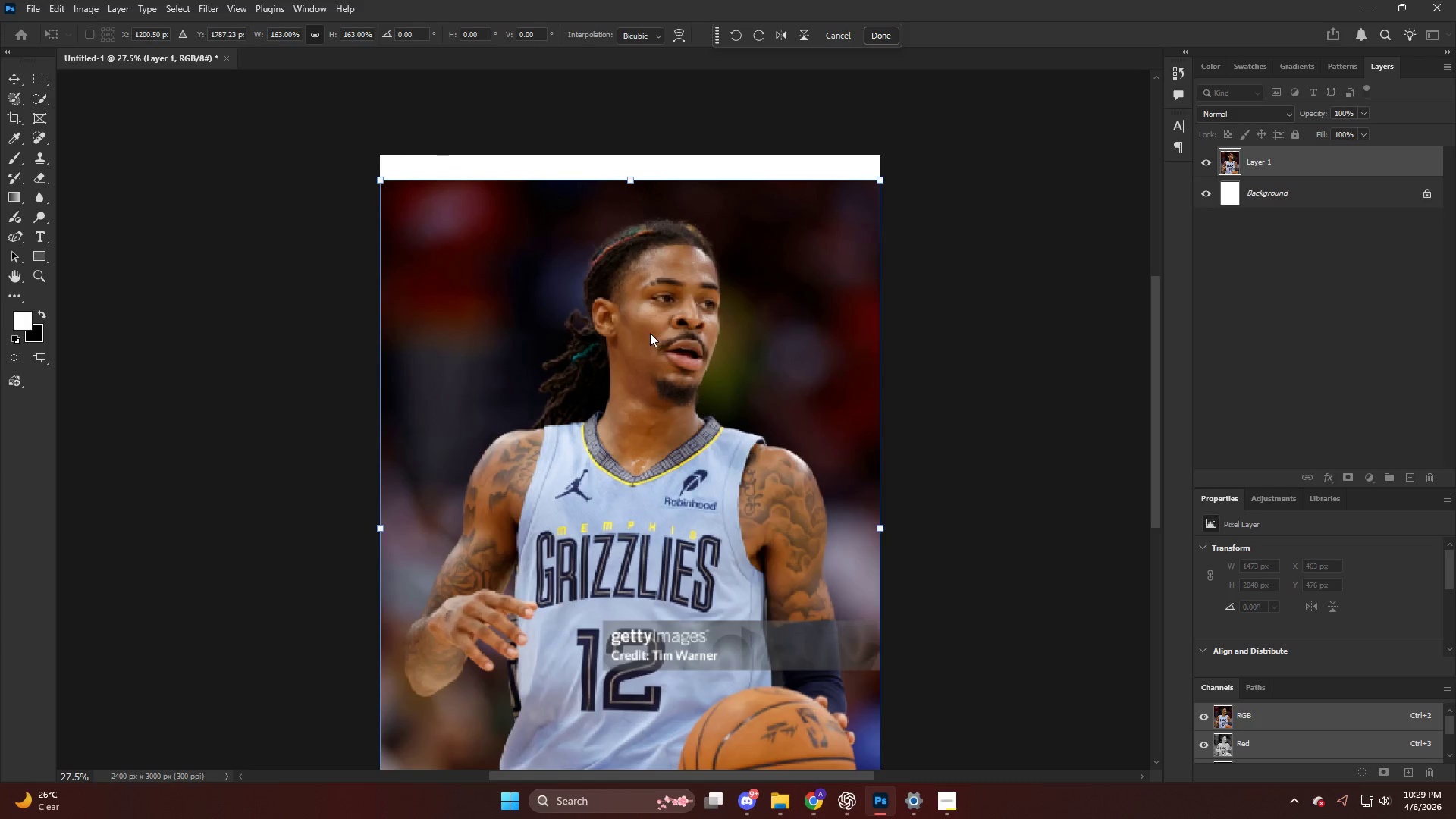 
left_click_drag(start_coordinate=[642, 275], to_coordinate=[639, 245])
 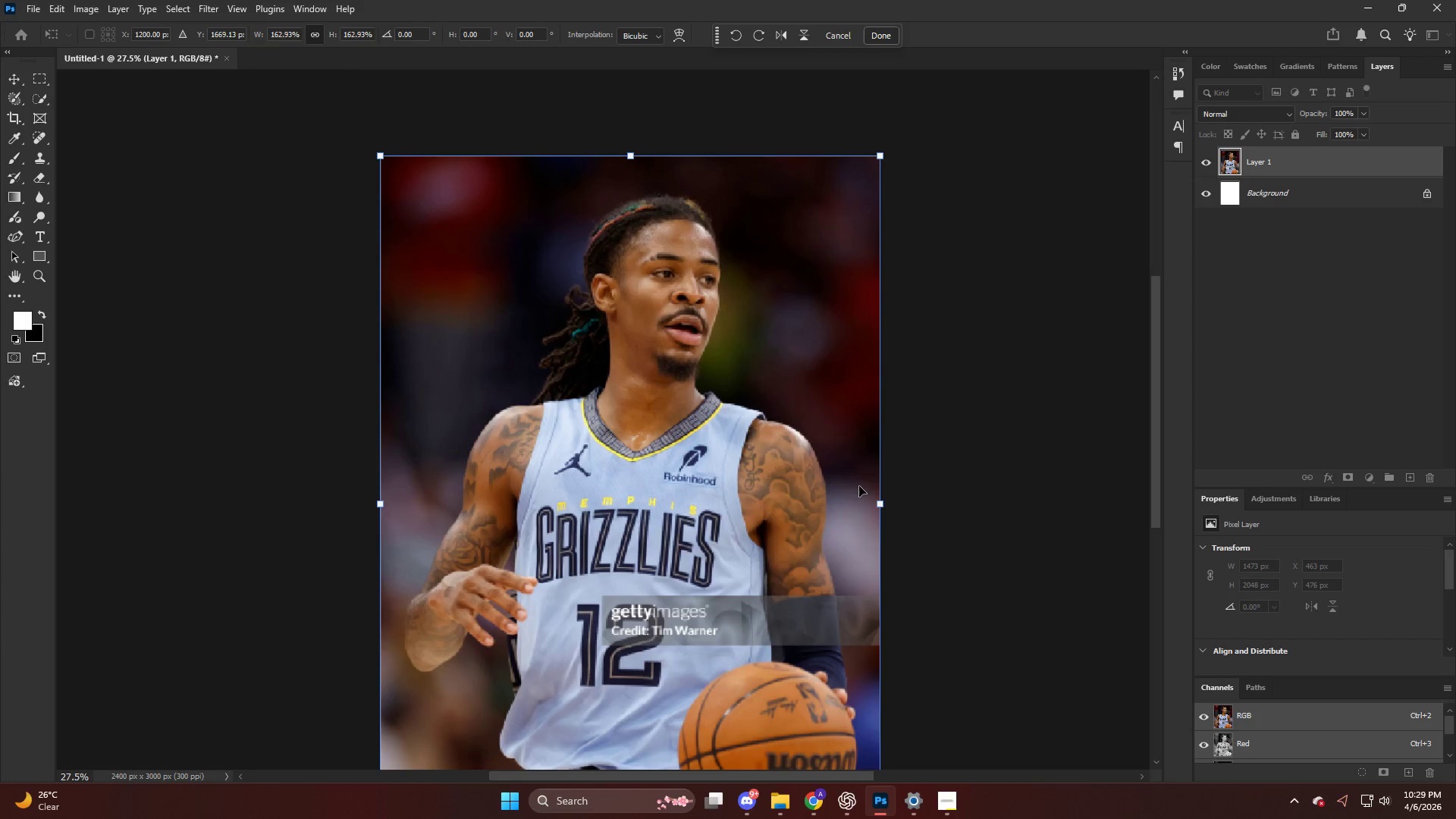 
left_click_drag(start_coordinate=[883, 503], to_coordinate=[877, 502])
 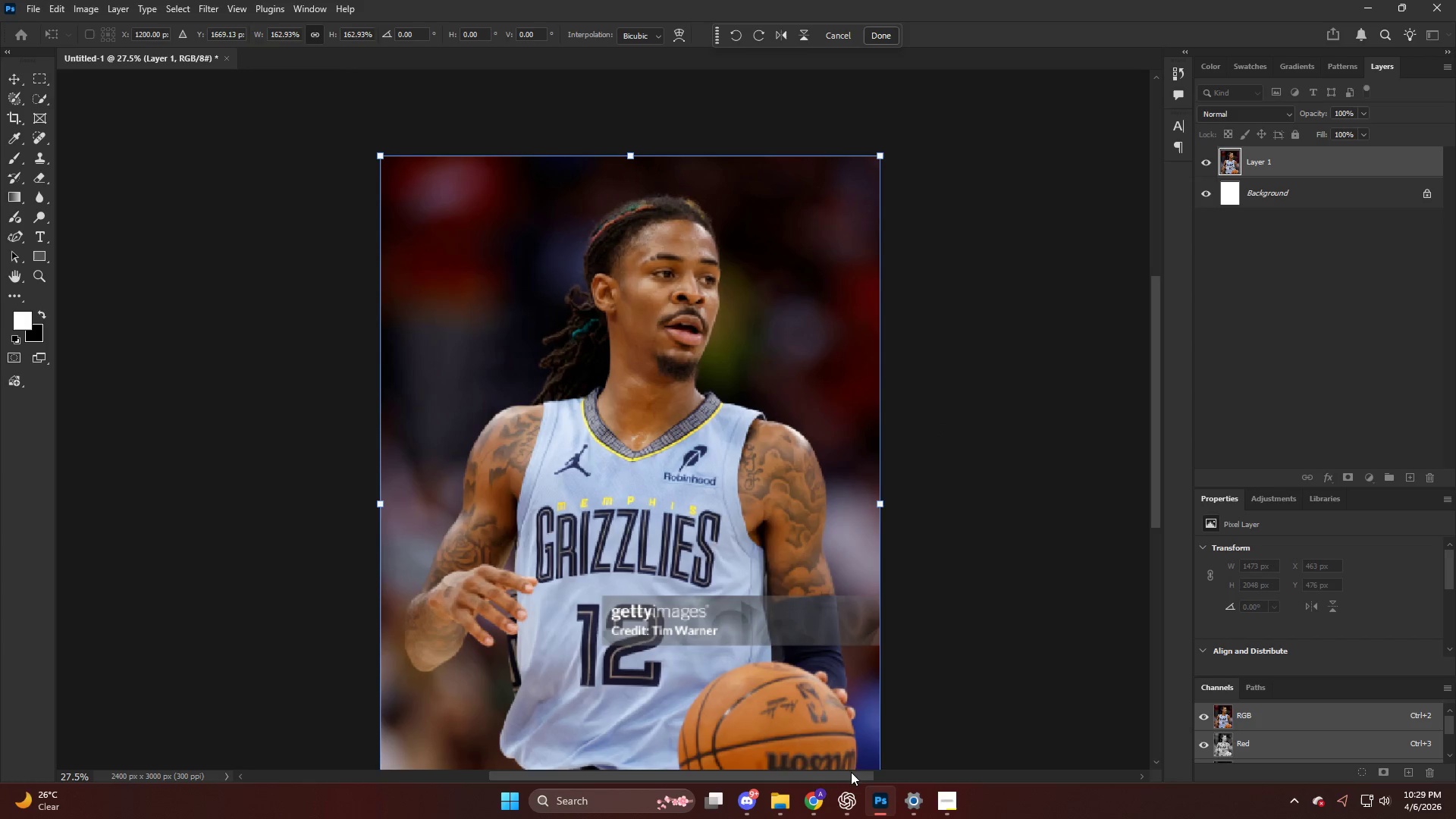 
left_click([818, 803])
 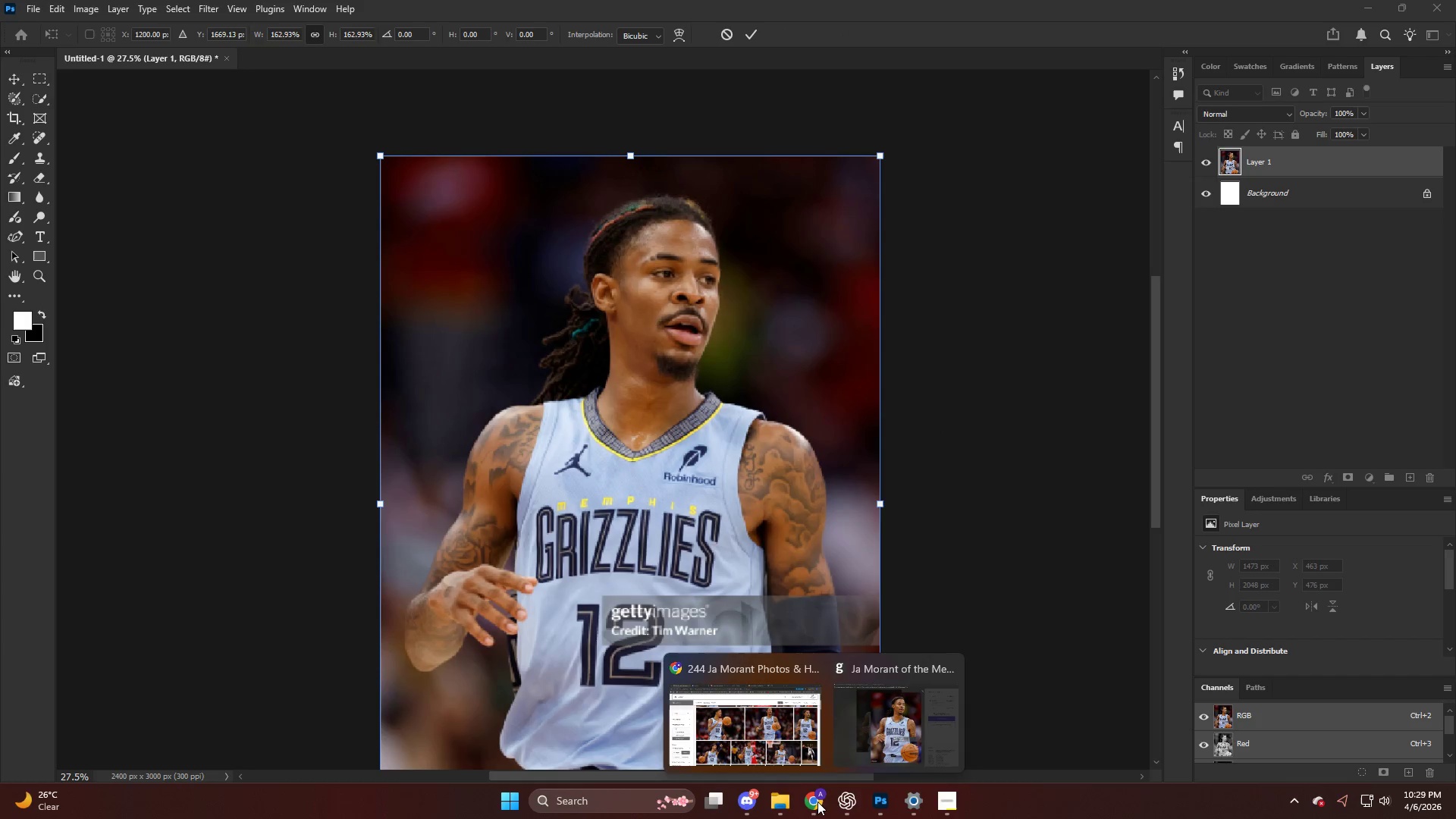 
left_click([892, 733])
 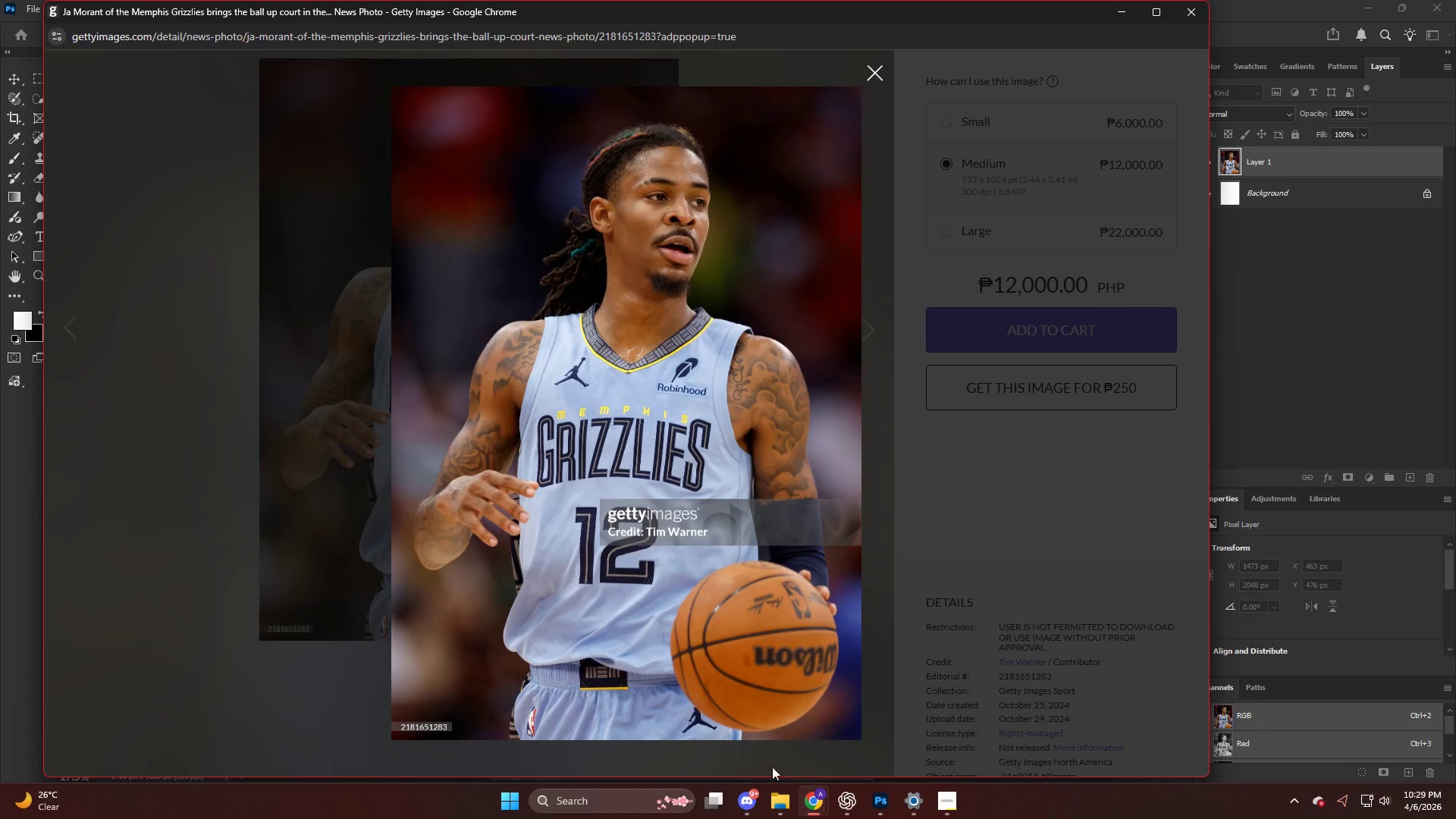 
left_click([811, 801])
 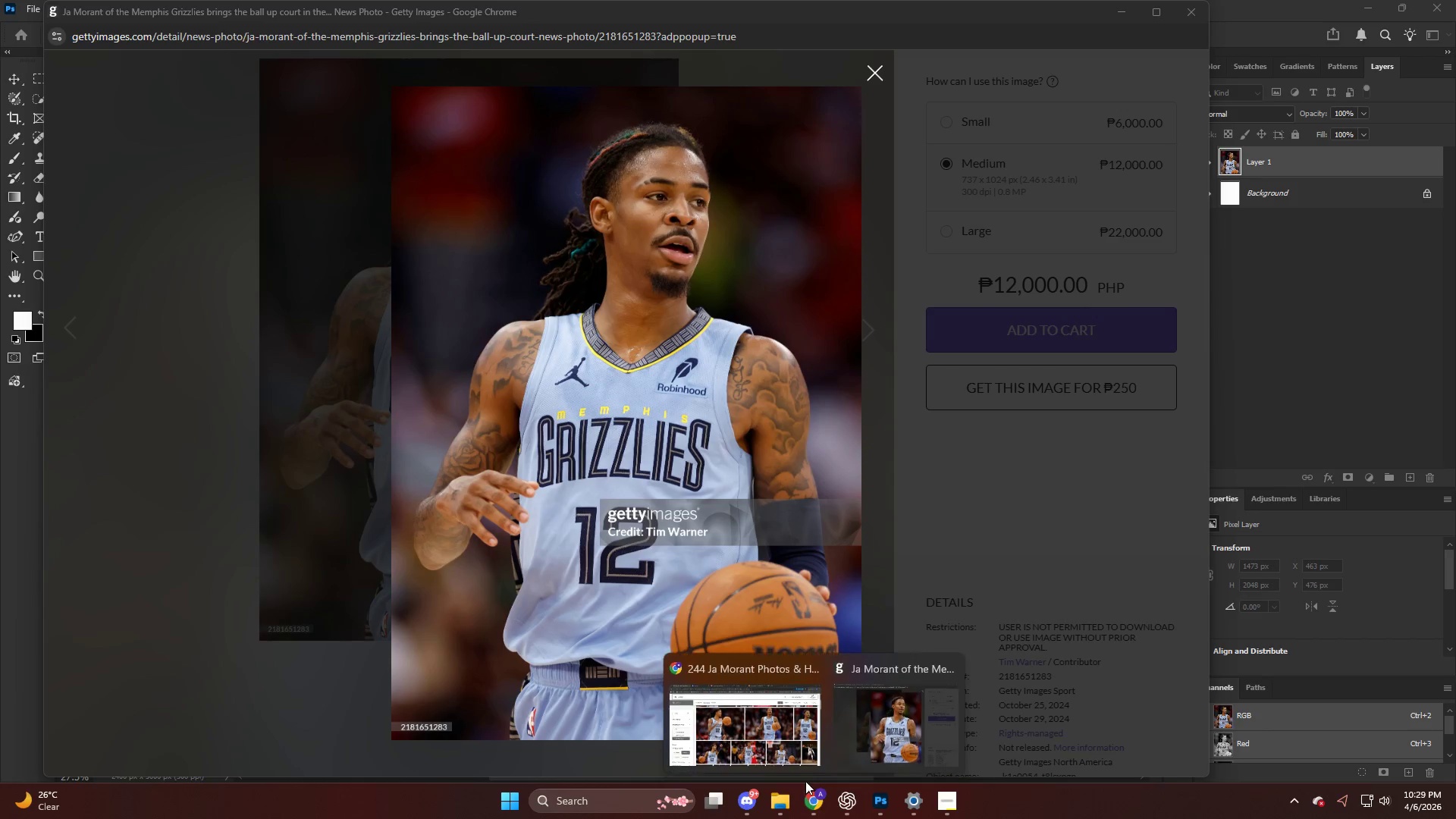 
left_click([755, 715])
 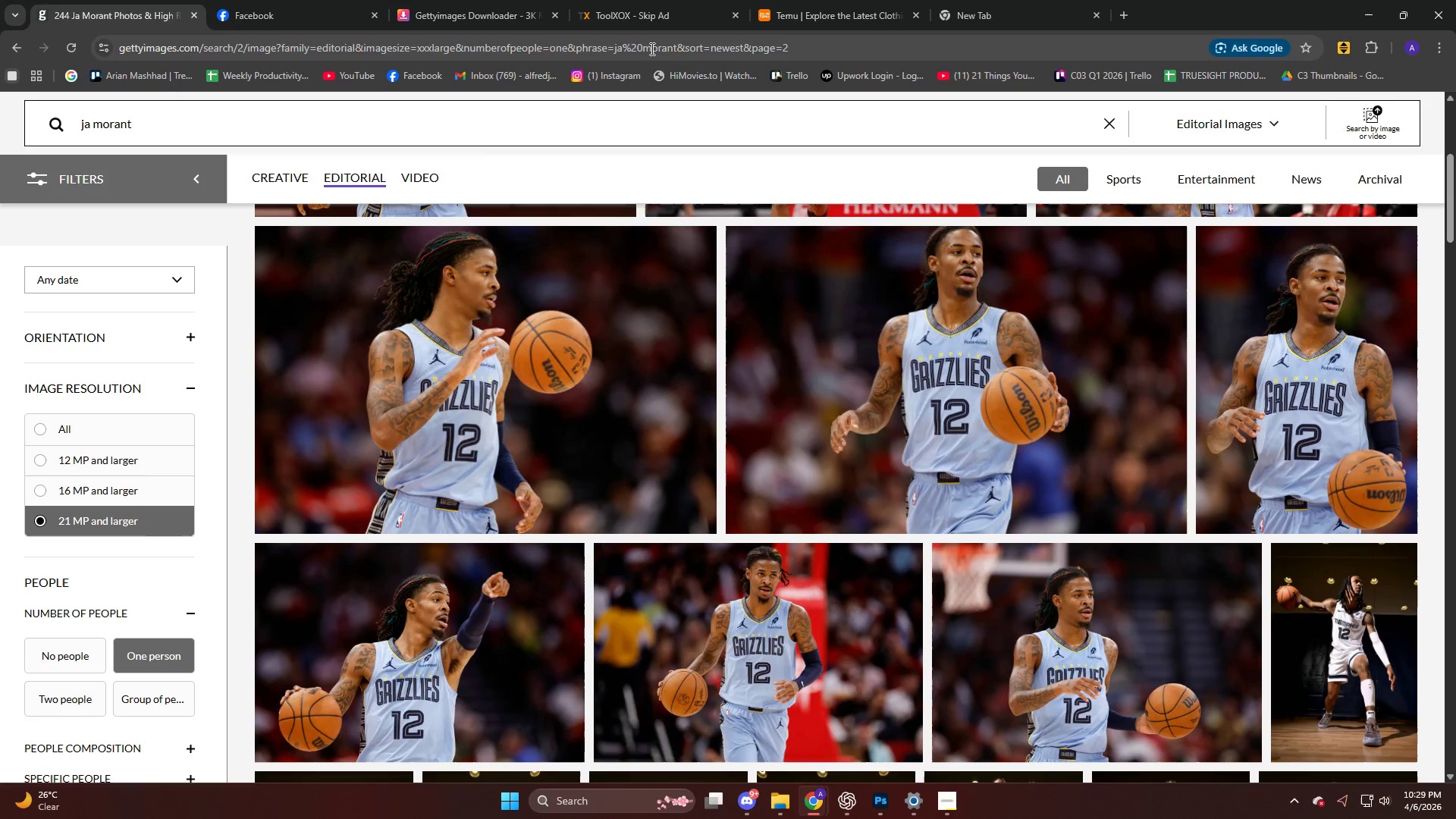 
left_click([570, 16])
 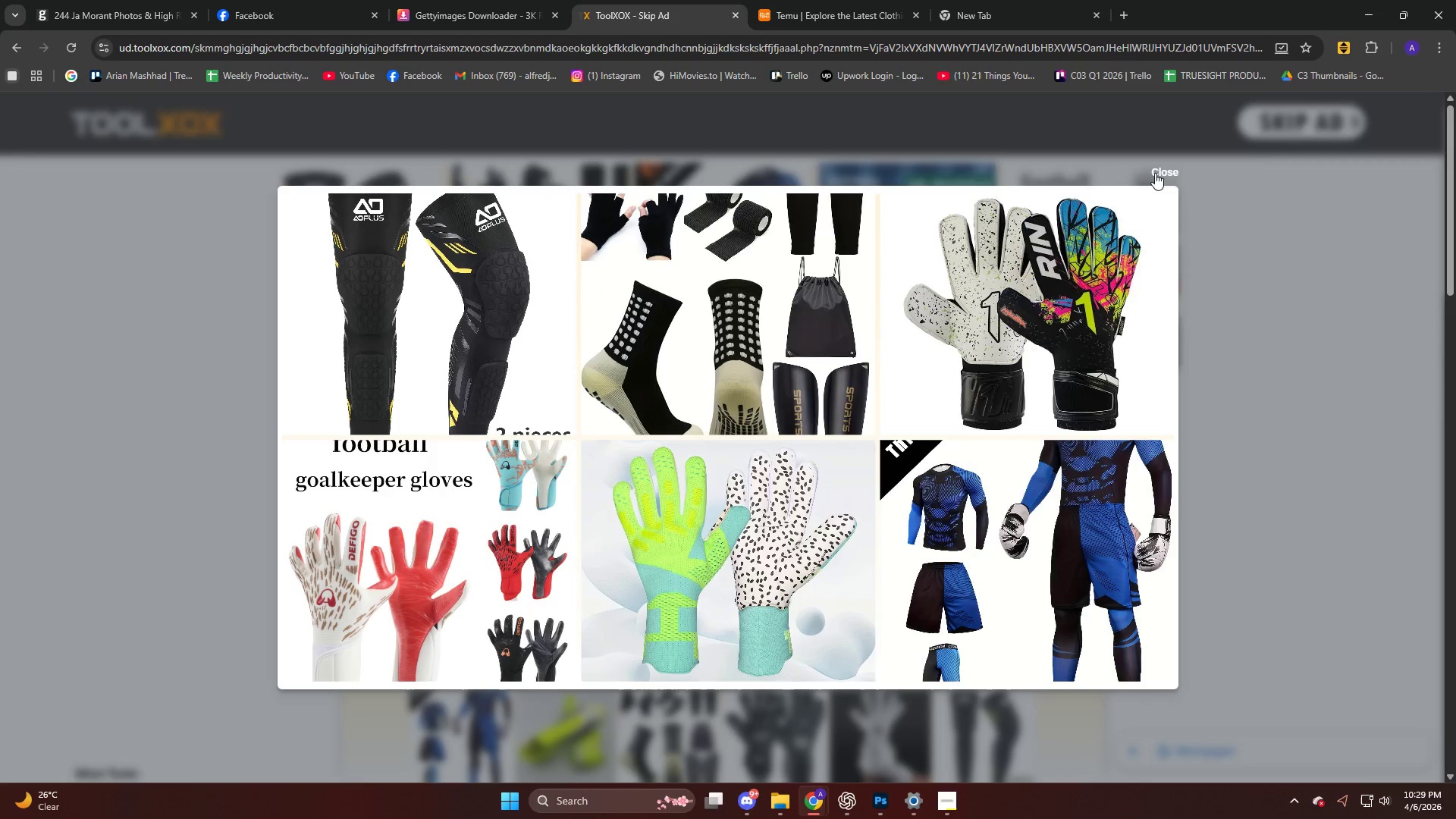 
left_click([1161, 173])
 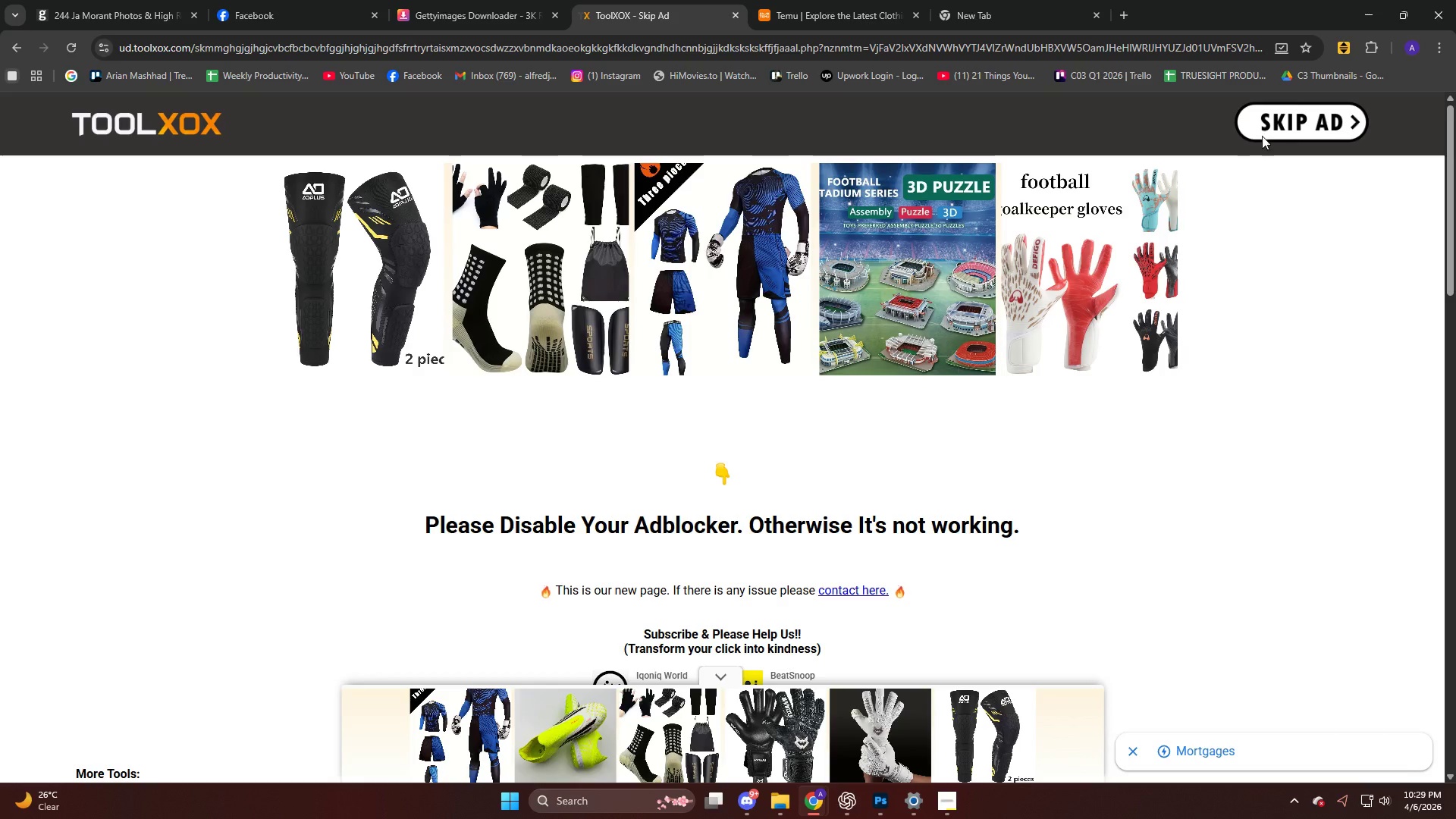 
left_click([1277, 121])
 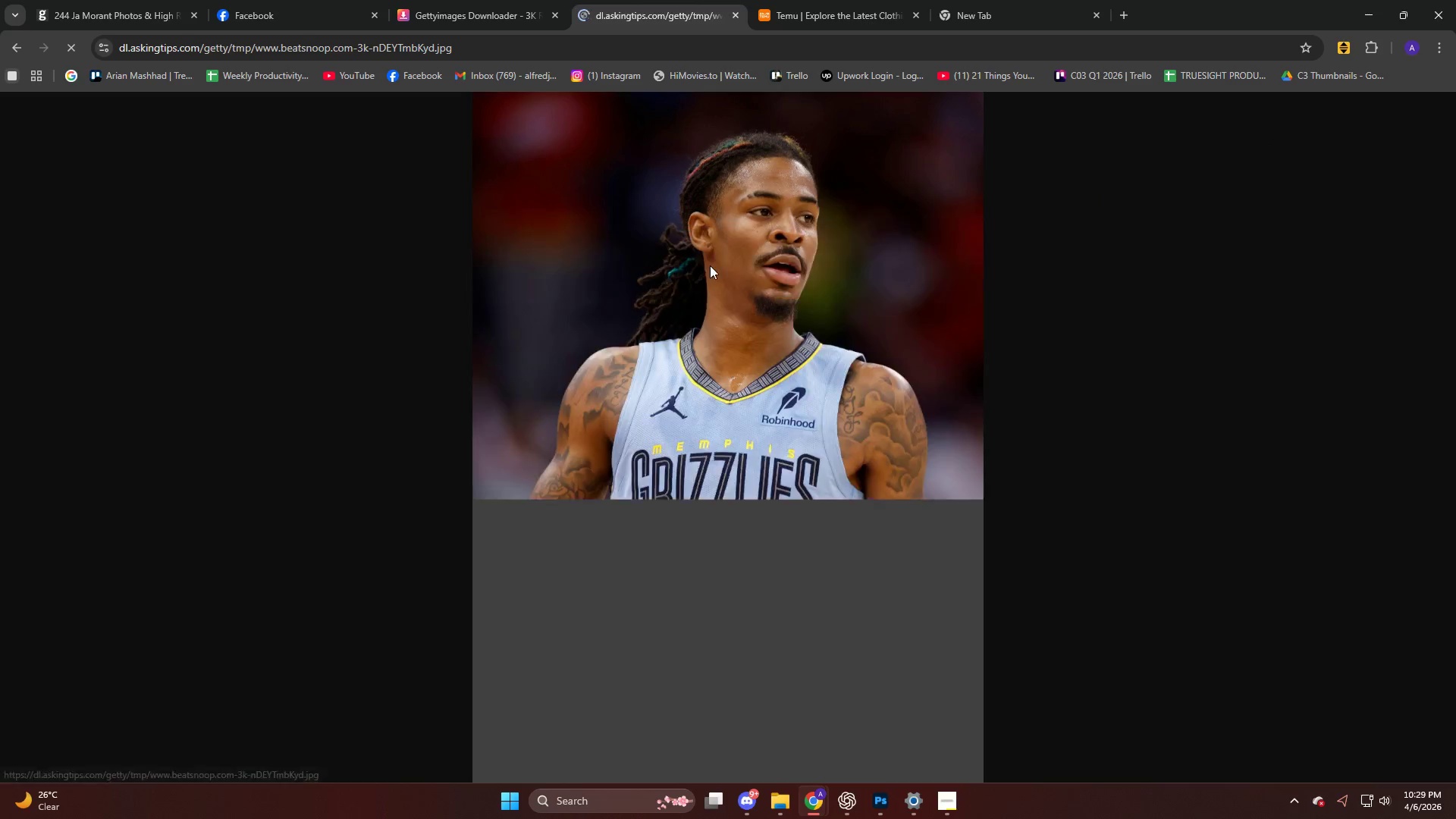 
right_click([715, 261])
 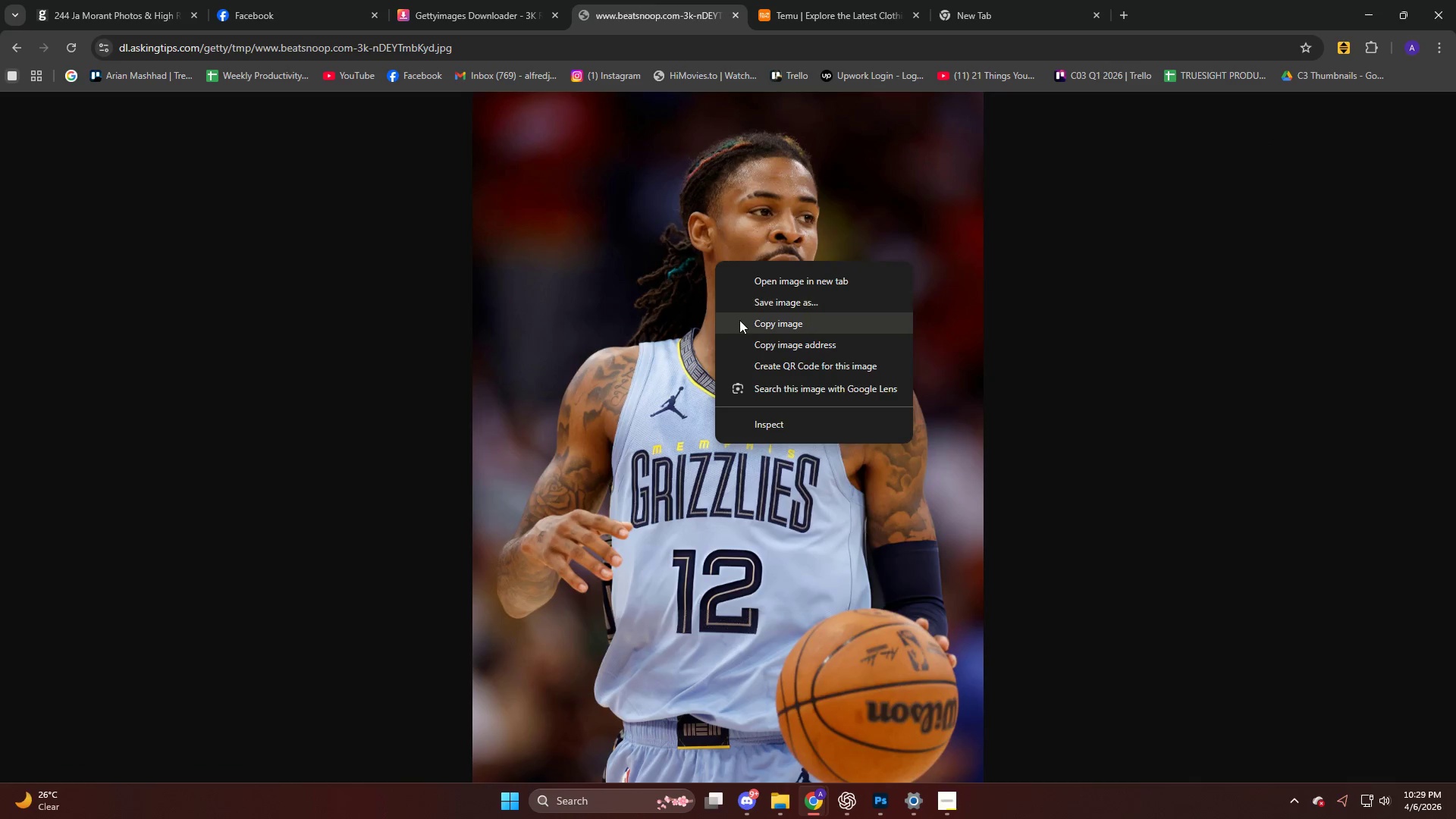 
left_click([742, 321])
 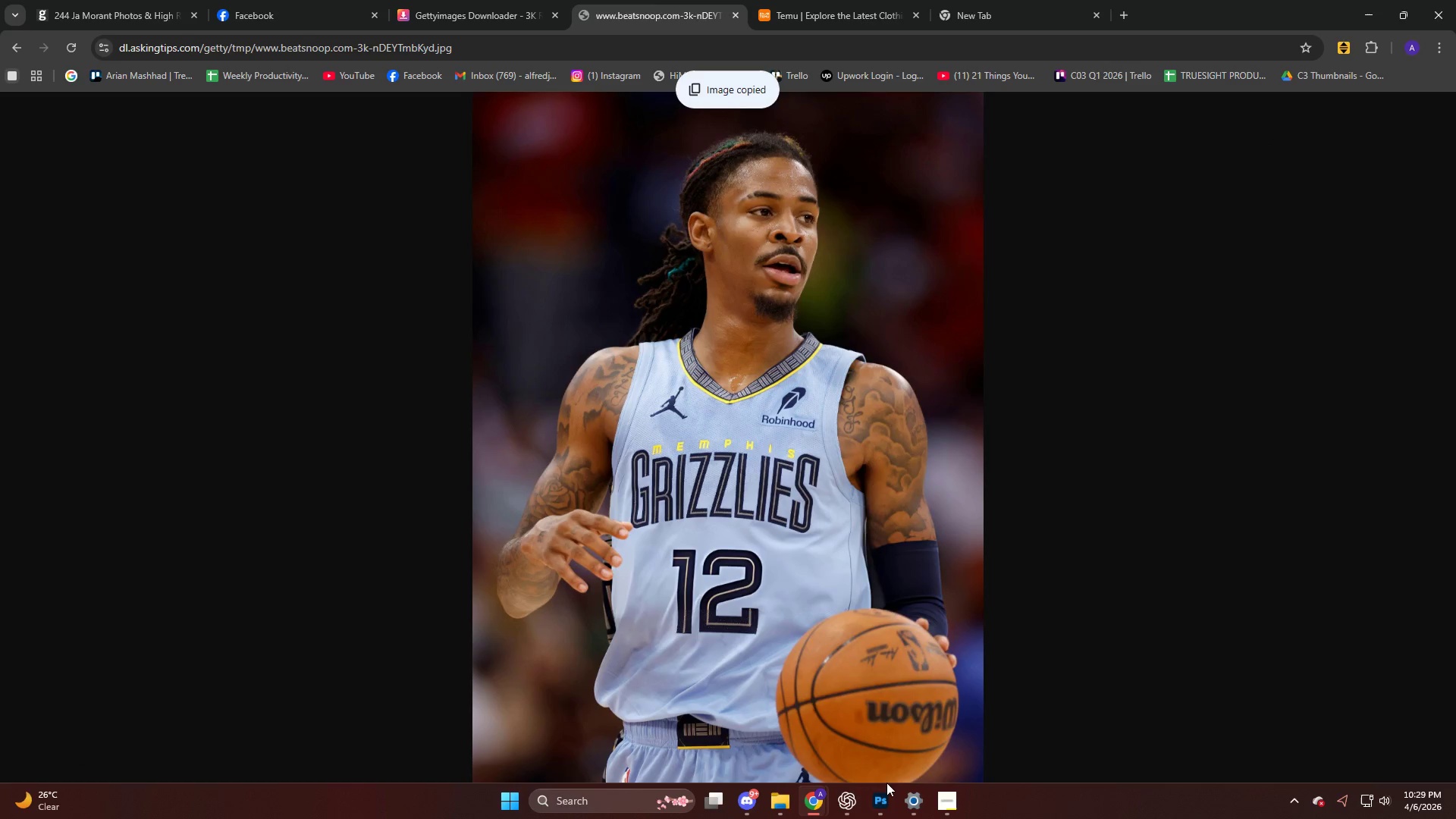 
left_click([888, 800])
 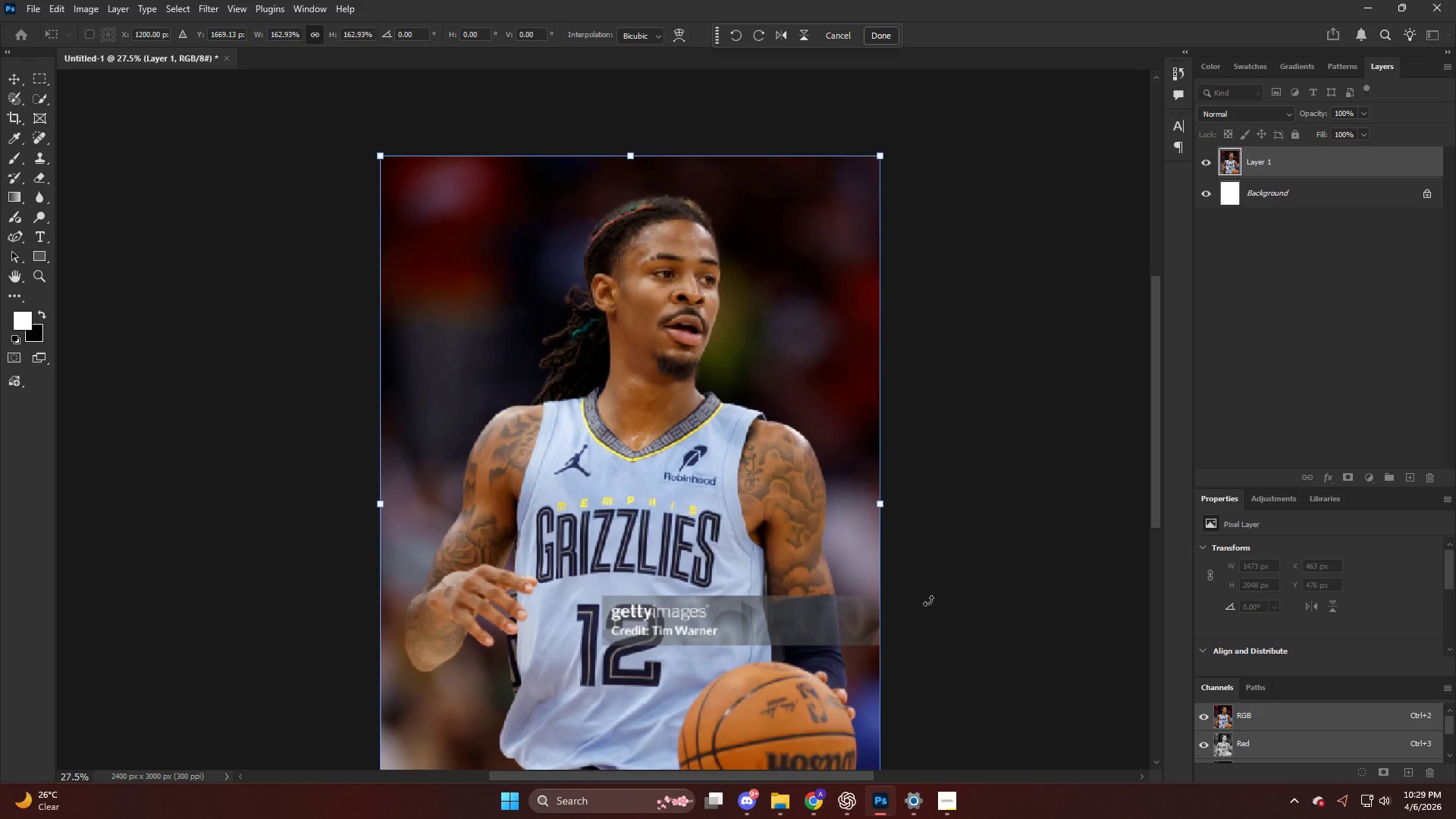 
key(Control+ControlLeft)
 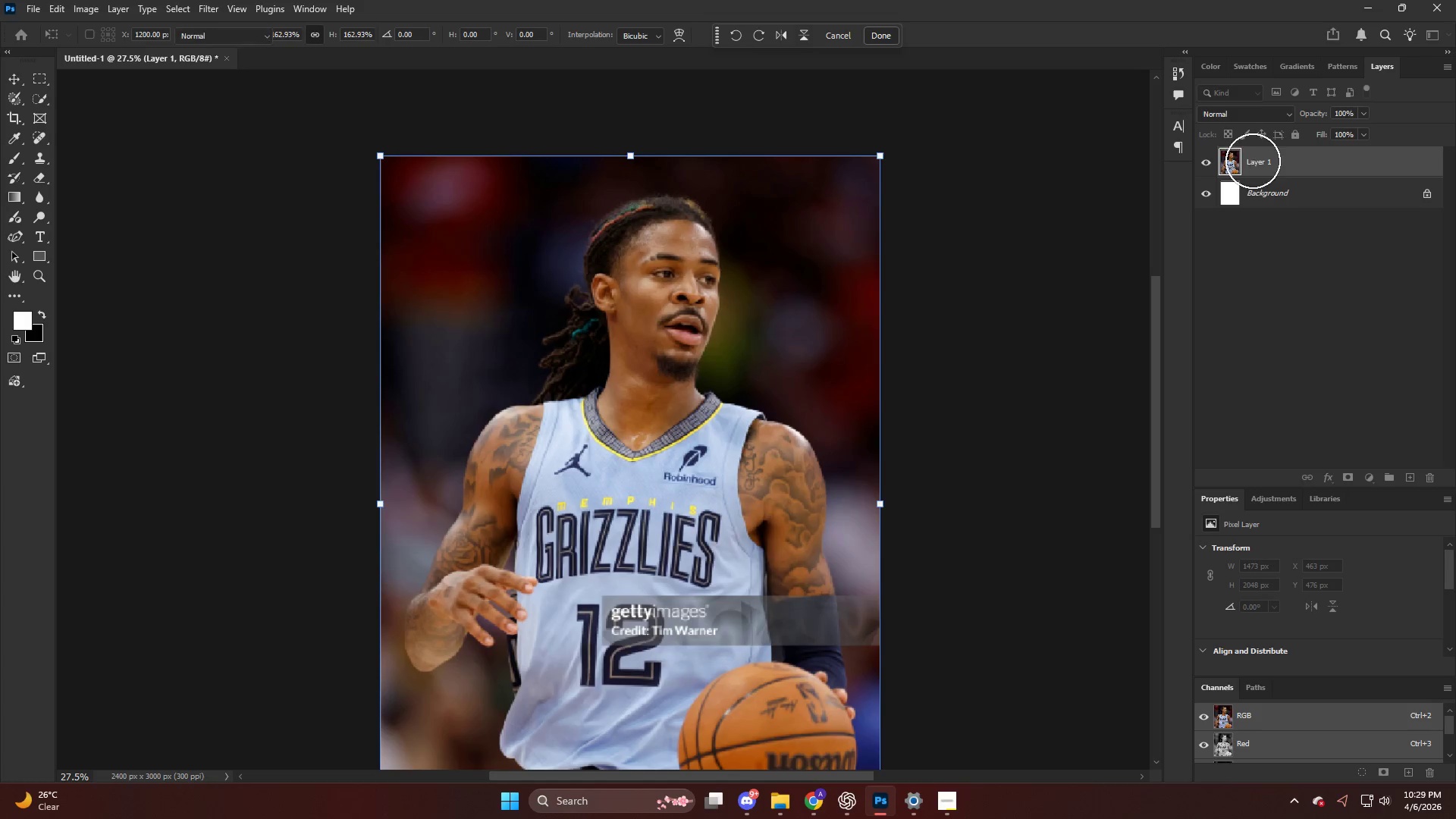 
key(Control+V)
 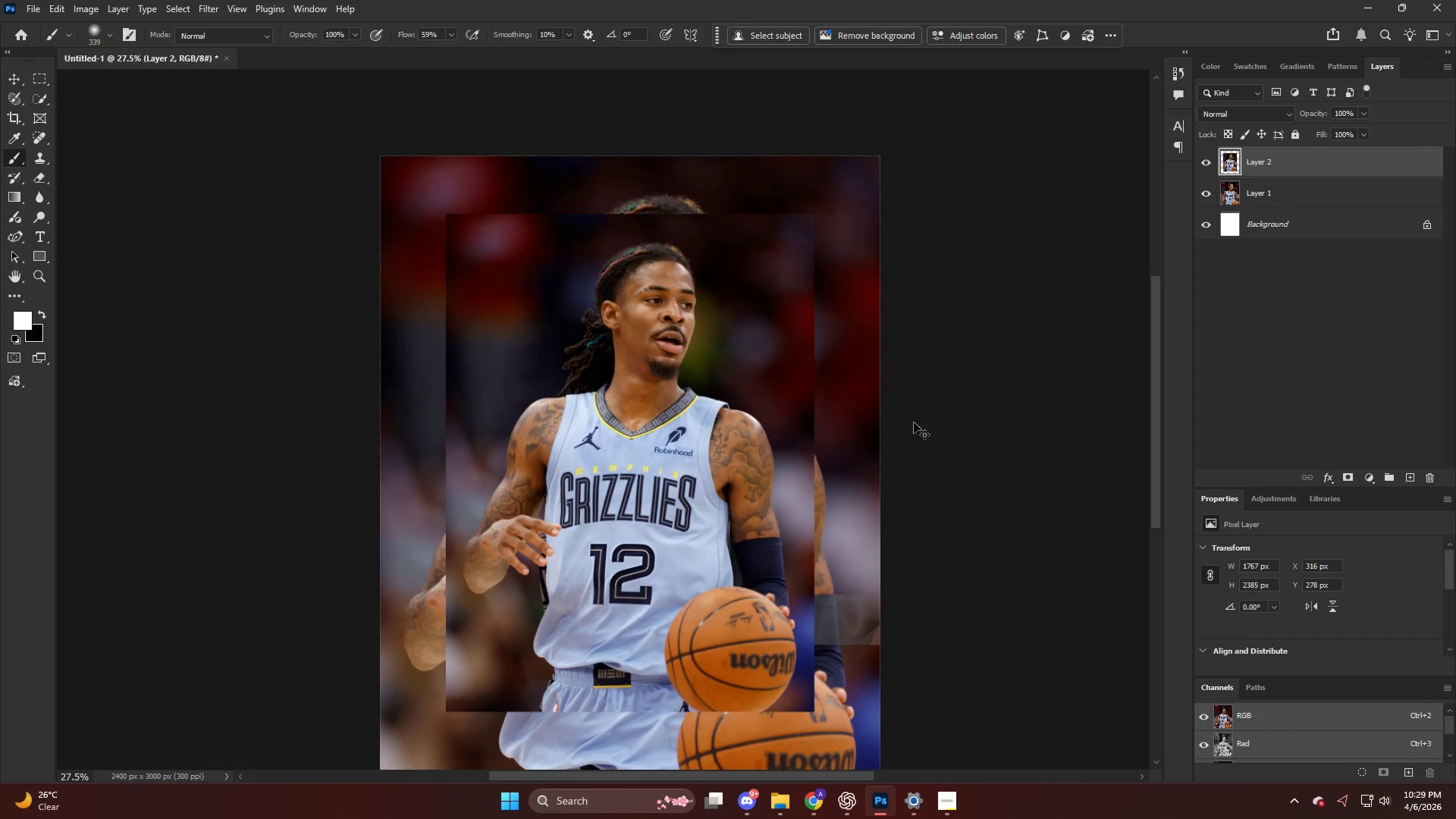 
key(Control+T)
 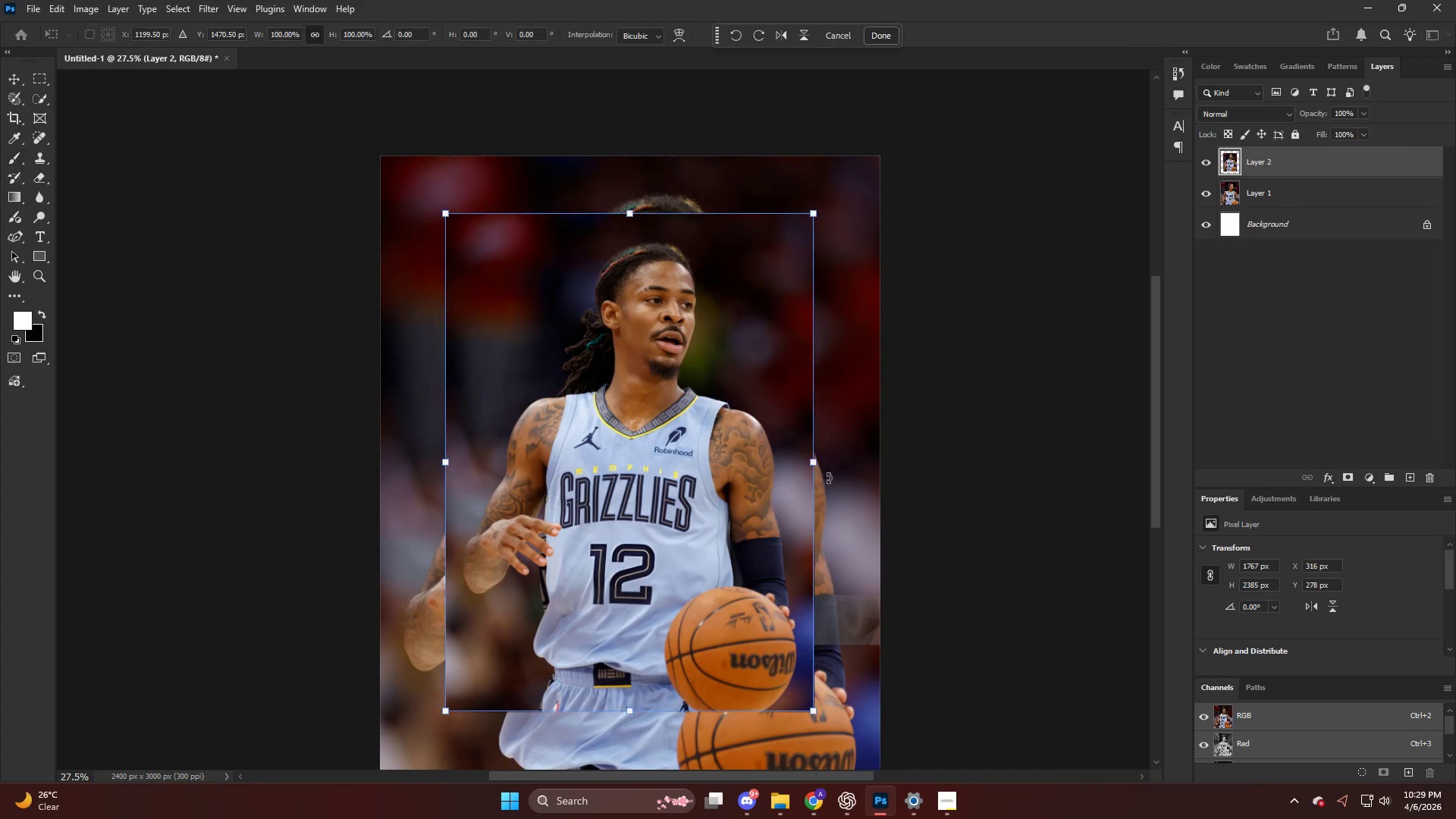 
hold_key(key=AltLeft, duration=1.83)
left_click_drag(start_coordinate=[816, 466], to_coordinate=[877, 487])
 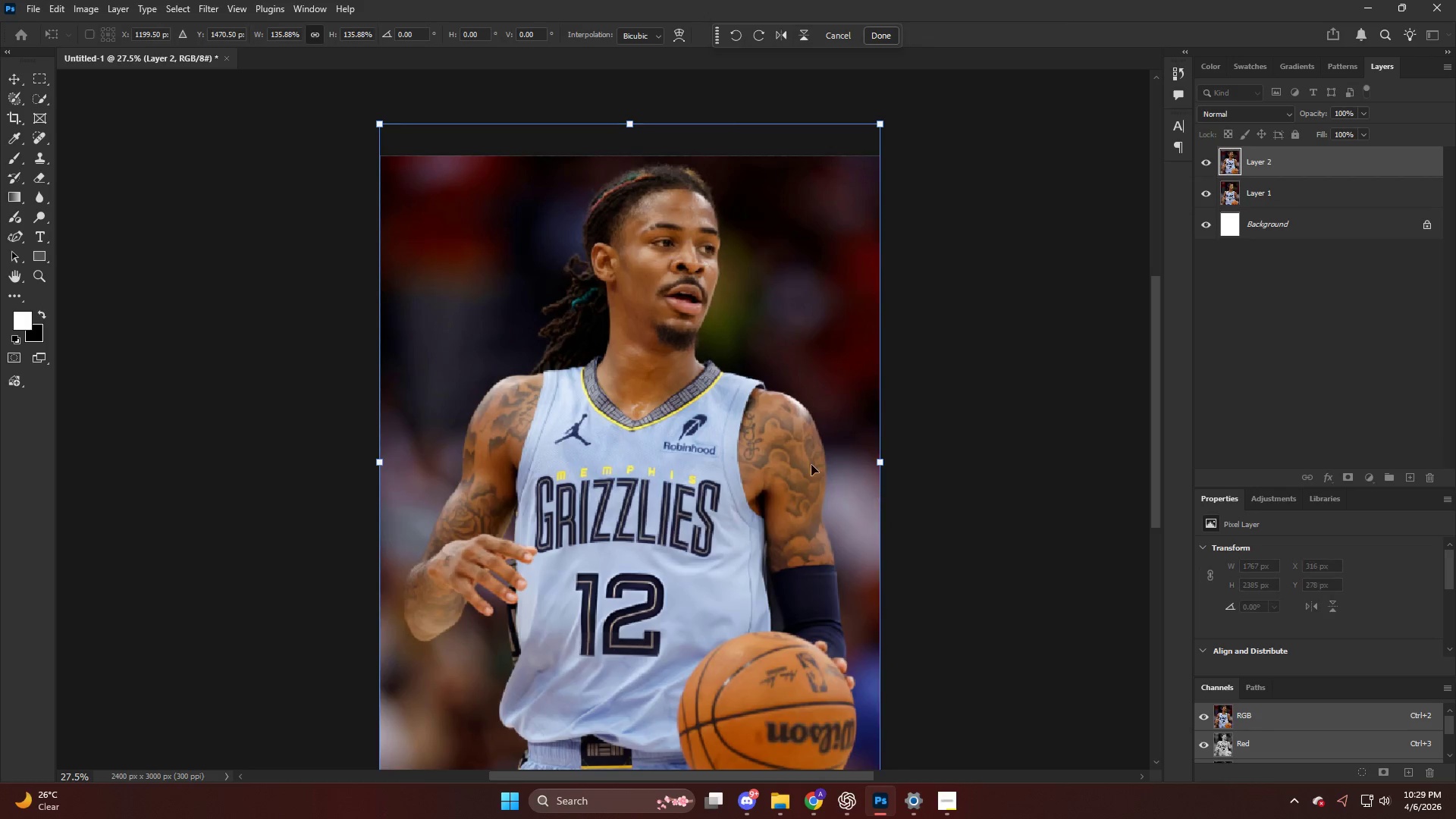 
left_click_drag(start_coordinate=[700, 403], to_coordinate=[697, 439])
 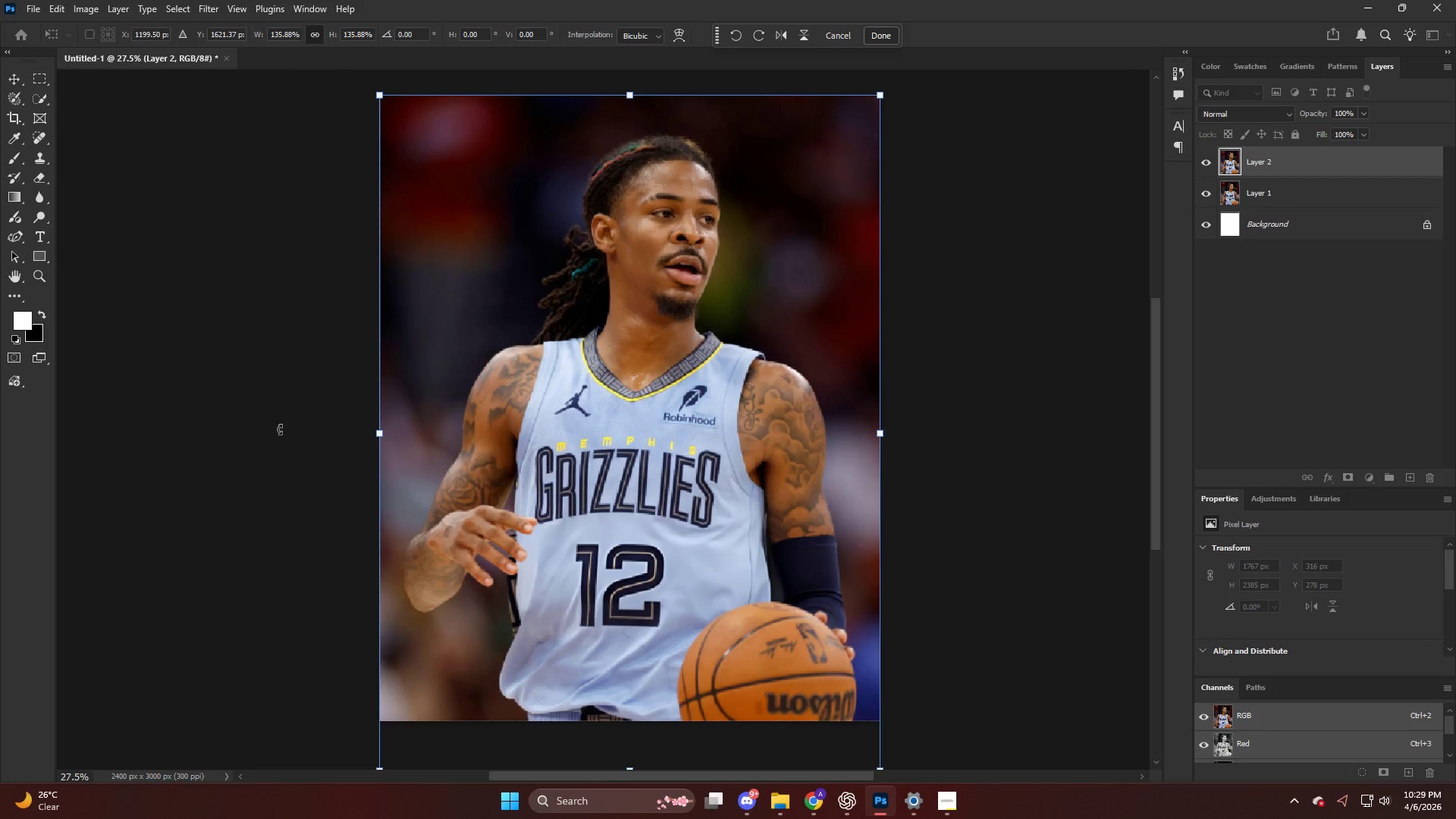 
scroll: coordinate [769, 460], scroll_direction: down, amount: 5.0
 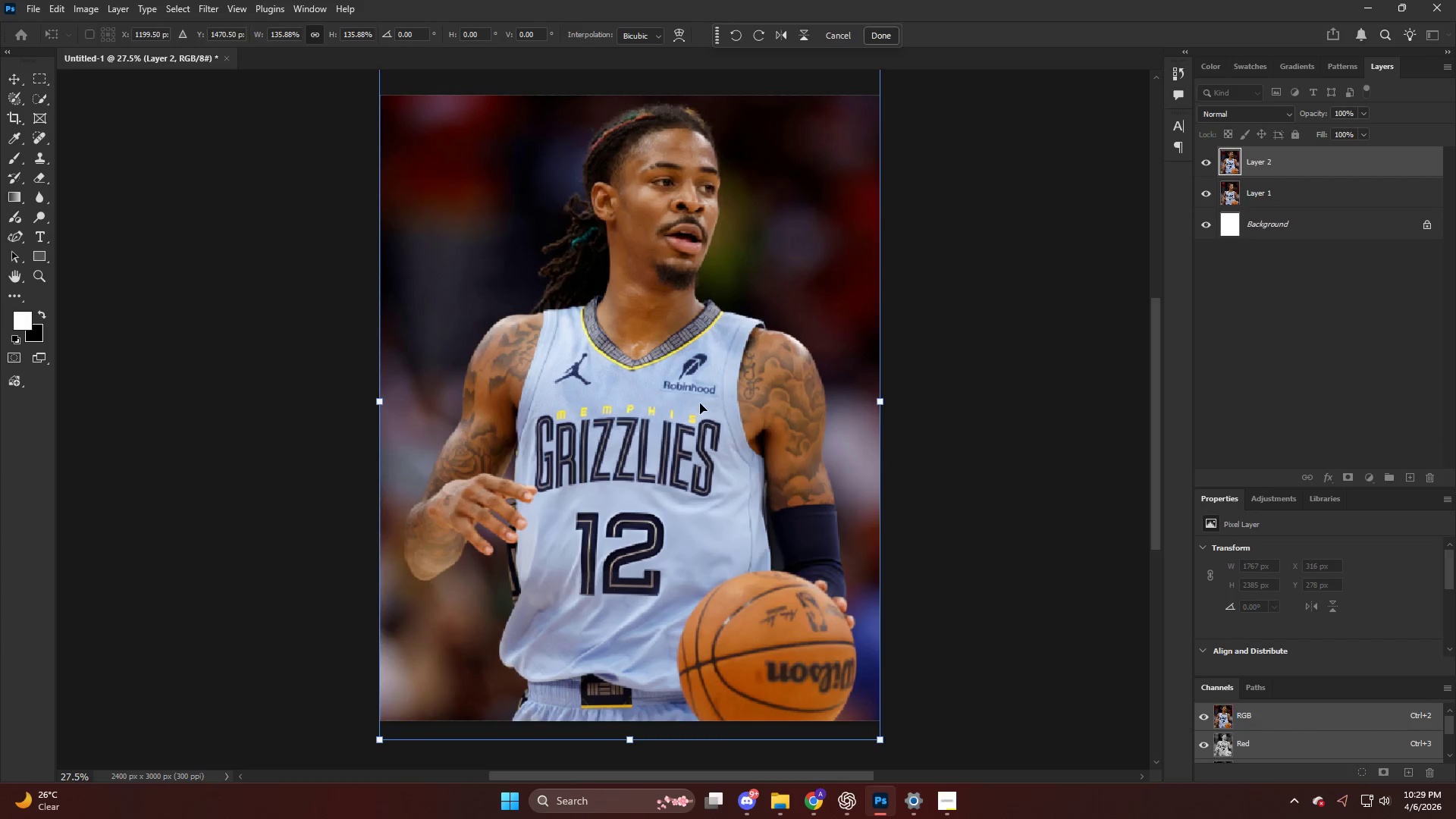 
left_click_drag(start_coordinate=[376, 431], to_coordinate=[380, 432])
 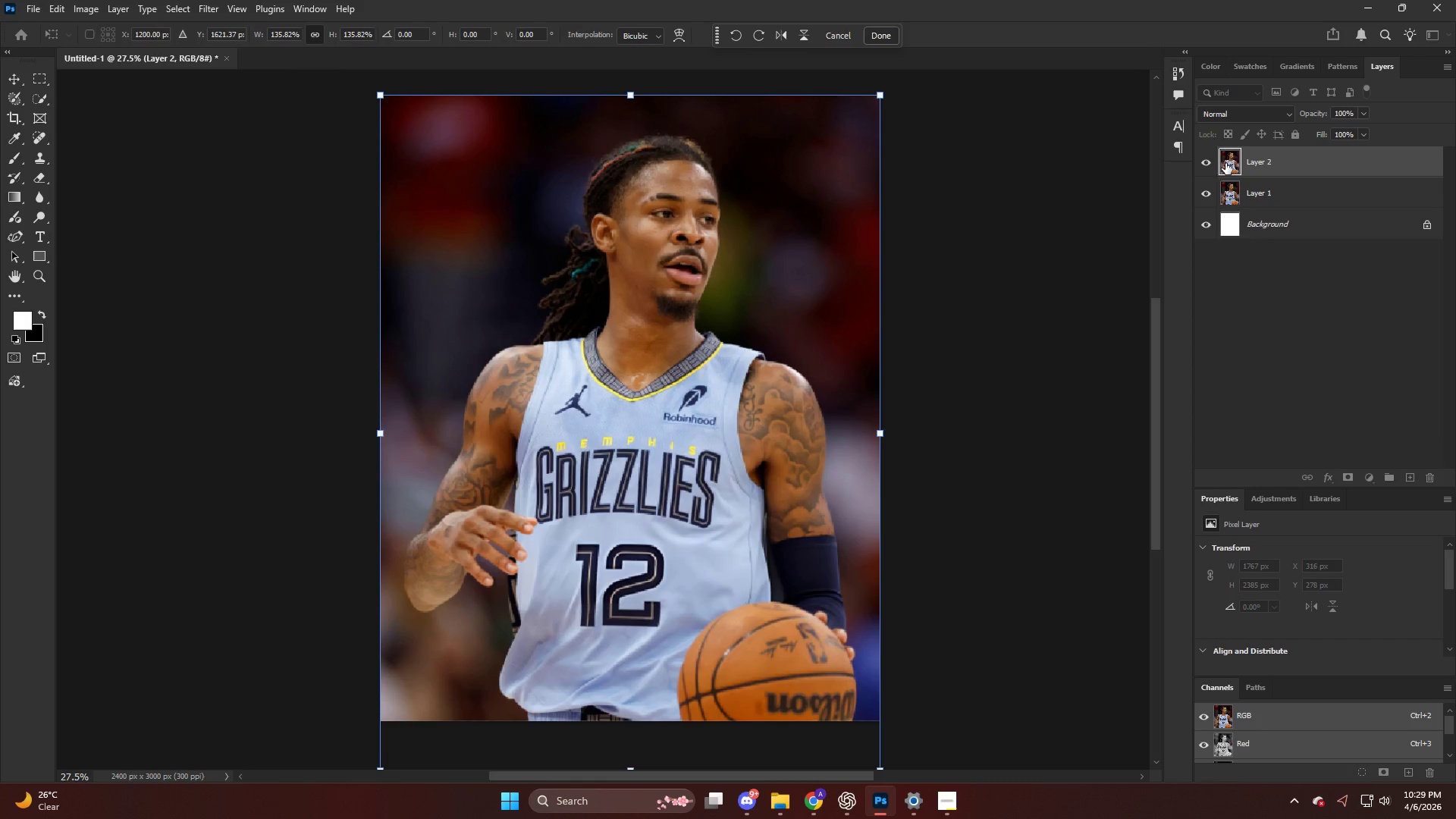 
left_click([1204, 159])
 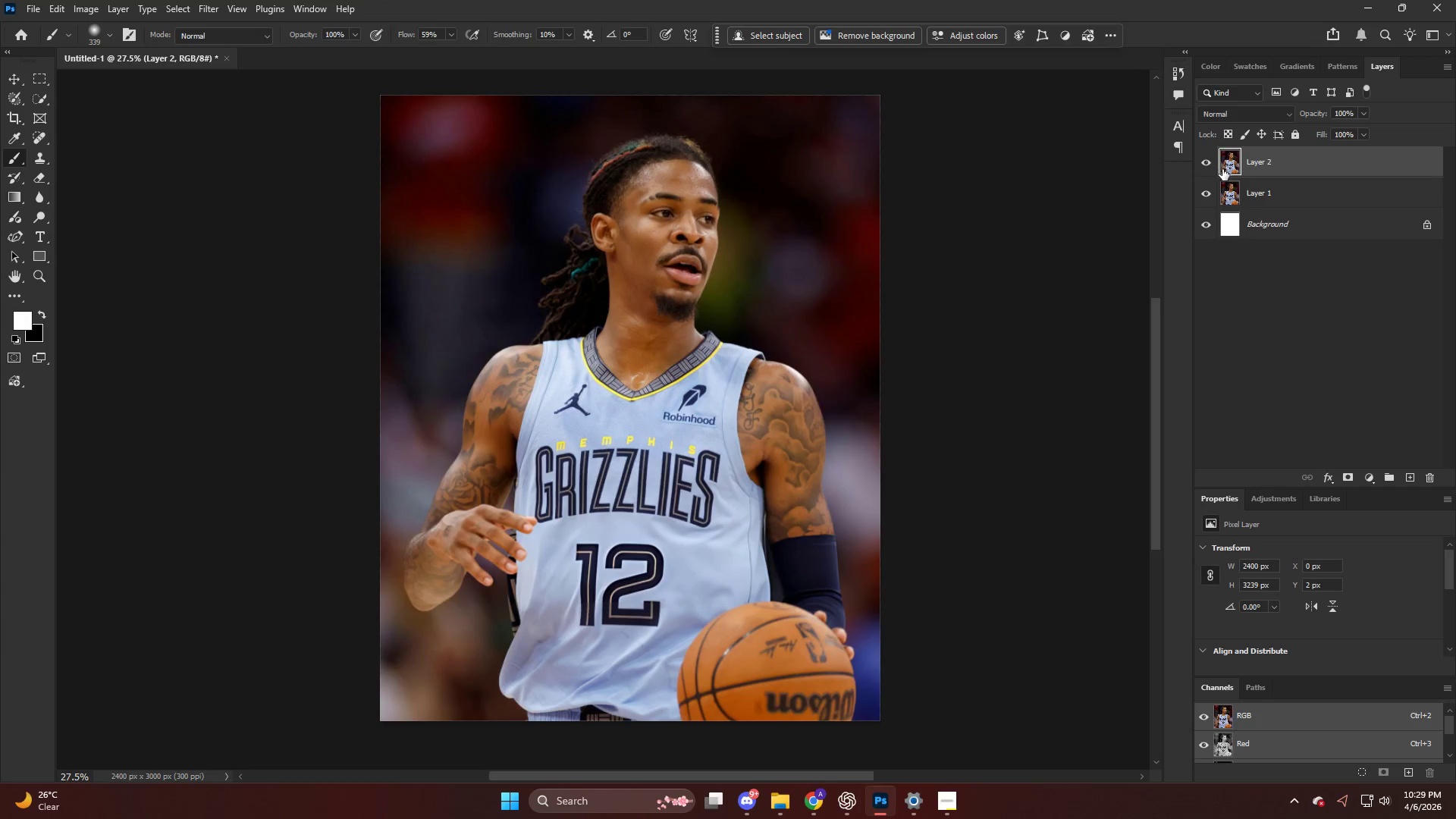 
left_click([1270, 168])
 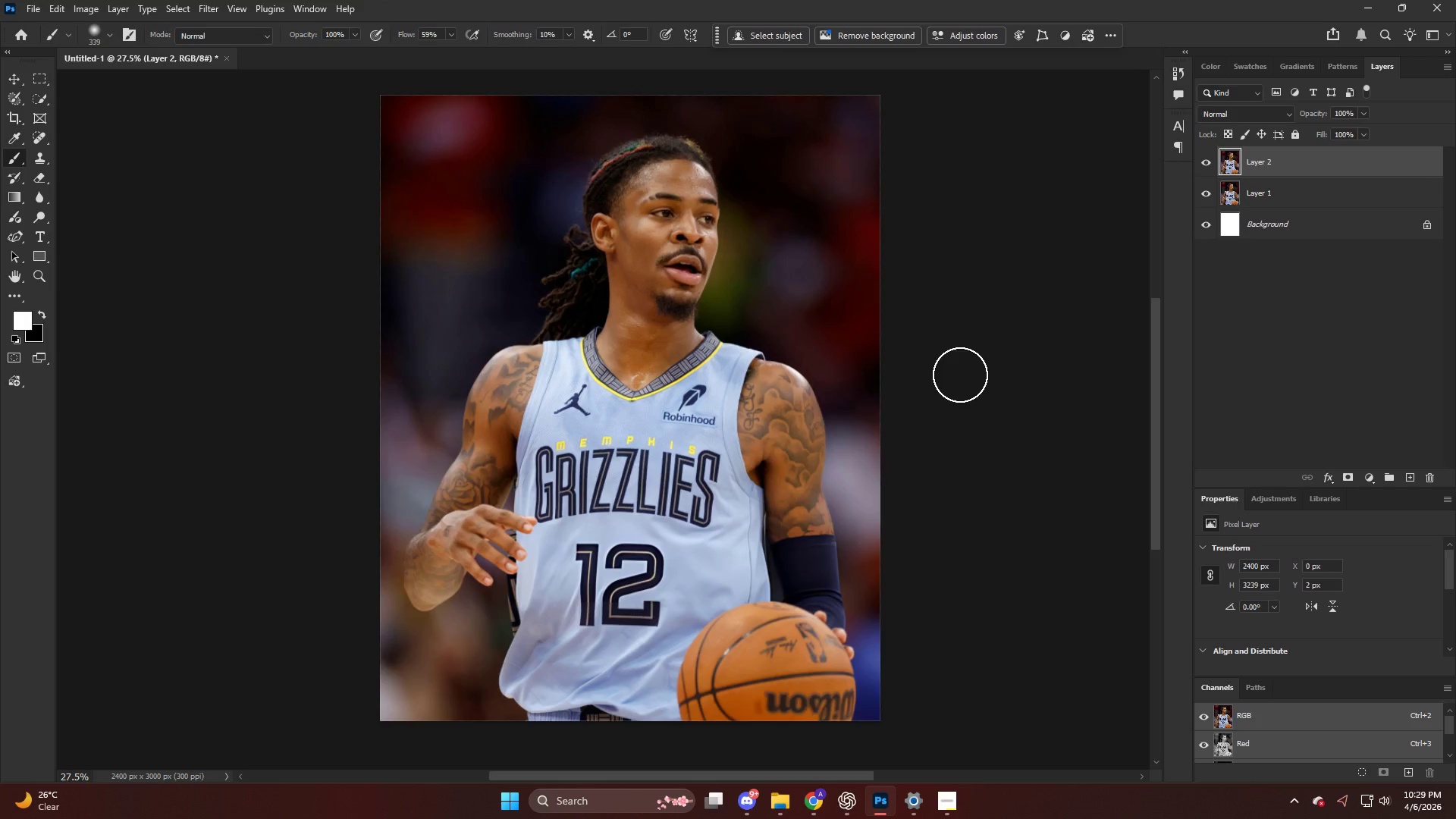 
hold_key(key=AltLeft, duration=0.36)
scroll: coordinate [800, 461], scroll_direction: up, amount: 1.0
 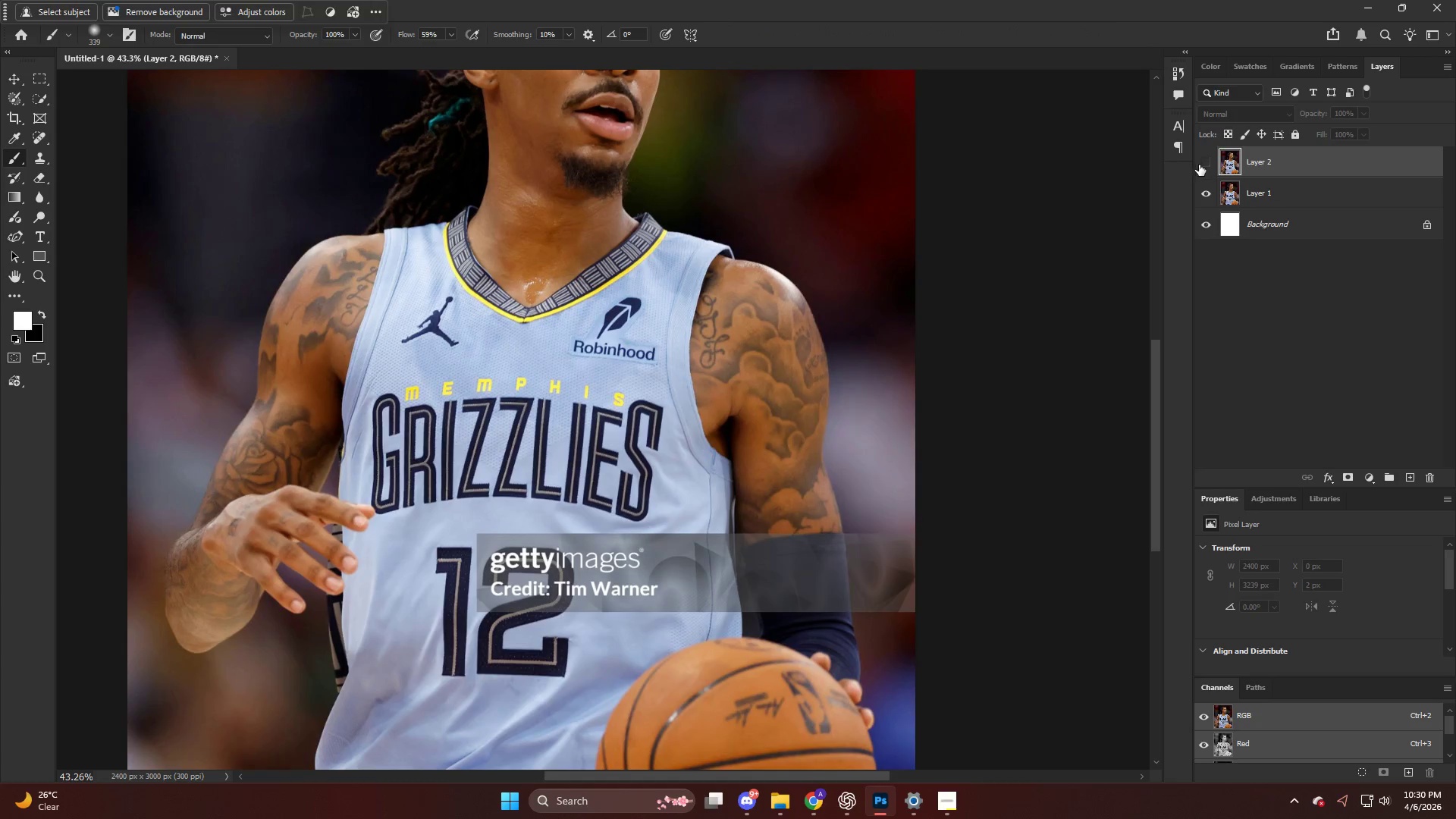 
hold_key(key=AltLeft, duration=0.84)
left_click([1350, 477])
 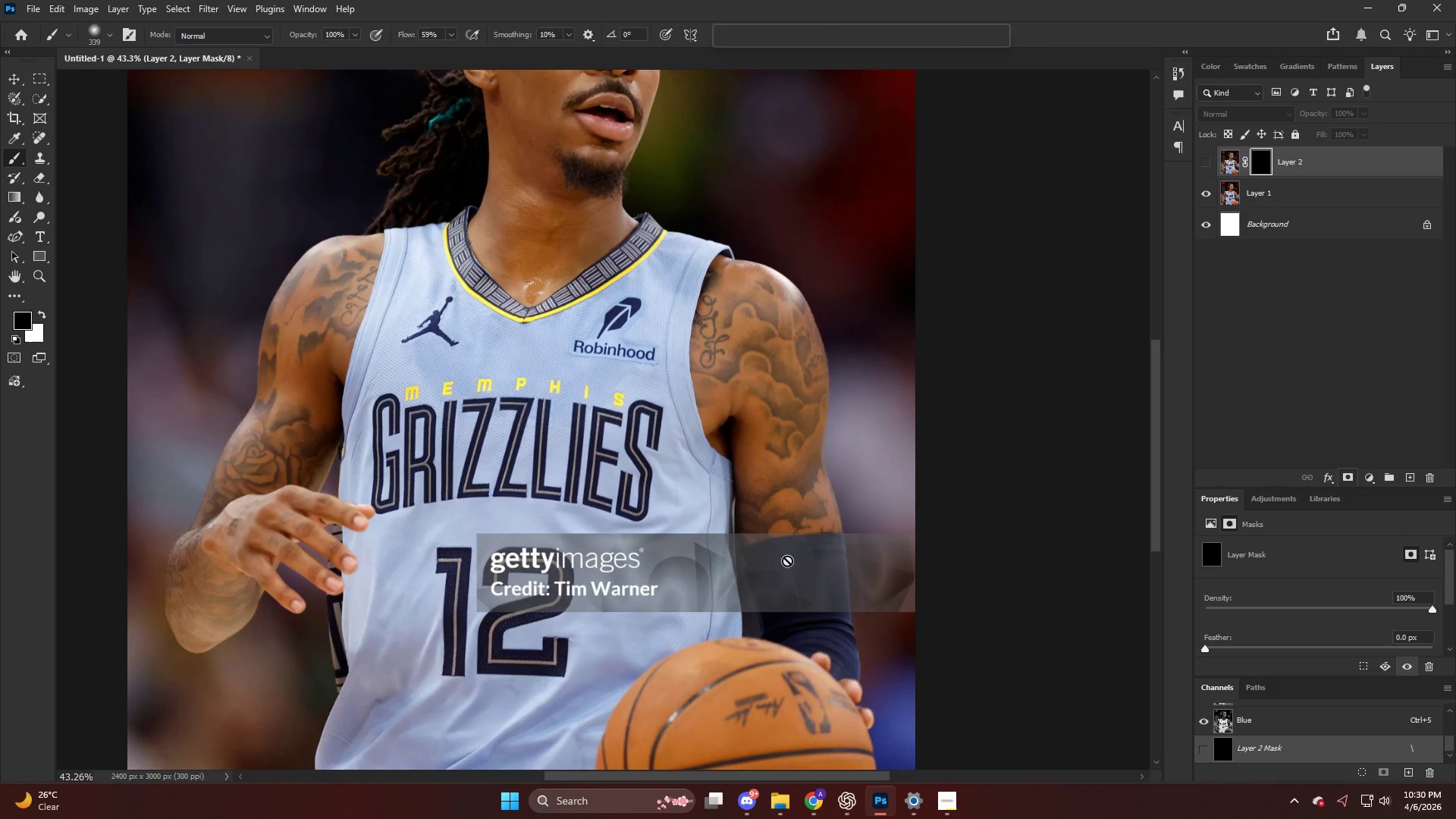 
key(E)
 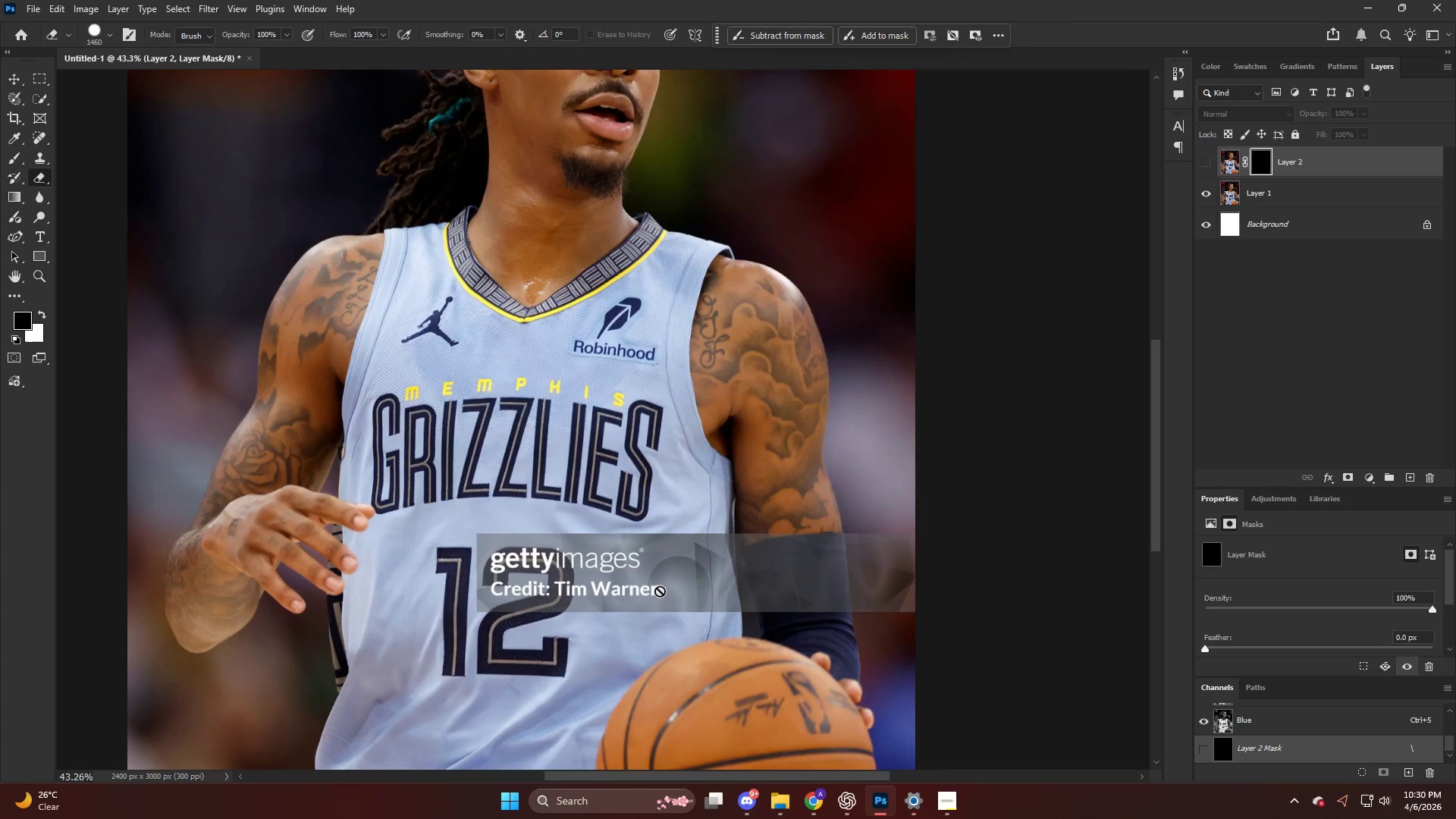 
hold_key(key=AltLeft, duration=0.41)
scroll: coordinate [570, 592], scroll_direction: up, amount: 4.0
 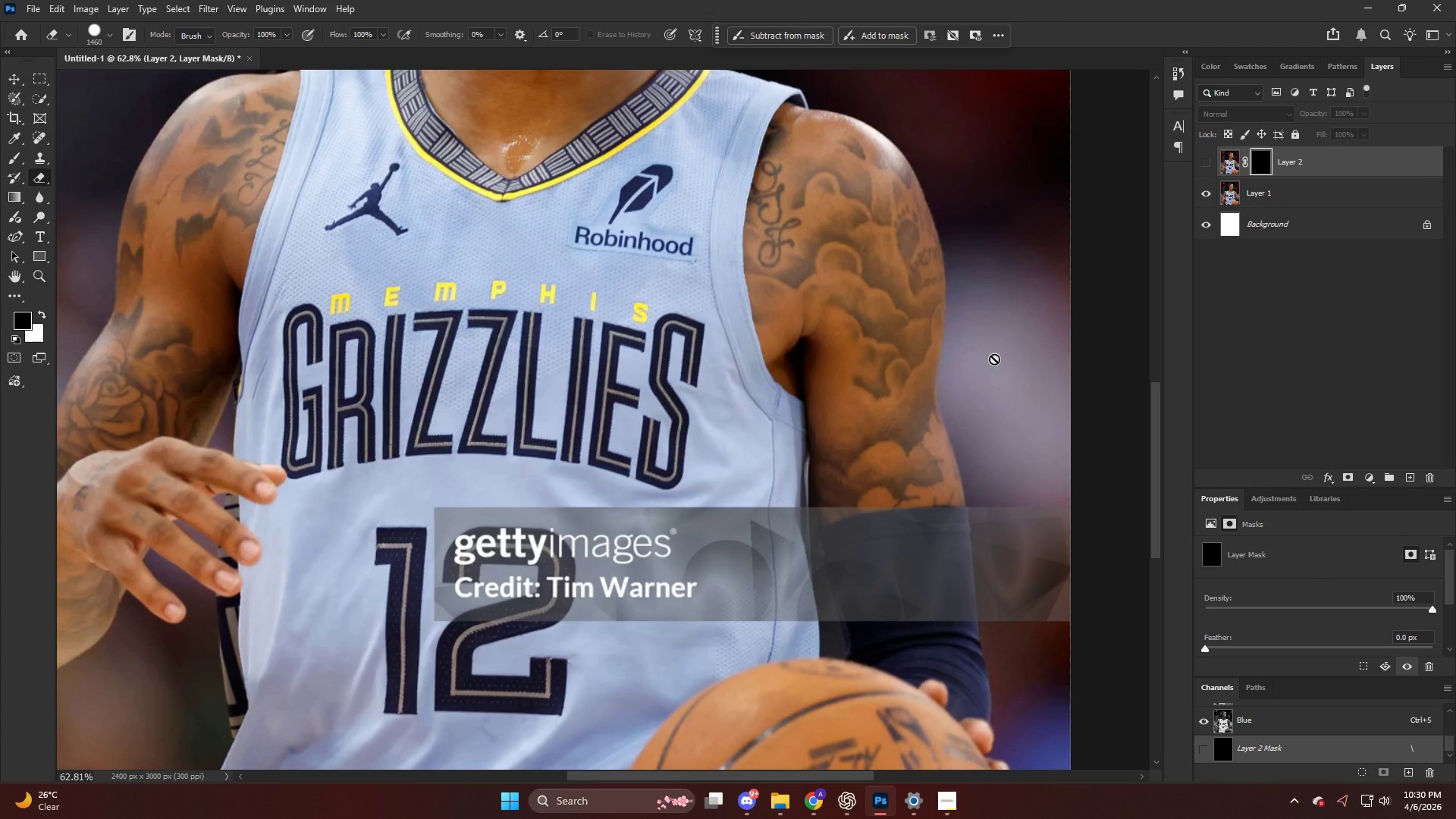 
key(E)
 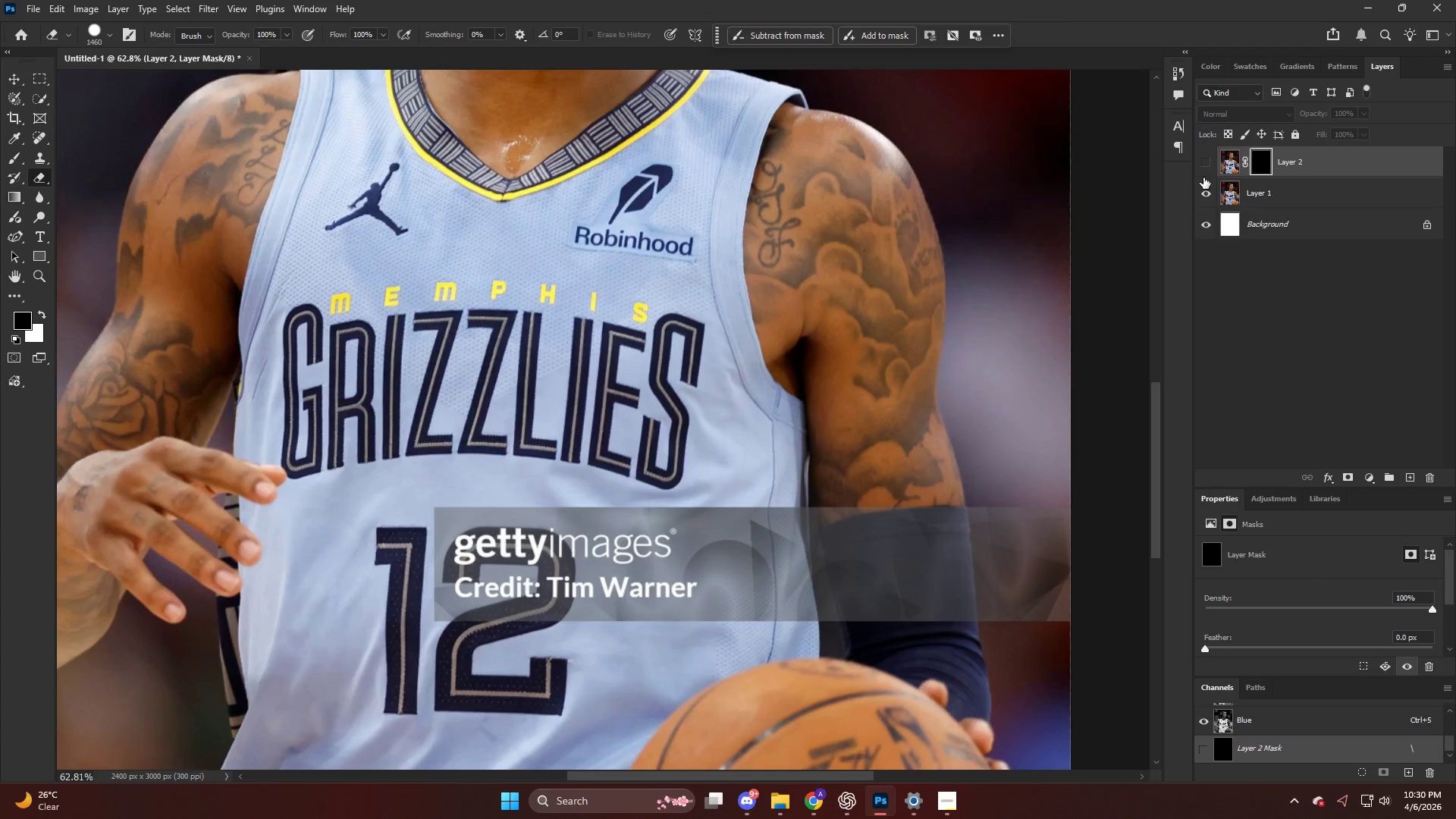 
left_click([1203, 164])
 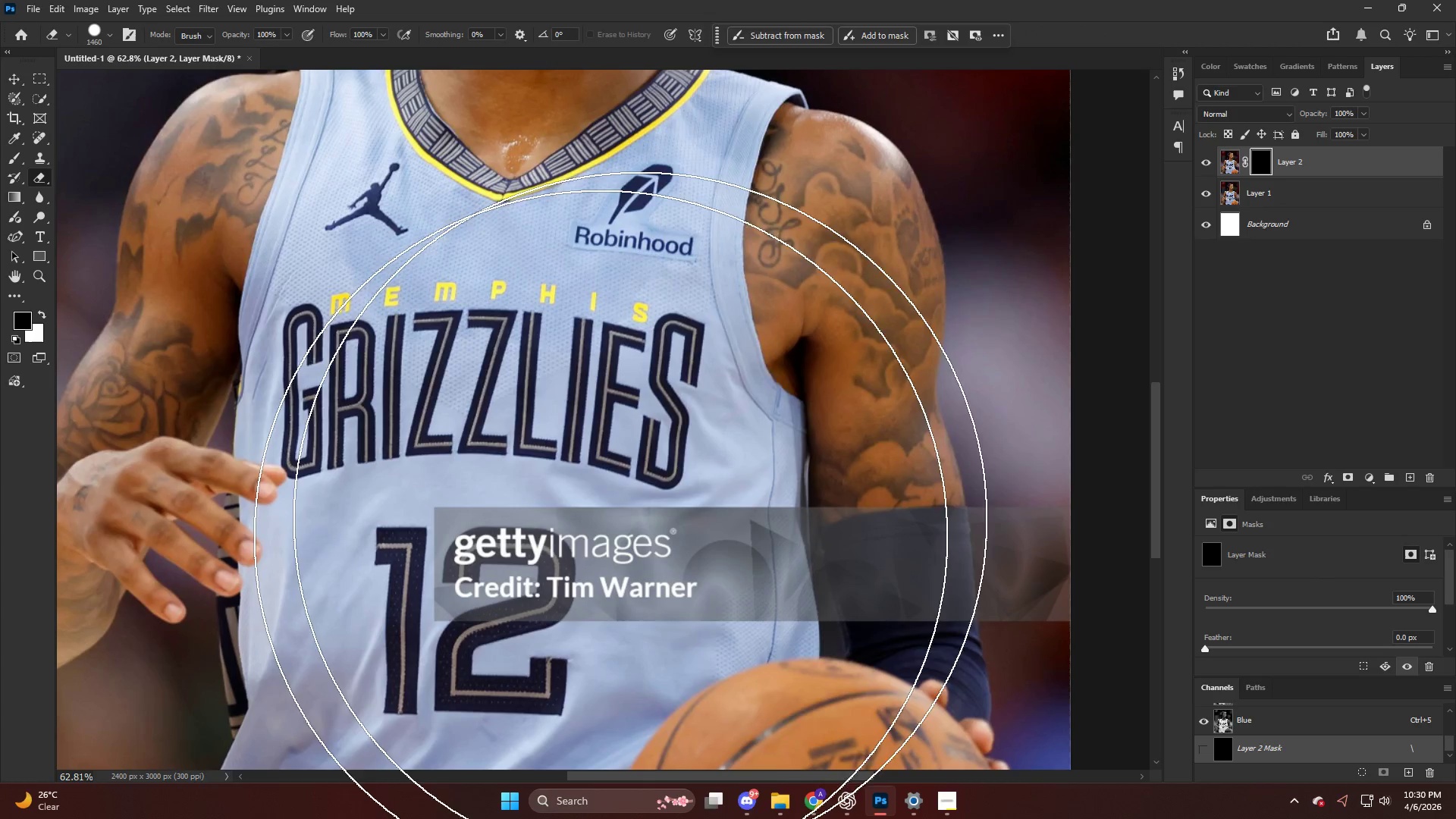 
key(E)
 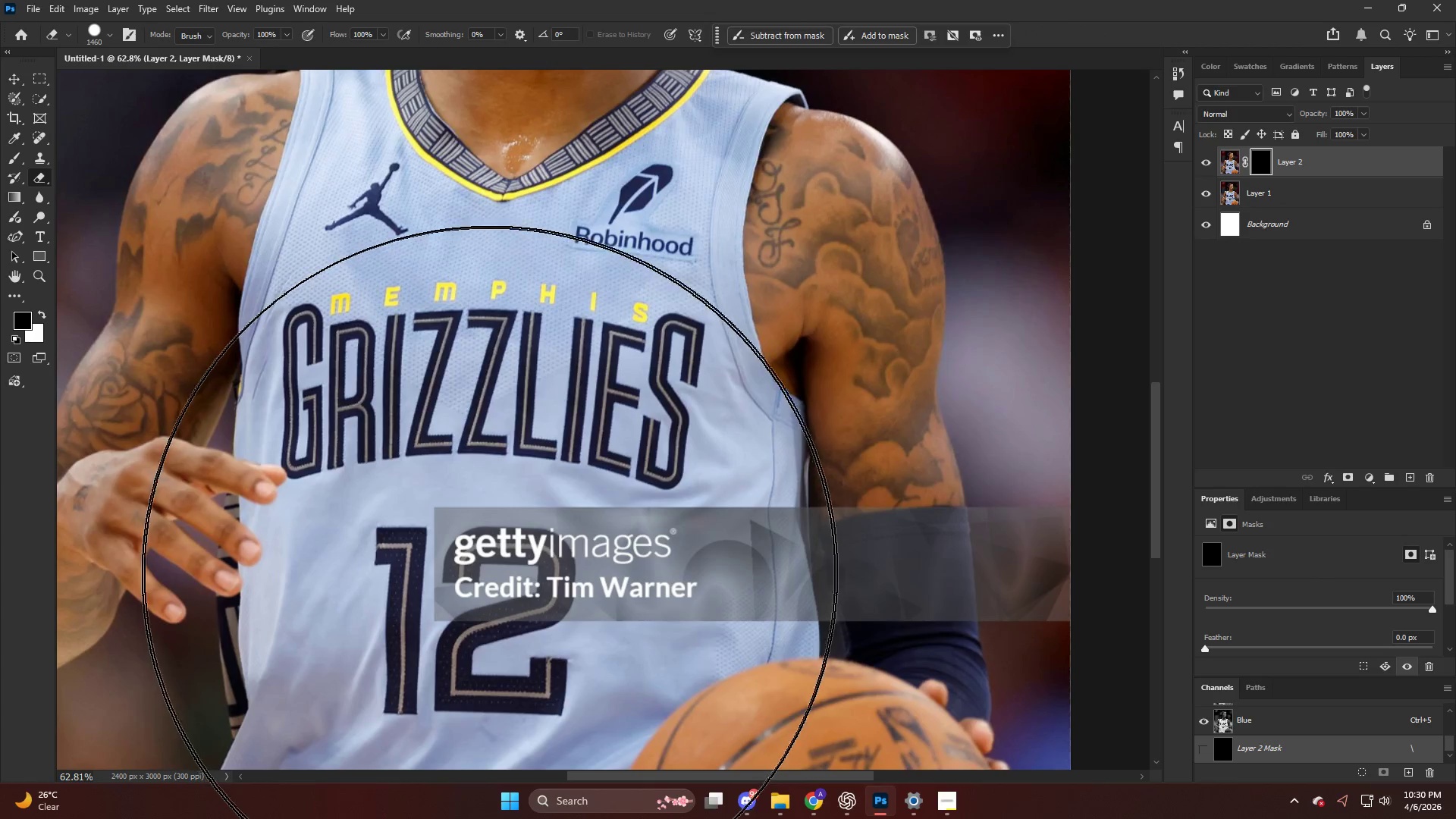 
hold_key(key=AltLeft, duration=0.52)
 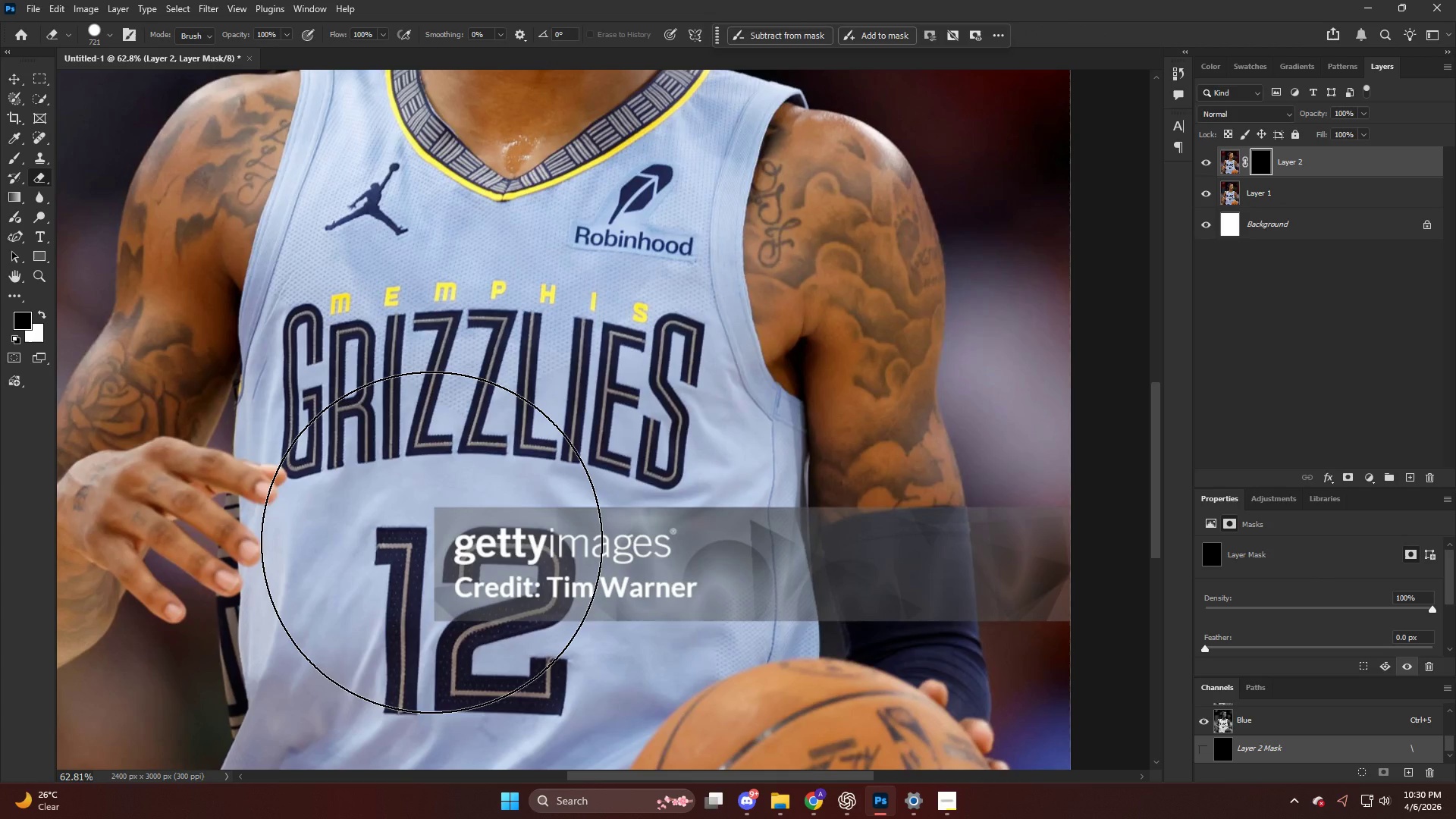 
hold_key(key=AltLeft, duration=0.42)
 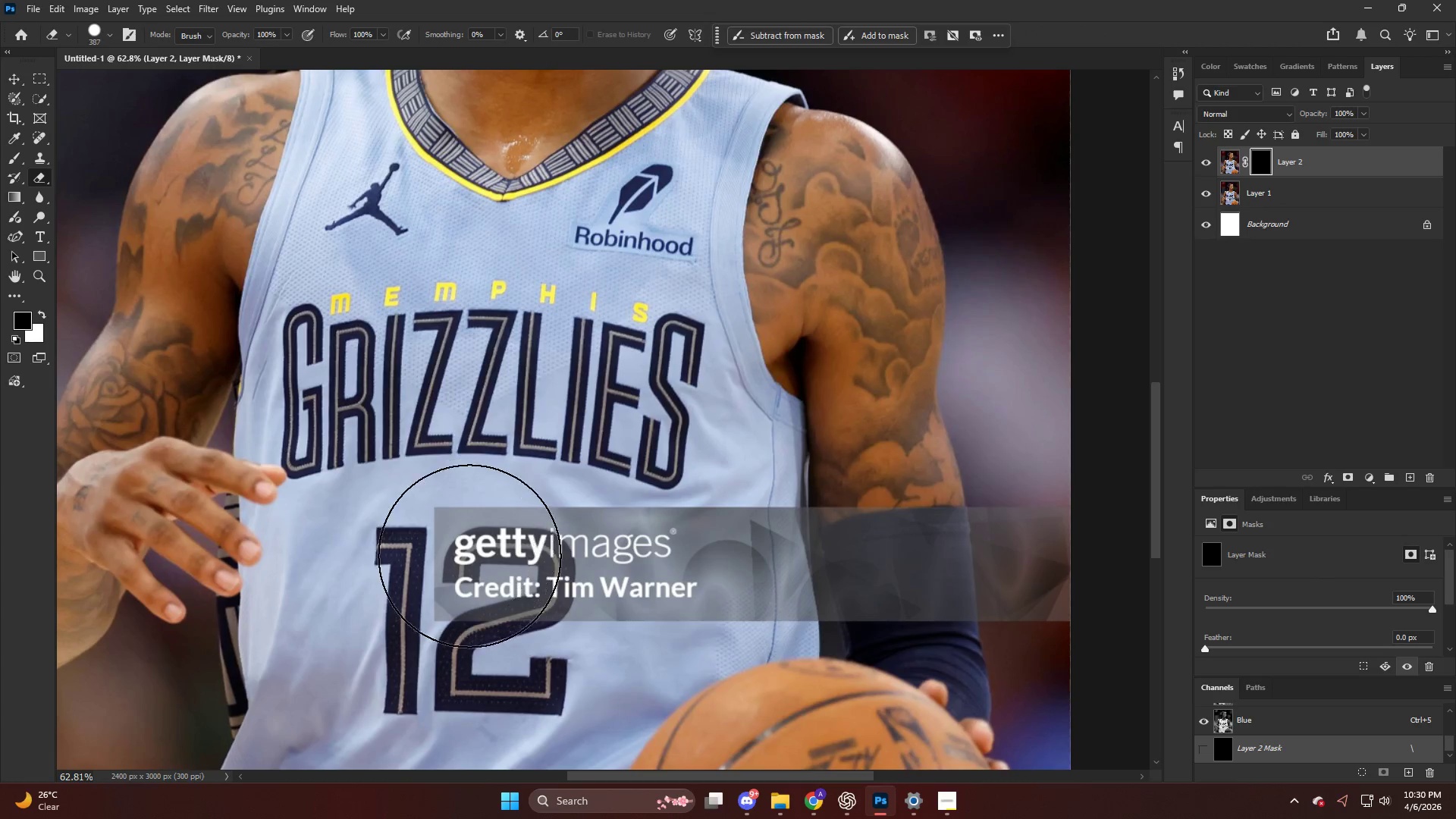 
type(xx)
 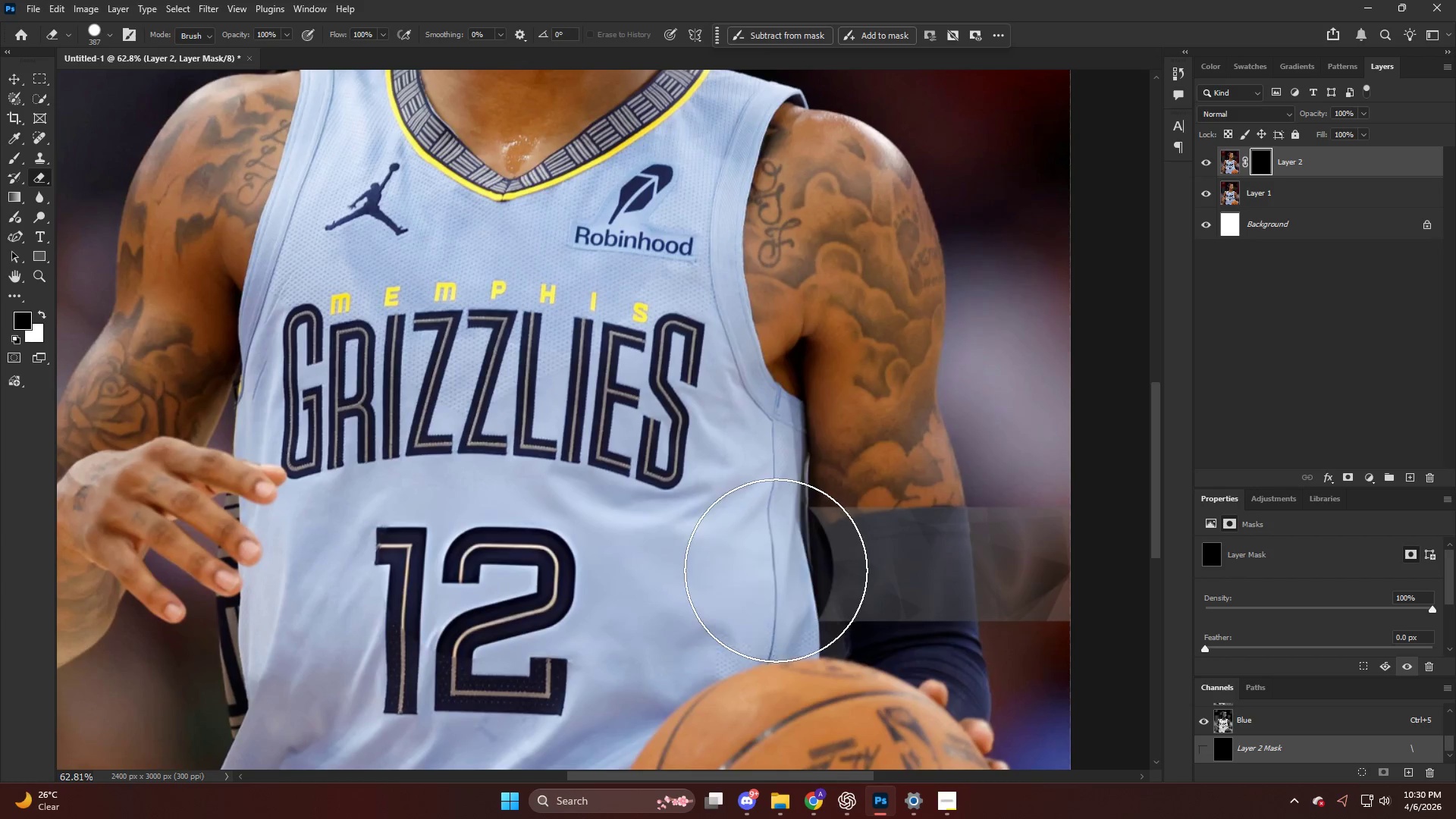 
left_click_drag(start_coordinate=[463, 561], to_coordinate=[521, 578])
 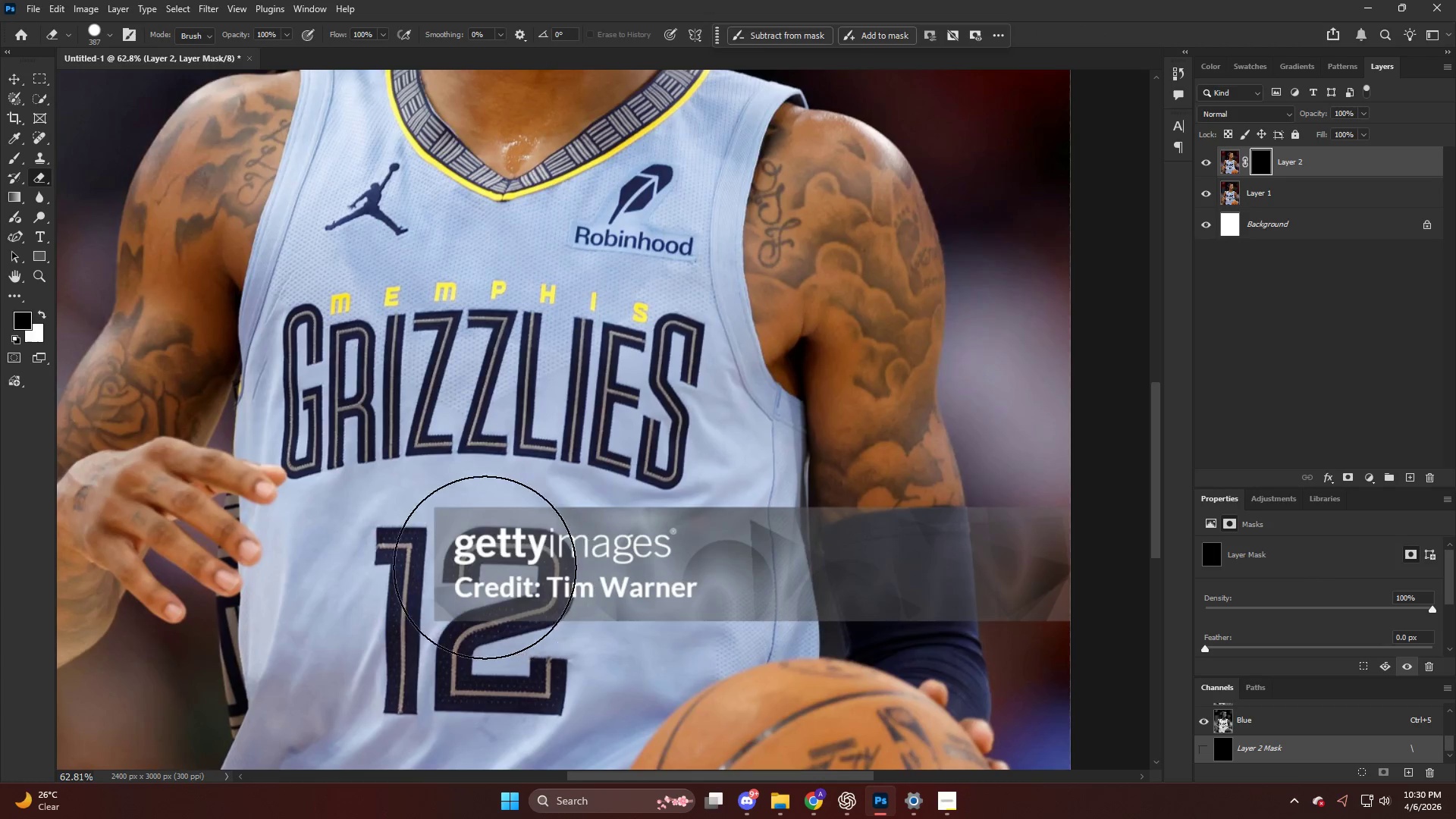 
left_click_drag(start_coordinate=[470, 567], to_coordinate=[1119, 575])
 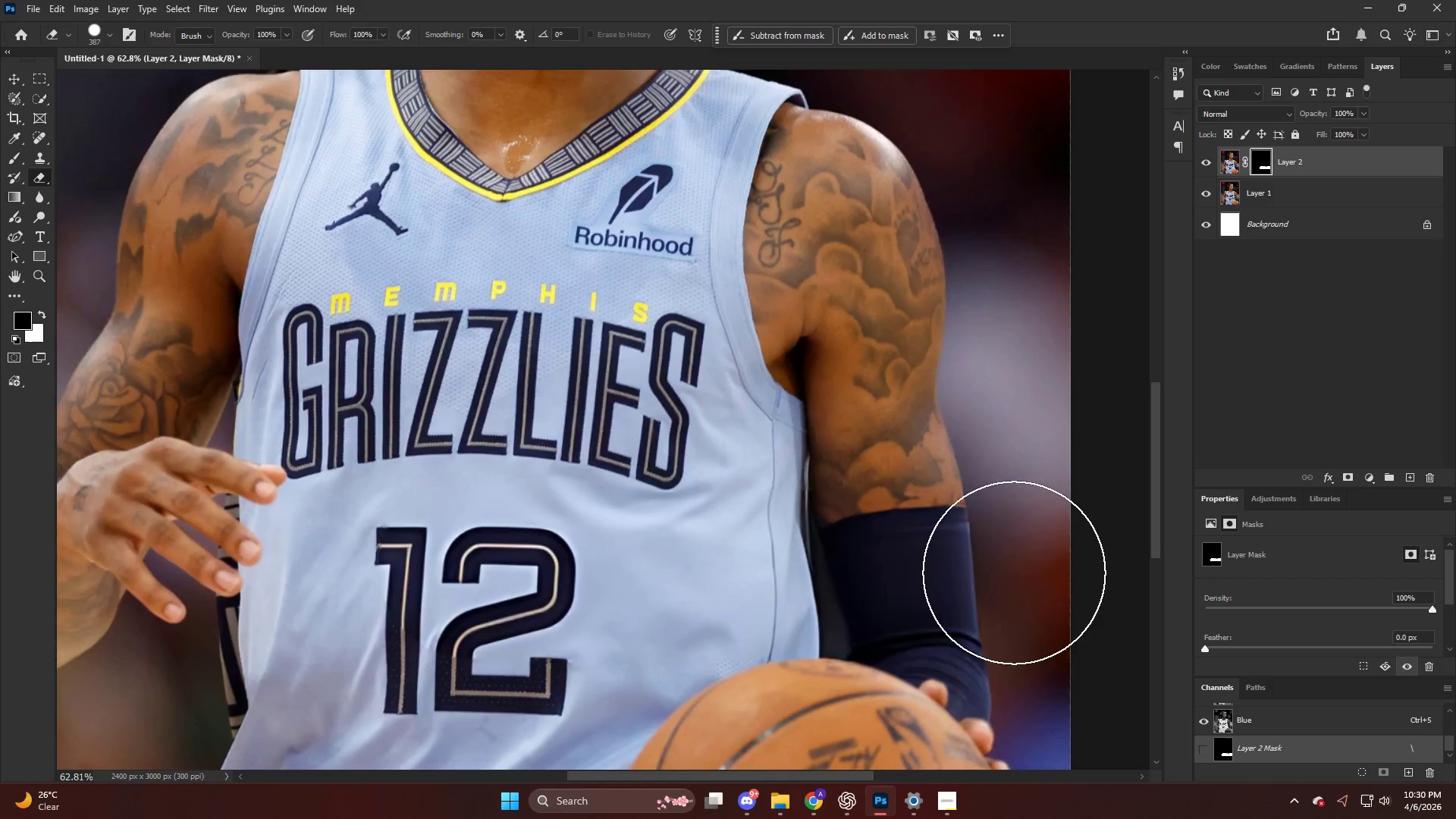 
key(Alt+AltLeft)
 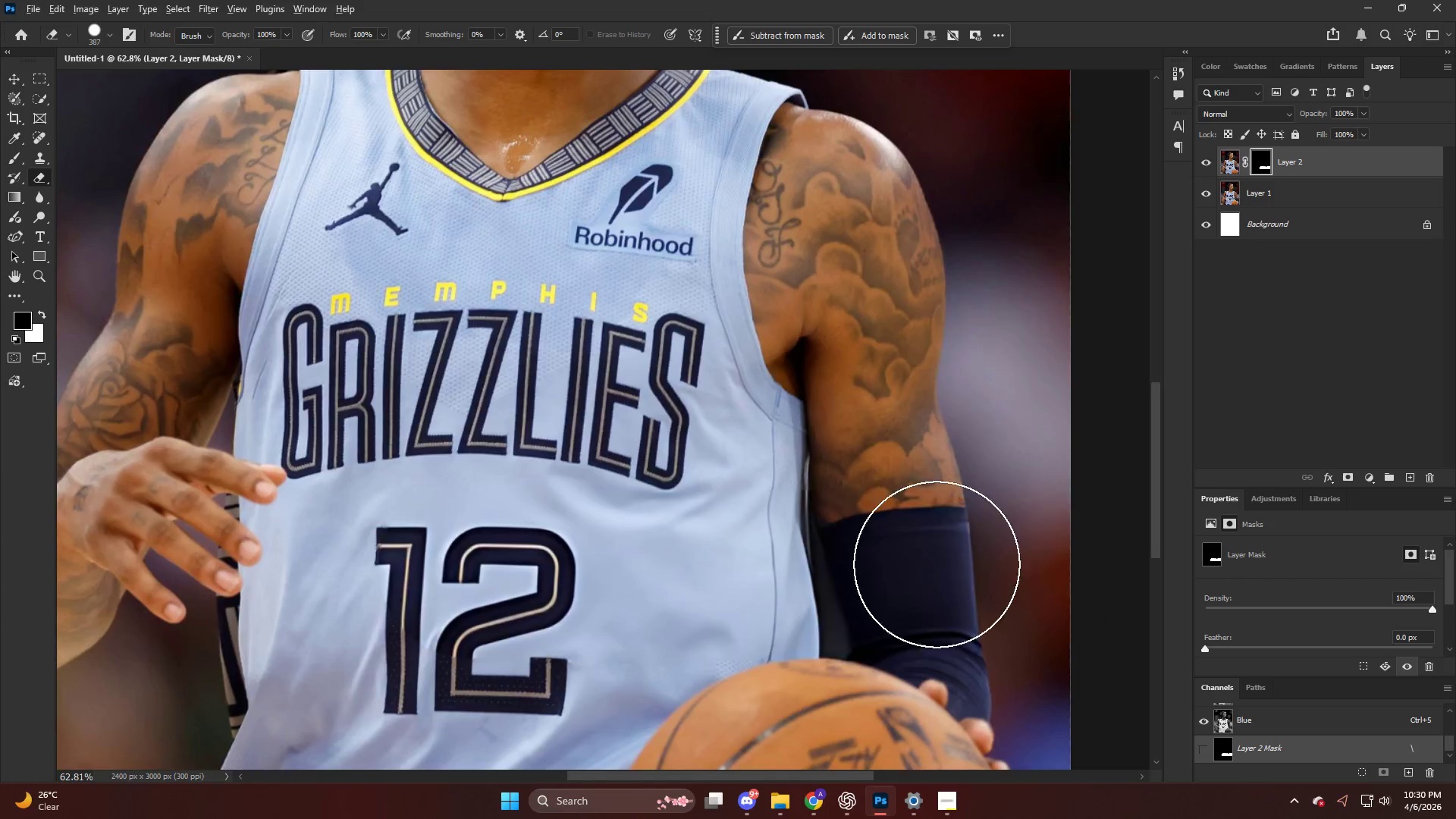 
key(Alt+AltLeft)
 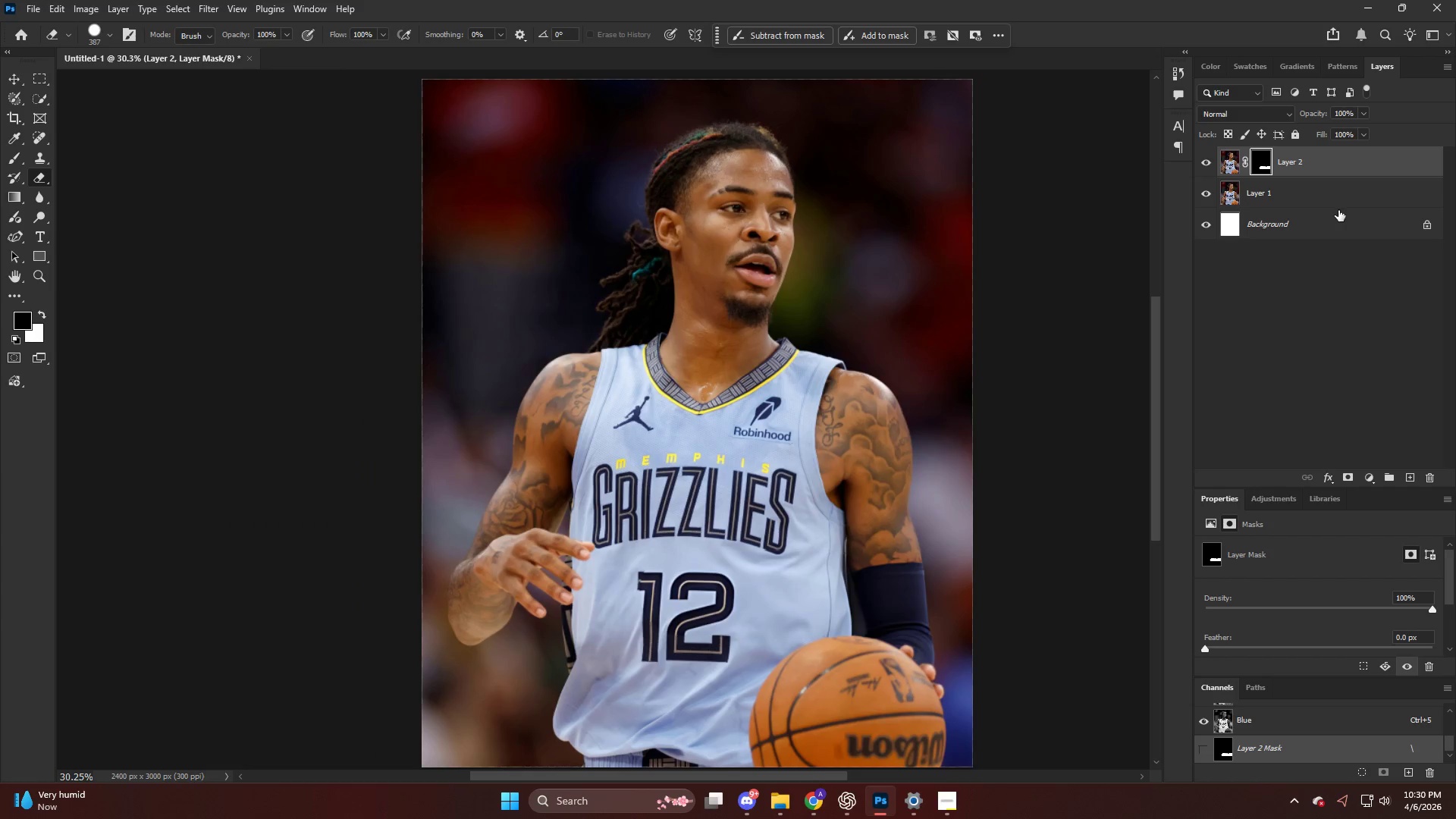 
scroll: coordinate [974, 379], scroll_direction: down, amount: 6.0
 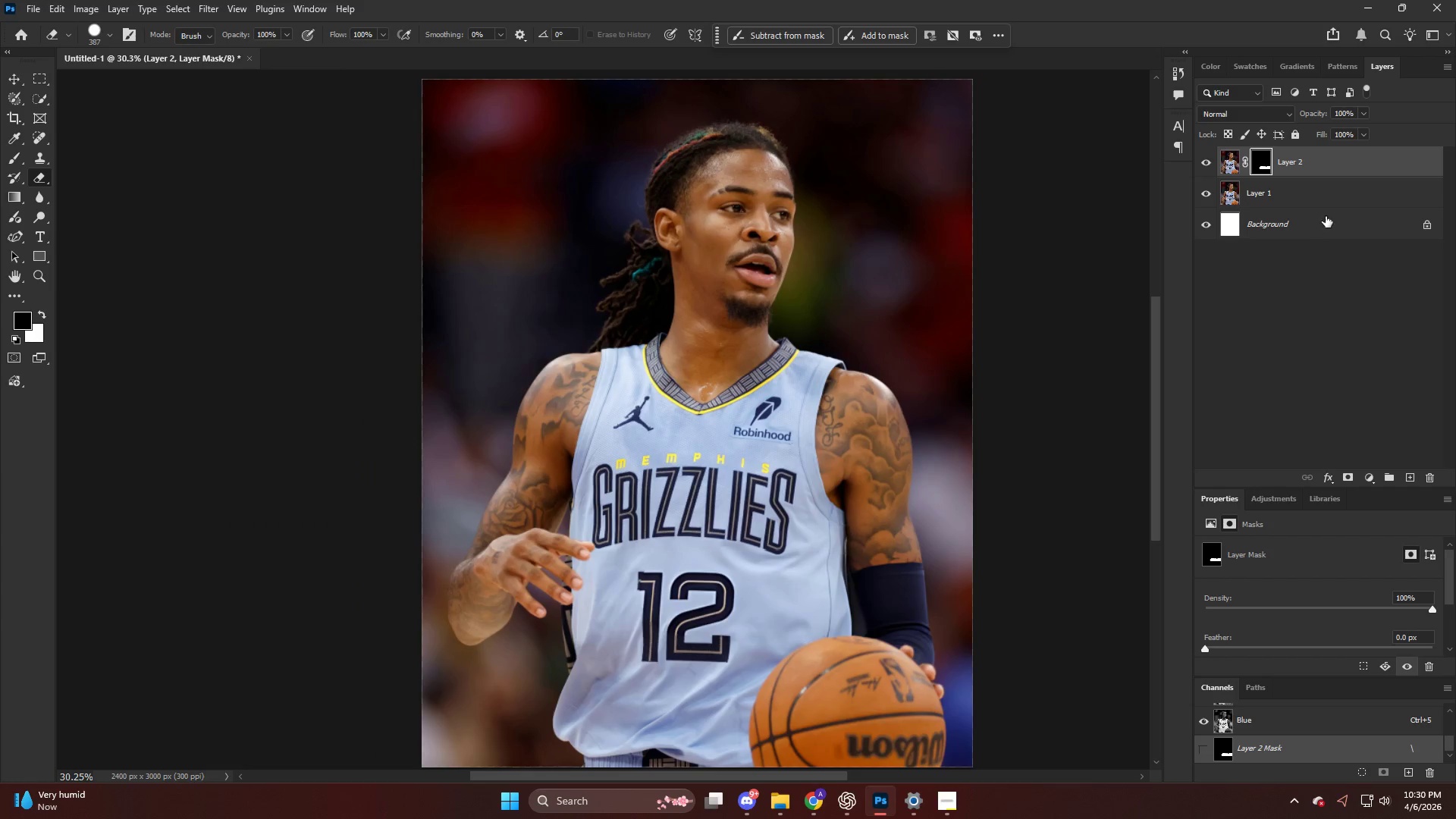 
hold_key(key=ShiftLeft, duration=0.41)
double_click([1344, 171])
 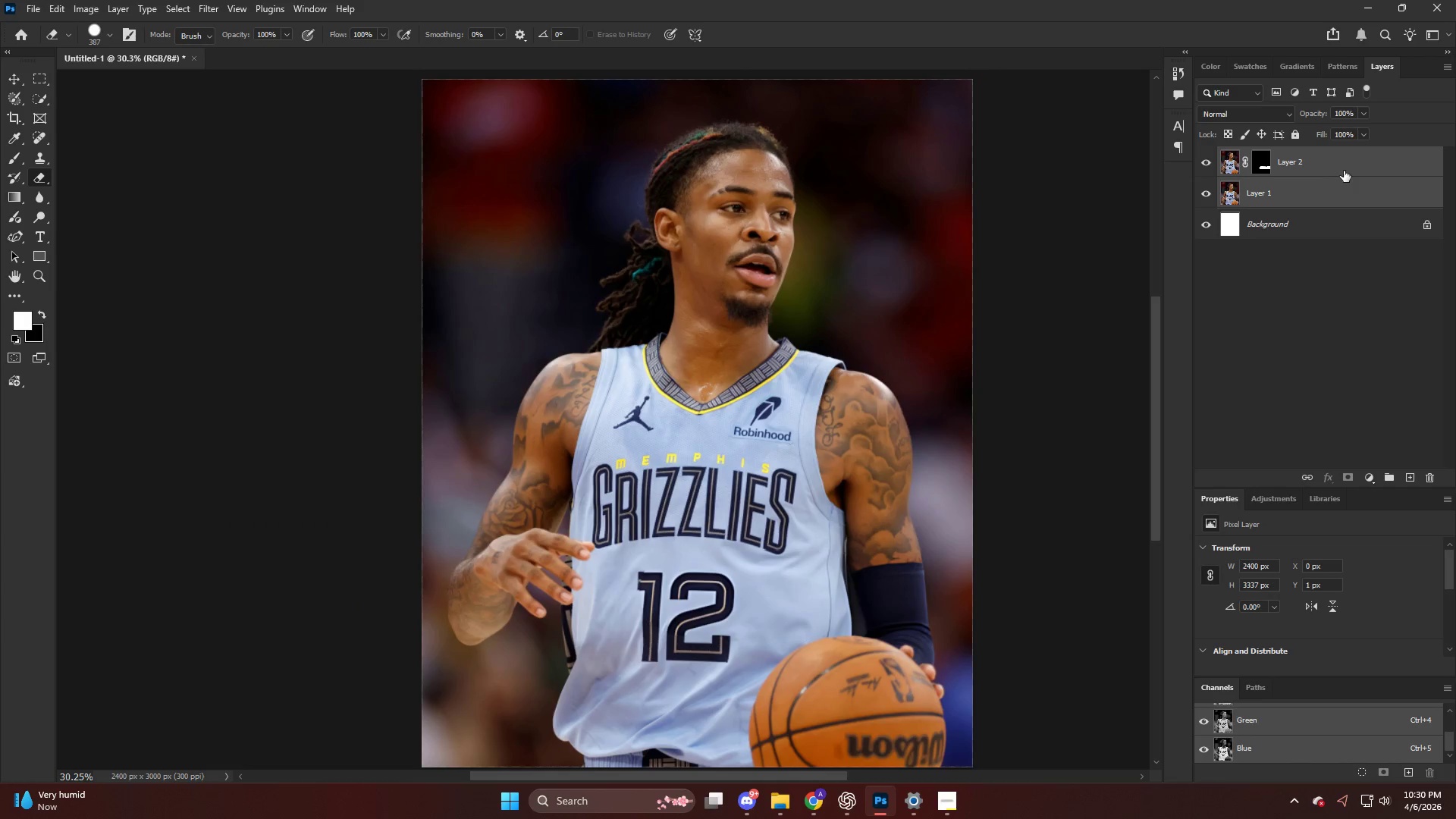 
key(Control+E)
 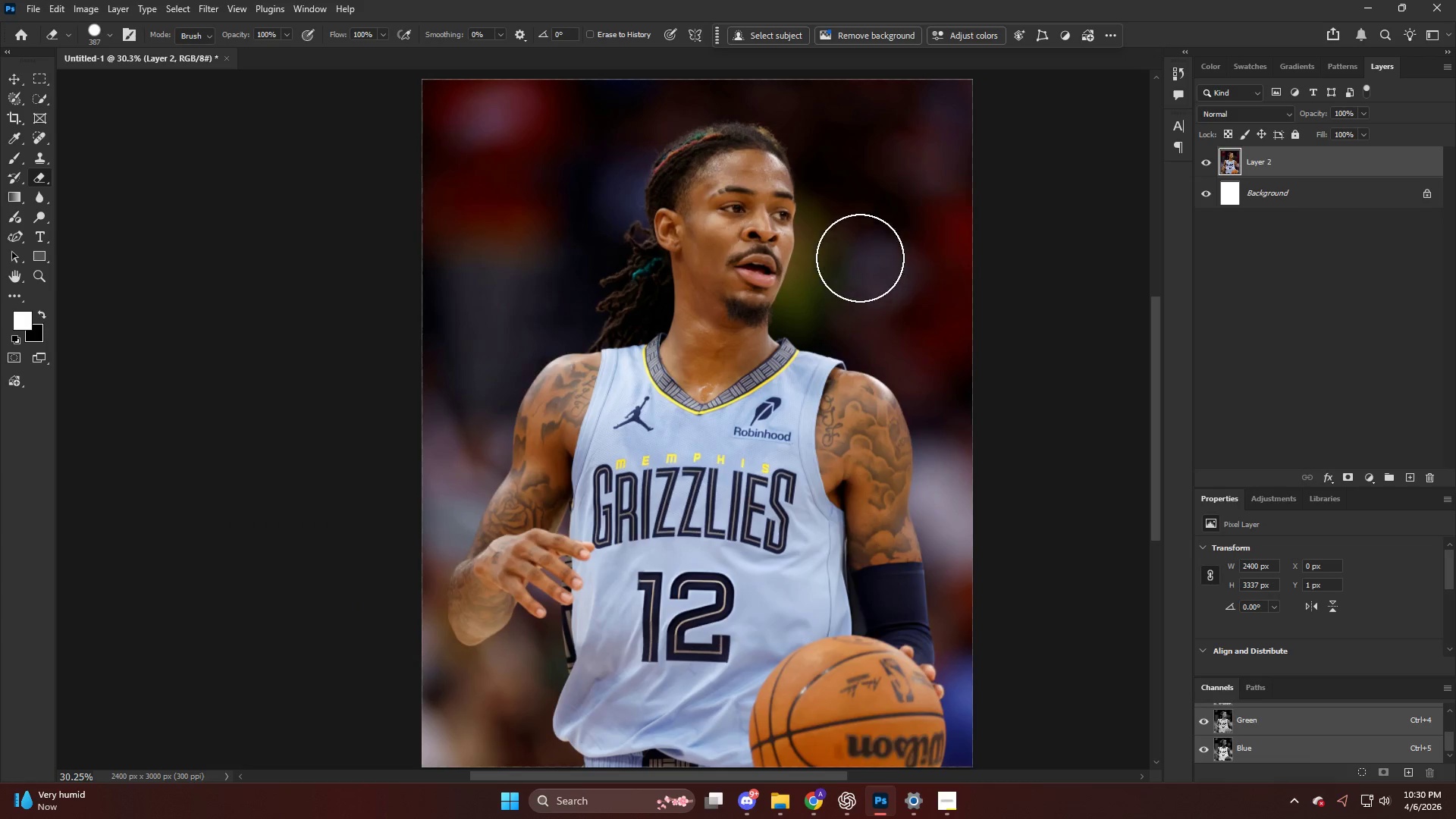 
key(Alt+AltLeft)
 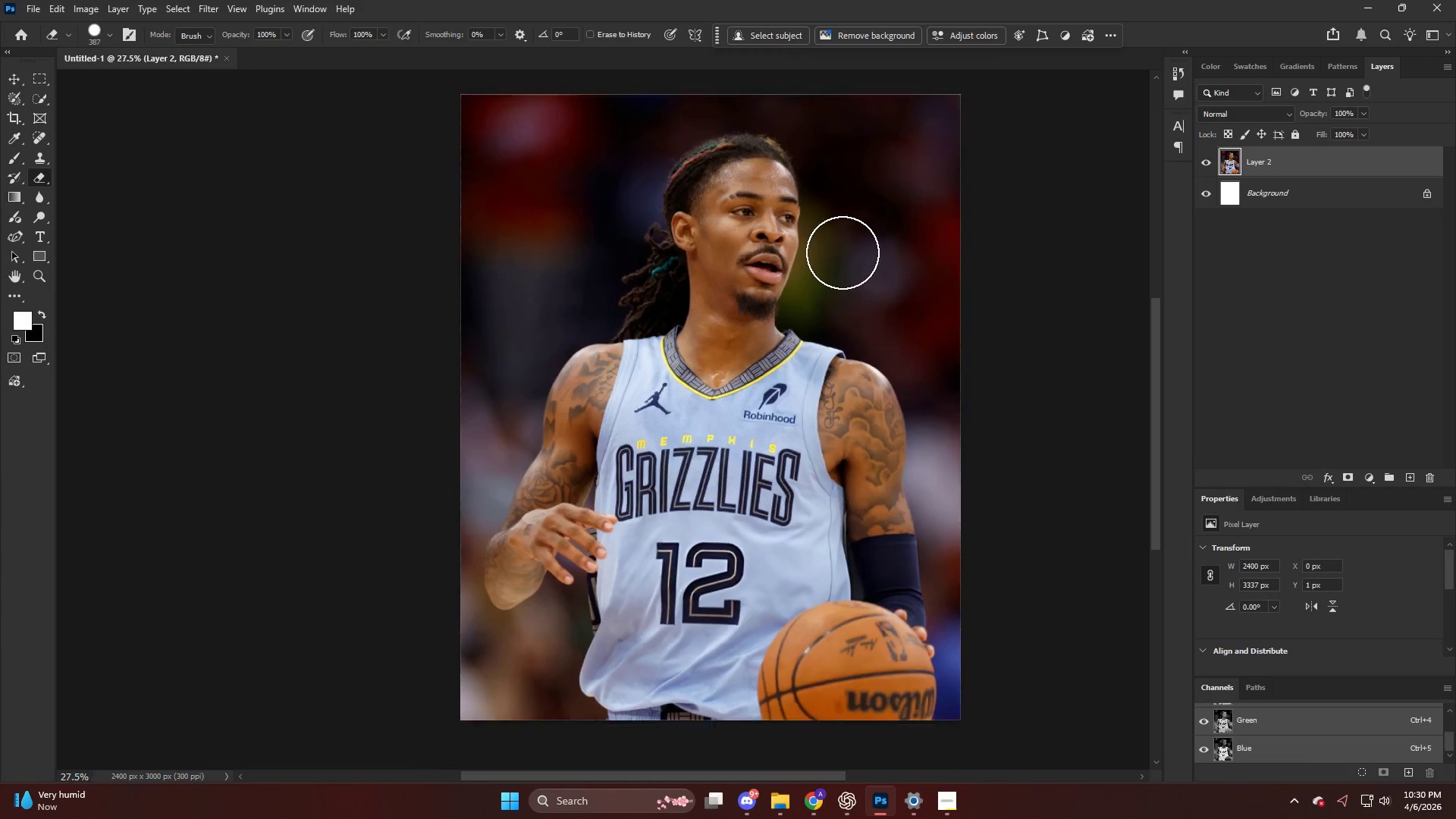 
scroll: coordinate [843, 253], scroll_direction: down, amount: 3.0
 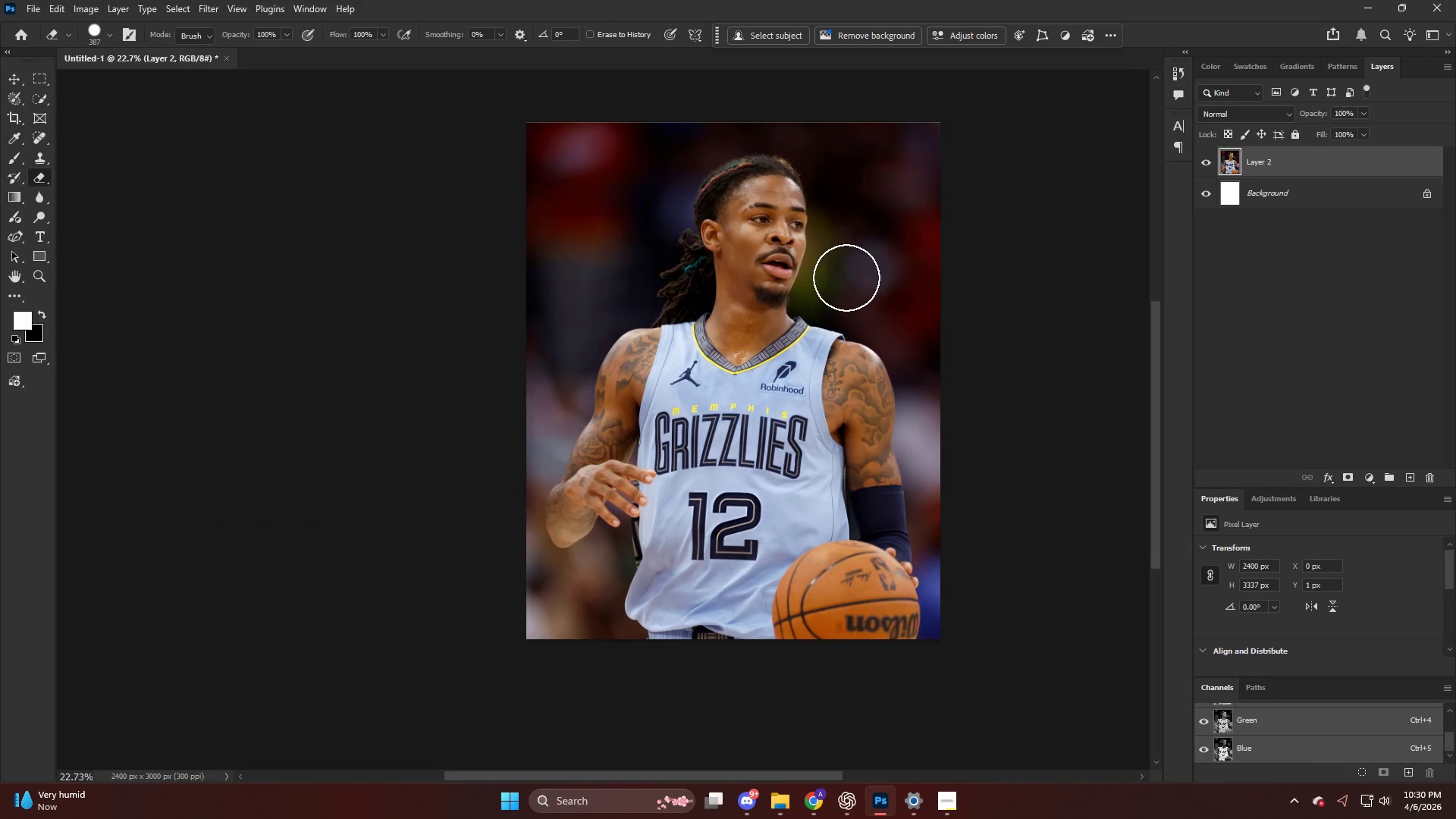 
key(V)
 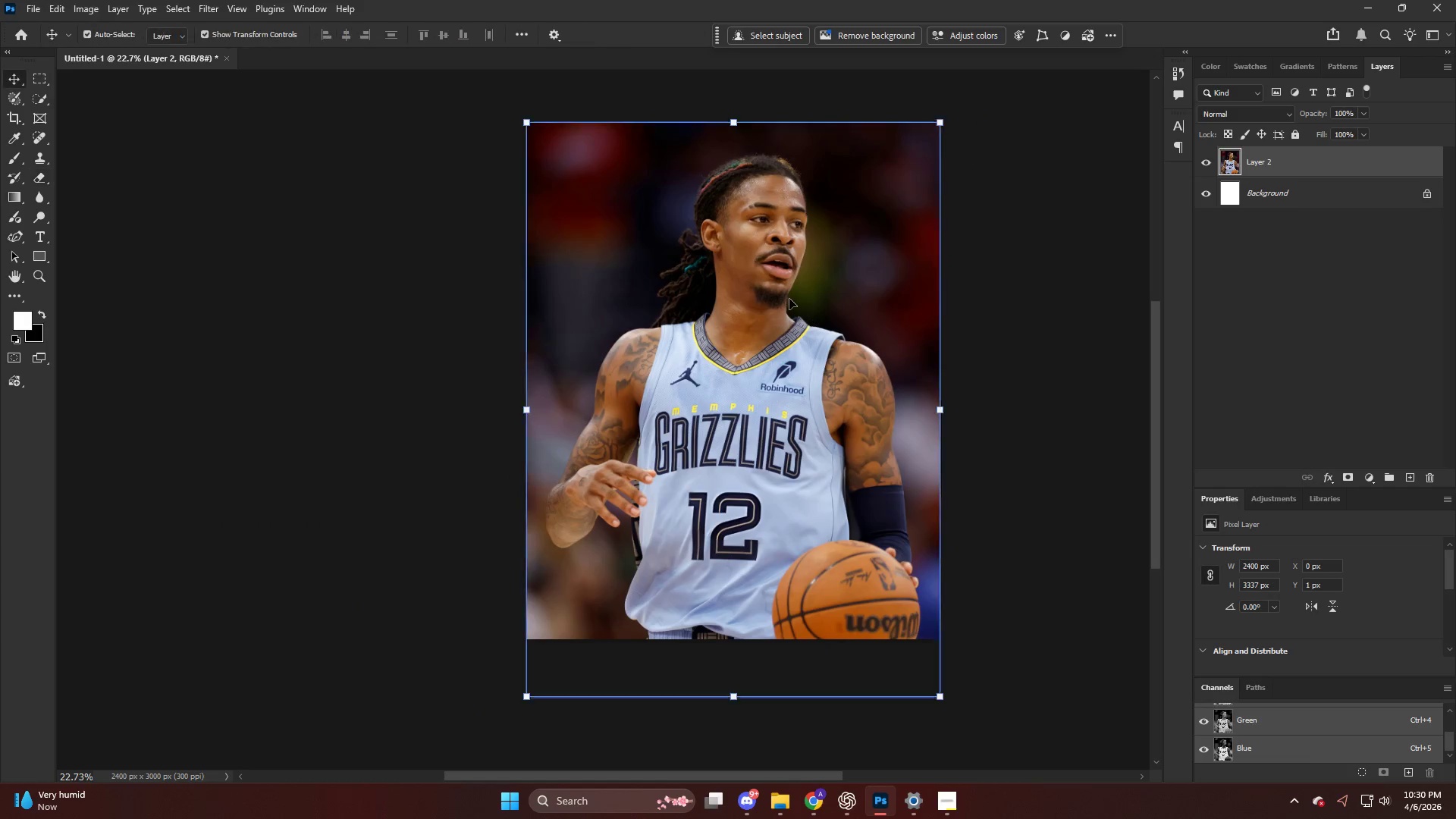 
left_click_drag(start_coordinate=[789, 299], to_coordinate=[789, 251])
 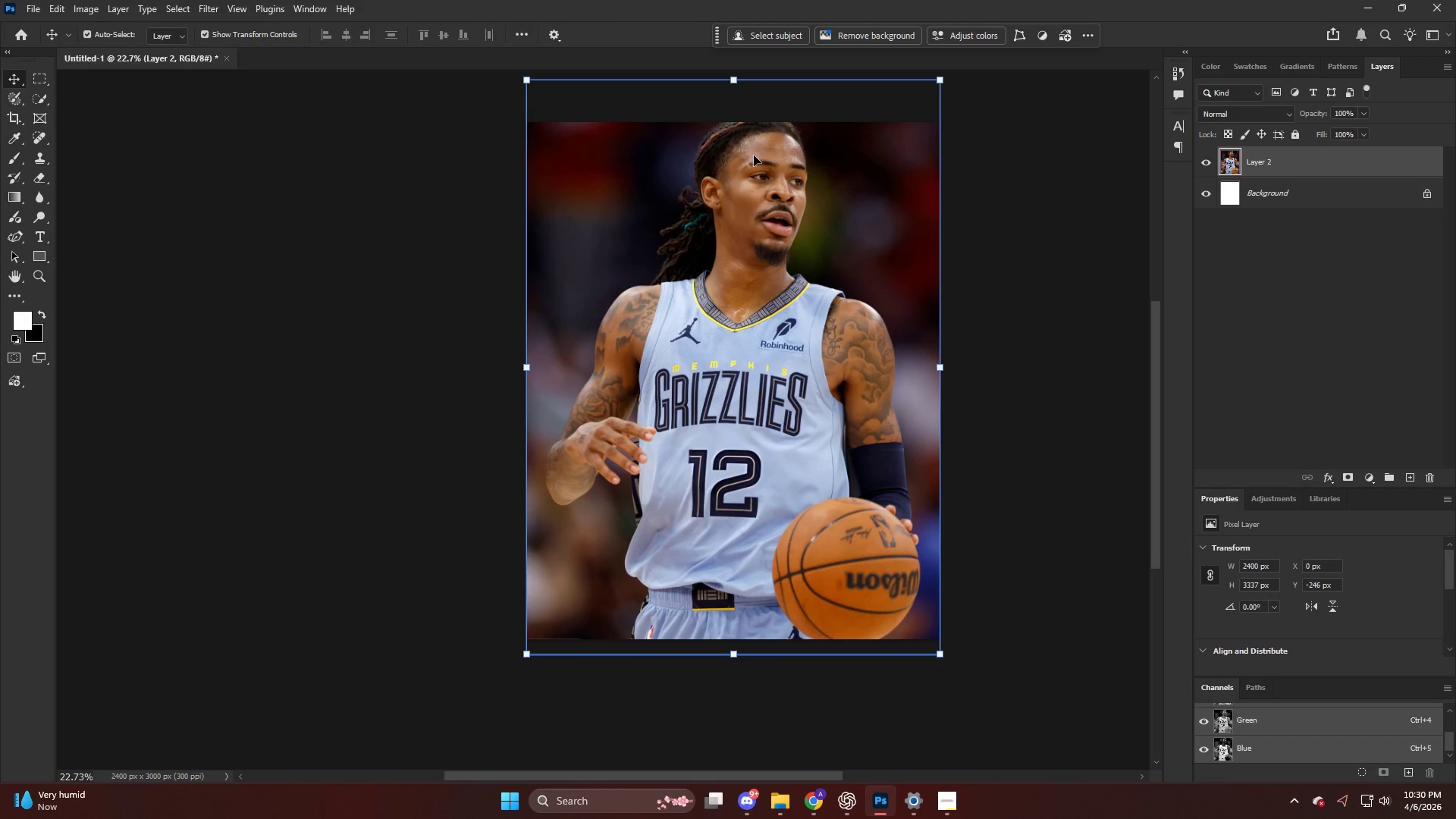 
hold_key(key=AltLeft, duration=1.69)
left_click_drag(start_coordinate=[732, 84], to_coordinate=[730, 102])
 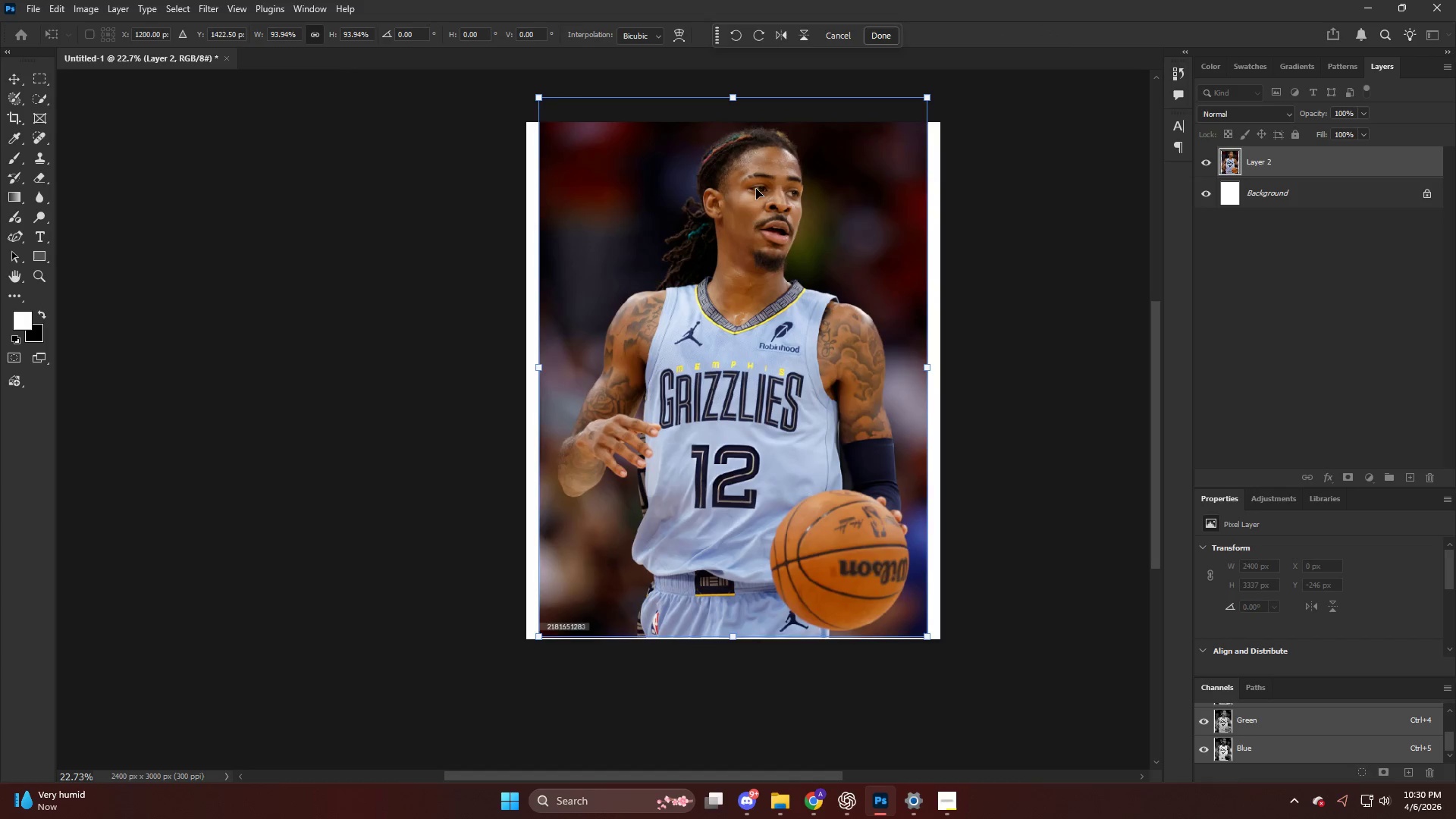 
left_click_drag(start_coordinate=[755, 192], to_coordinate=[755, 197])
 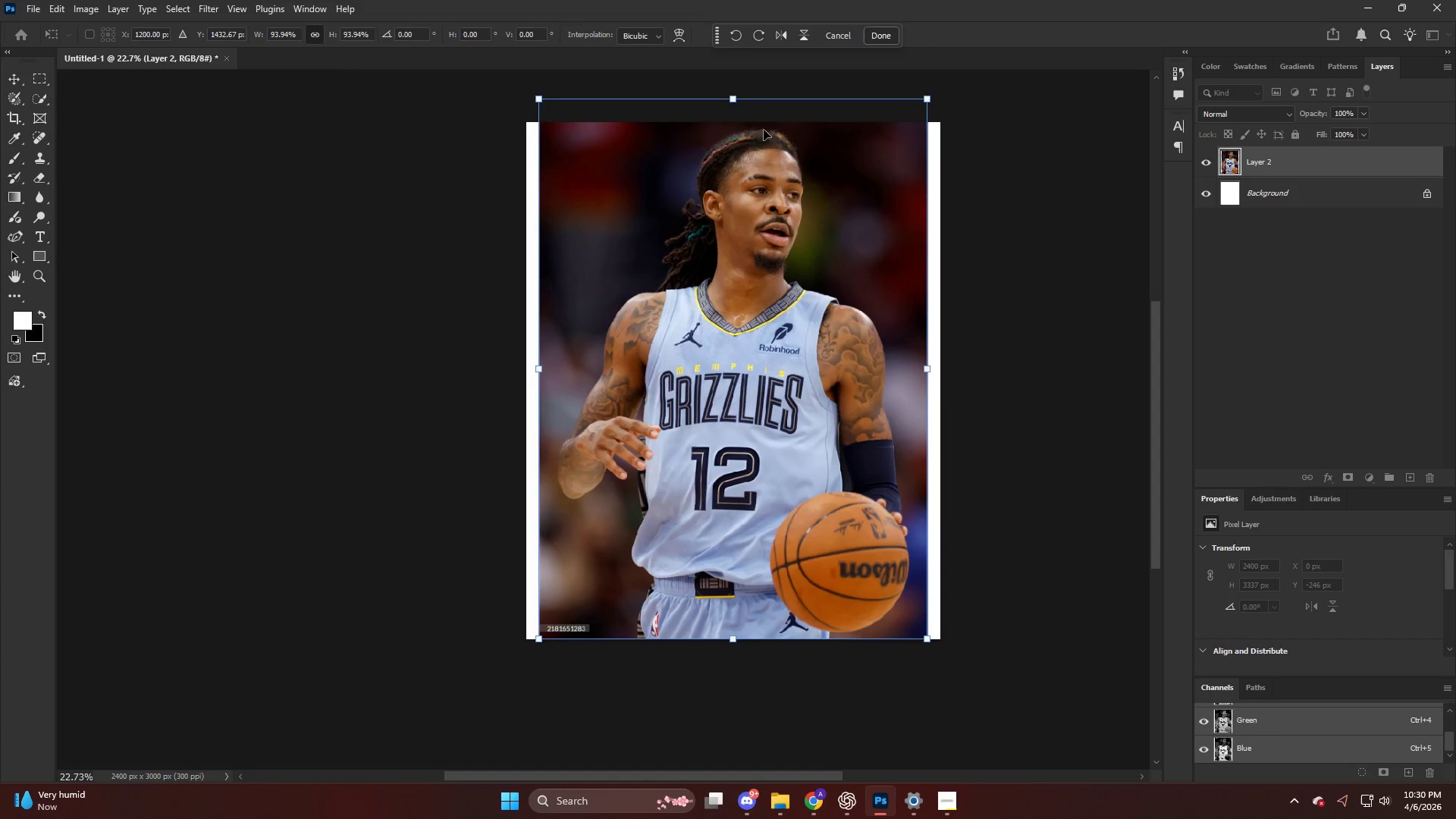 
left_click([780, 174])
 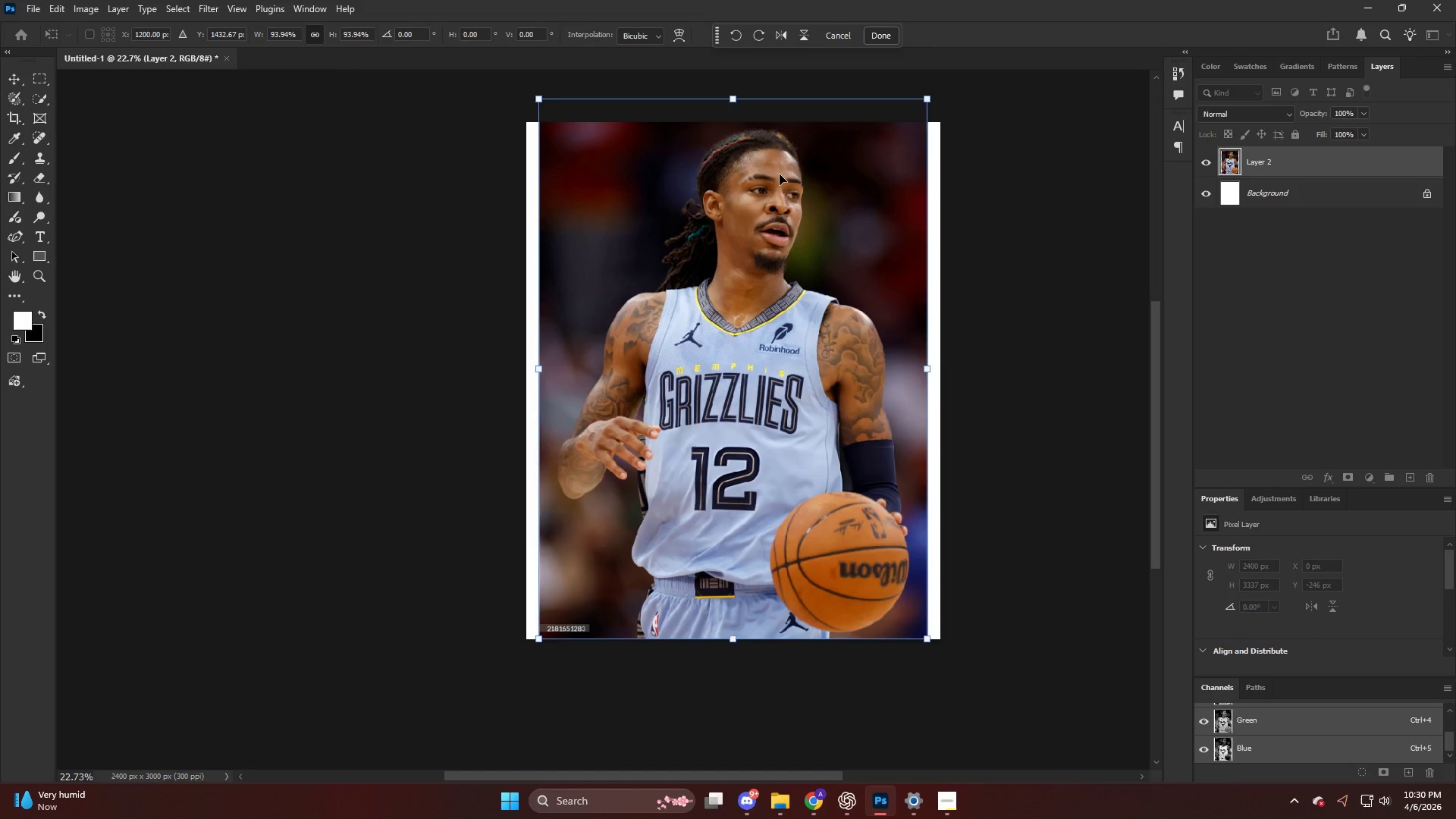 
key(NumpadEnter)
 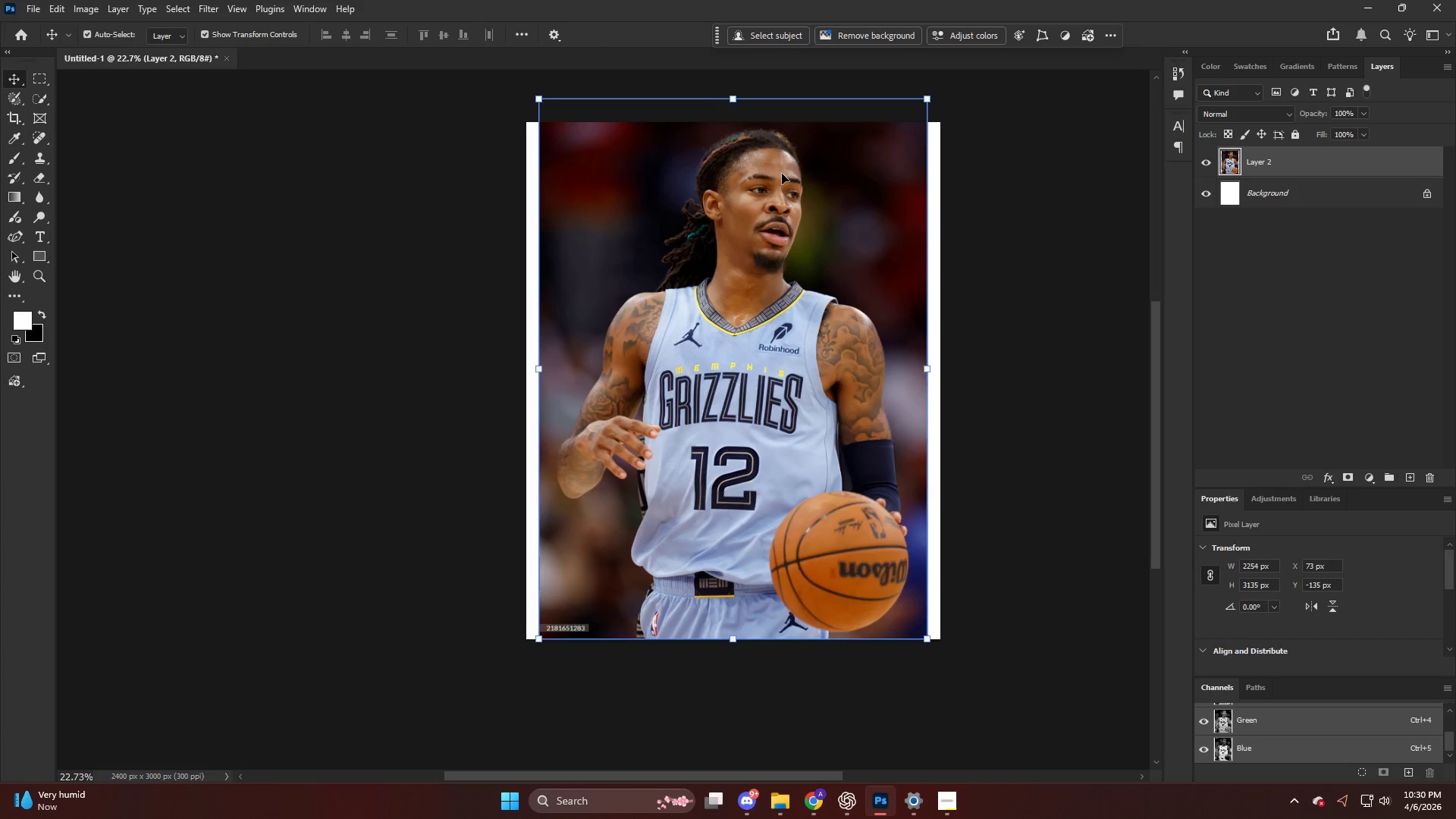 
hold_key(key=AltLeft, duration=0.44)
 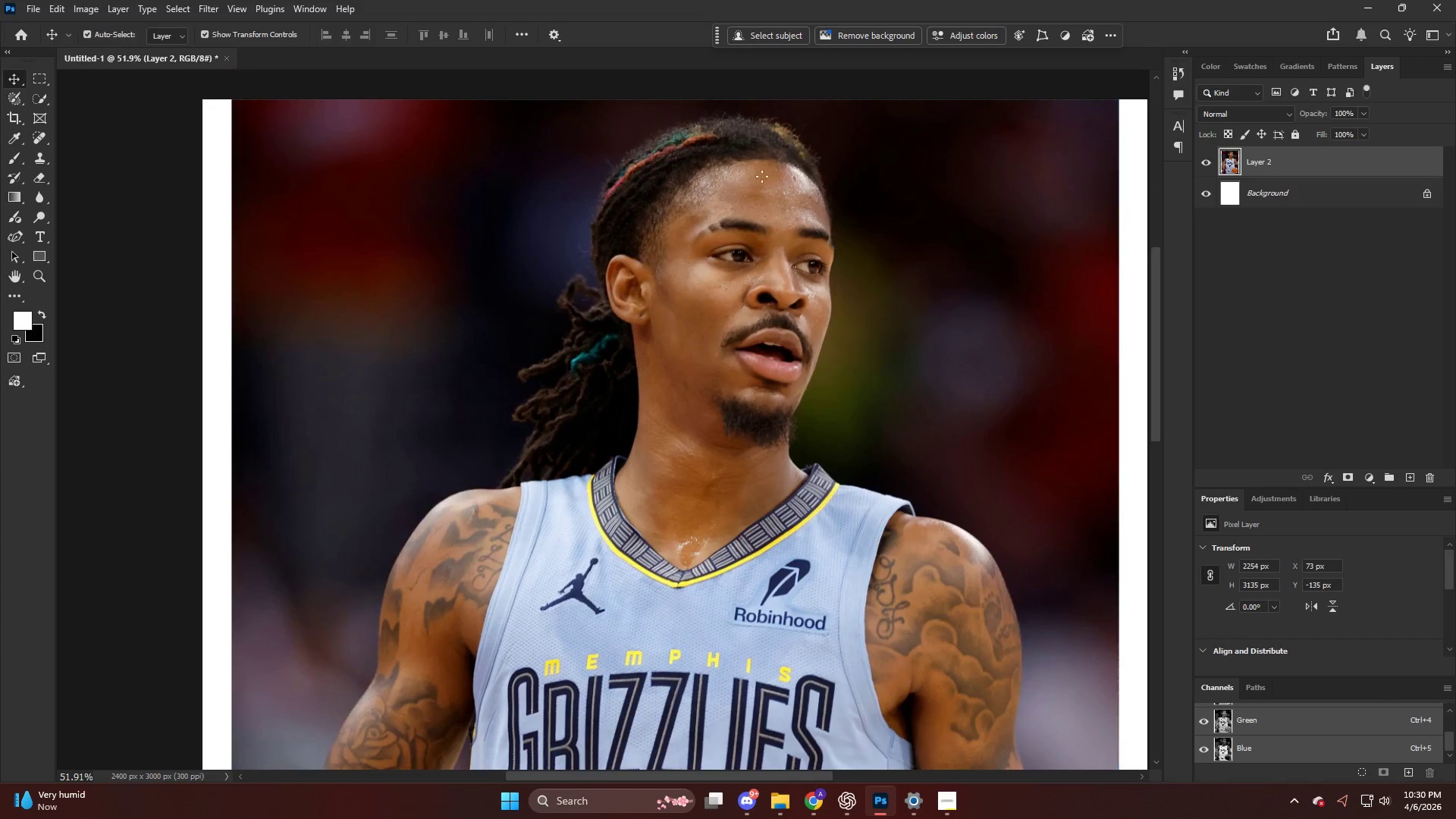 
key(W)
 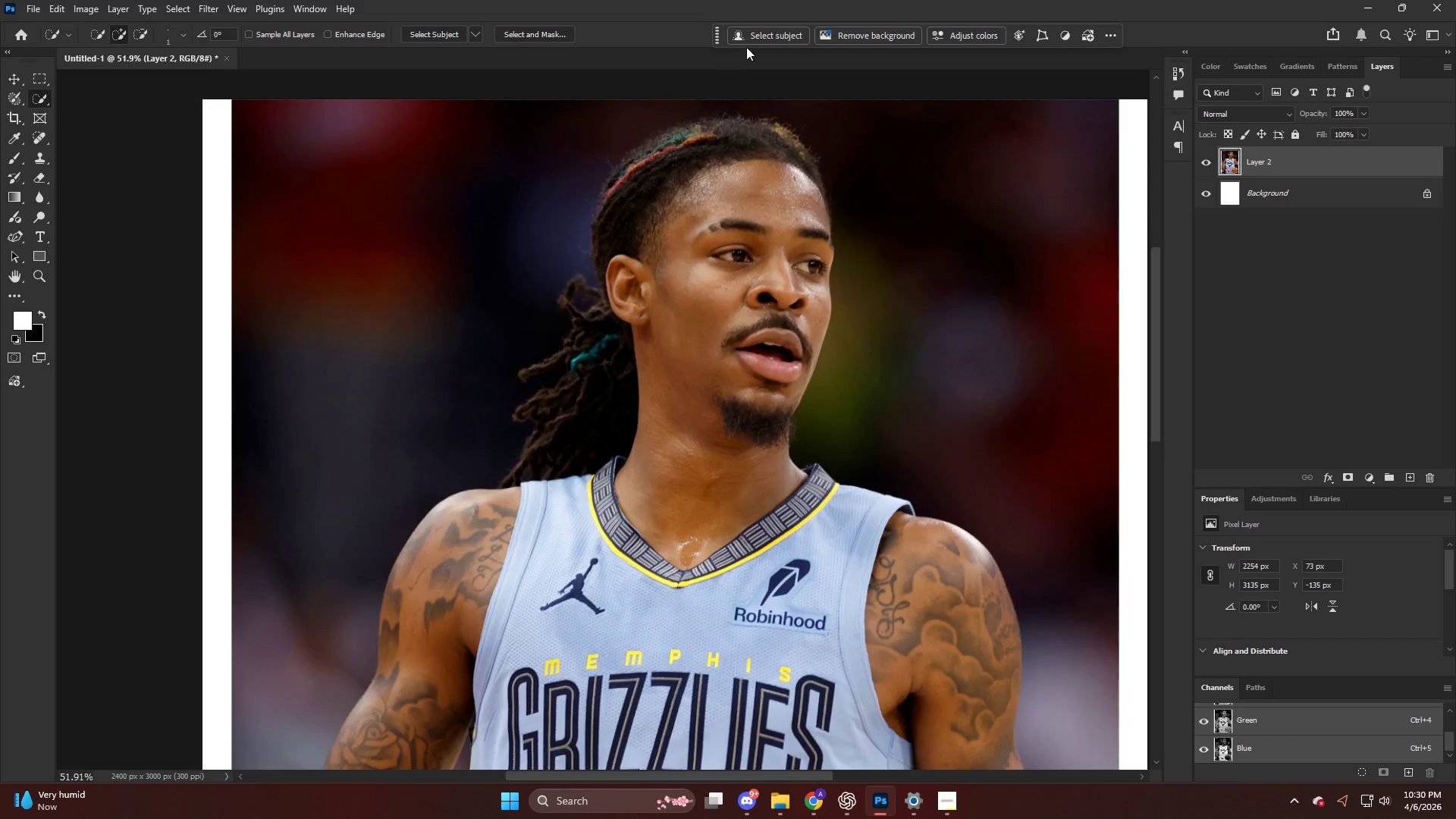 
scroll: coordinate [771, 185], scroll_direction: up, amount: 13.0
 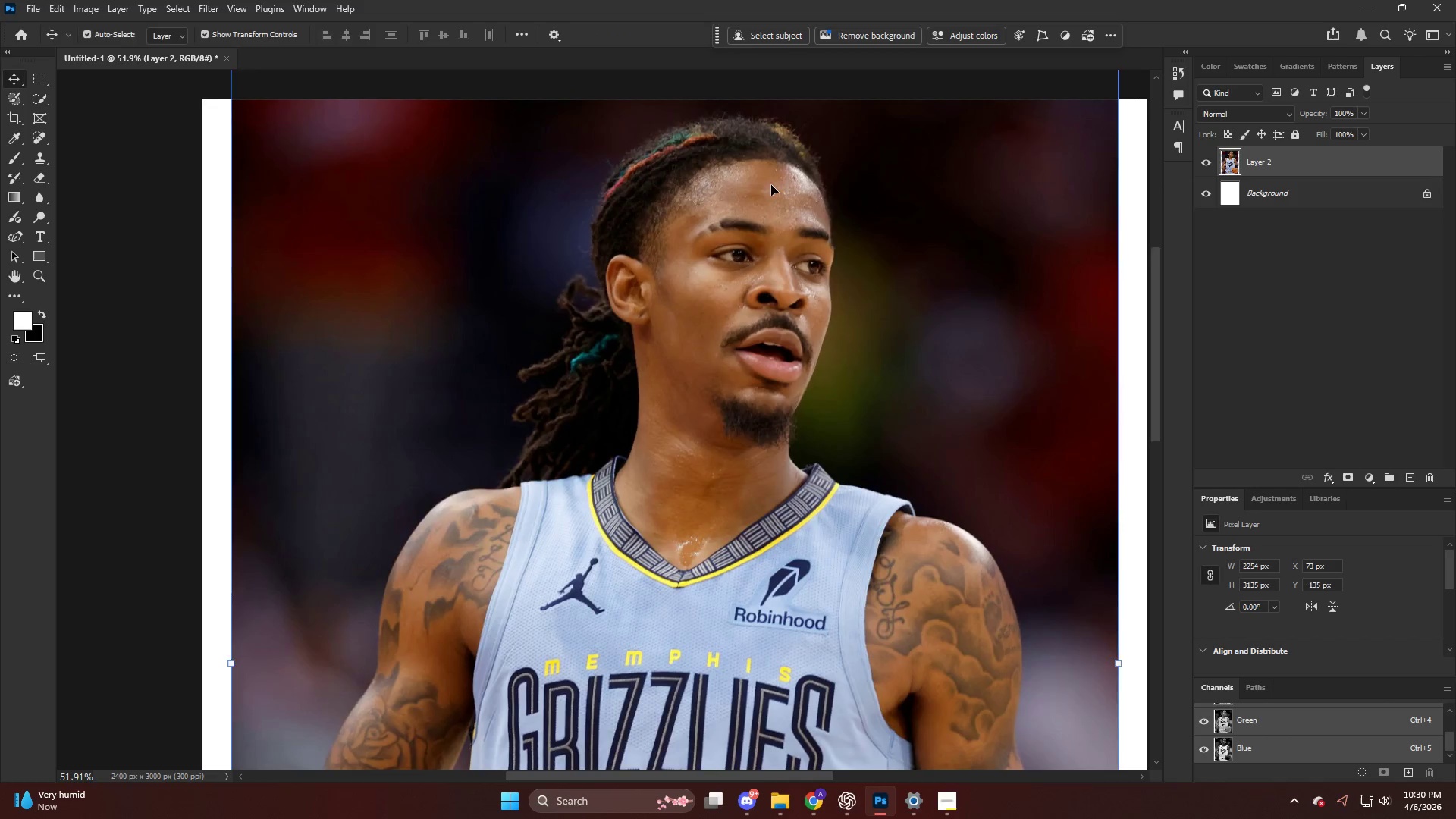 
left_click([752, 42])
 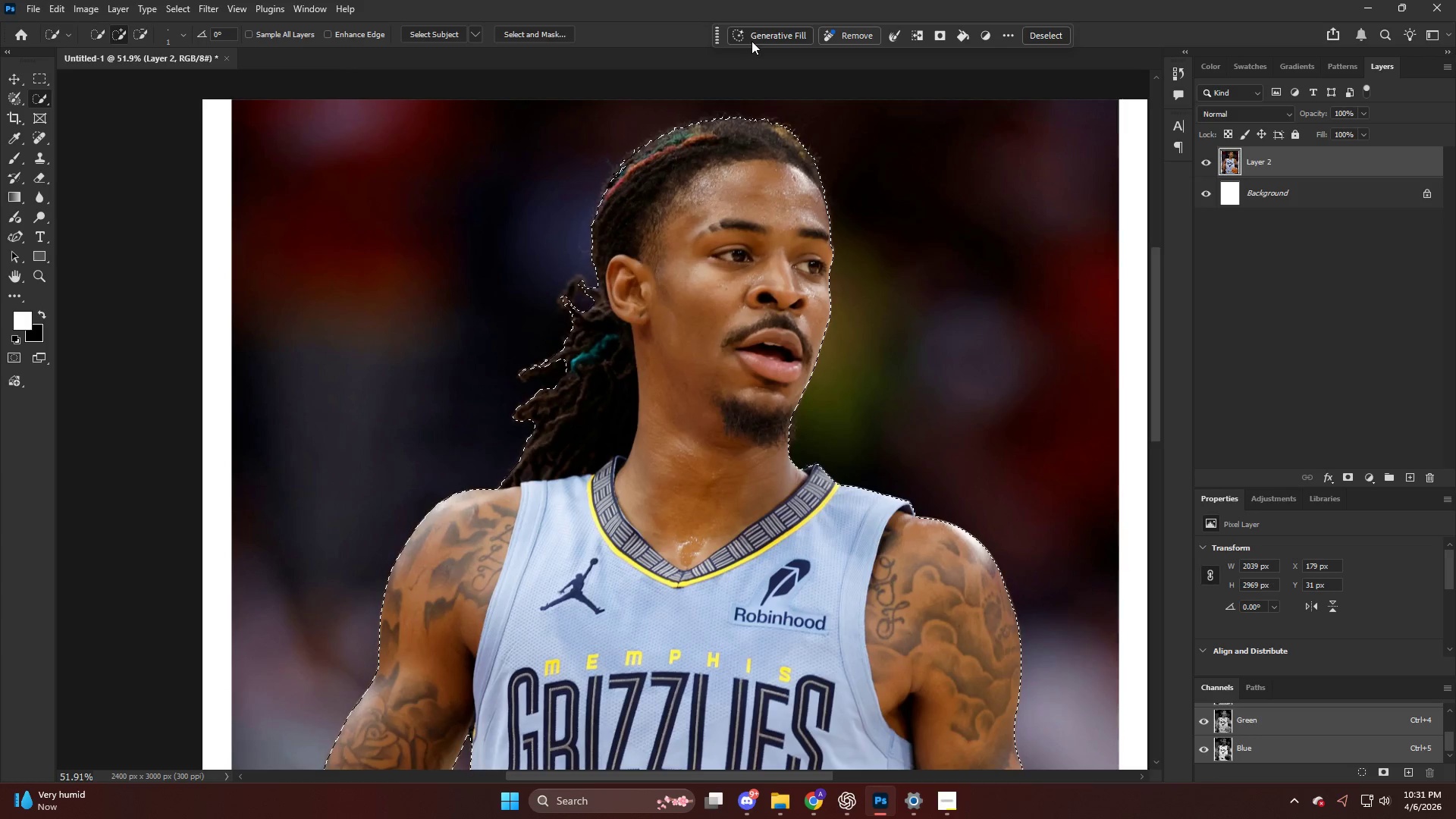 
wait(77.61)
 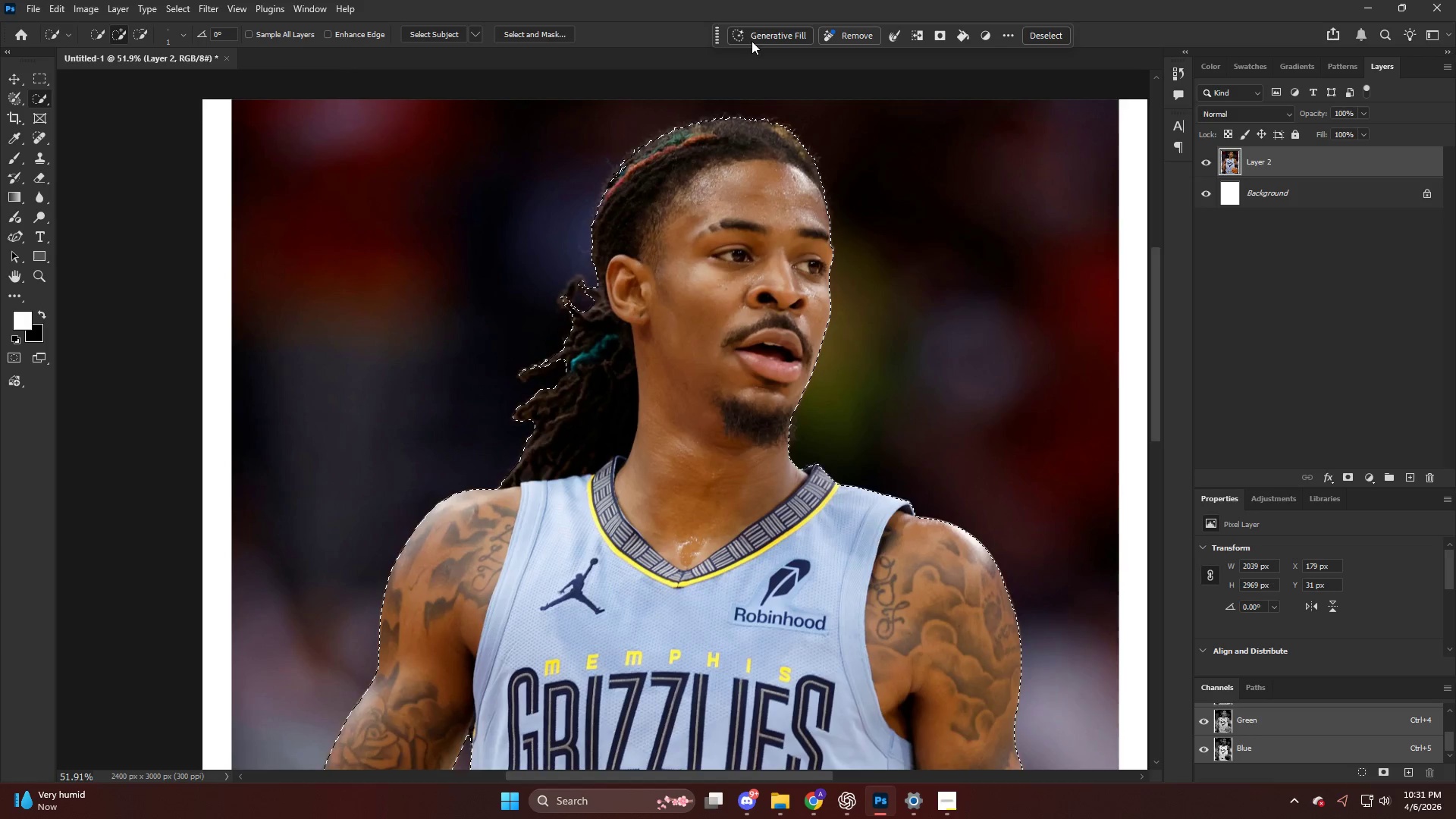 
hold_key(key=AltLeft, duration=0.44)
 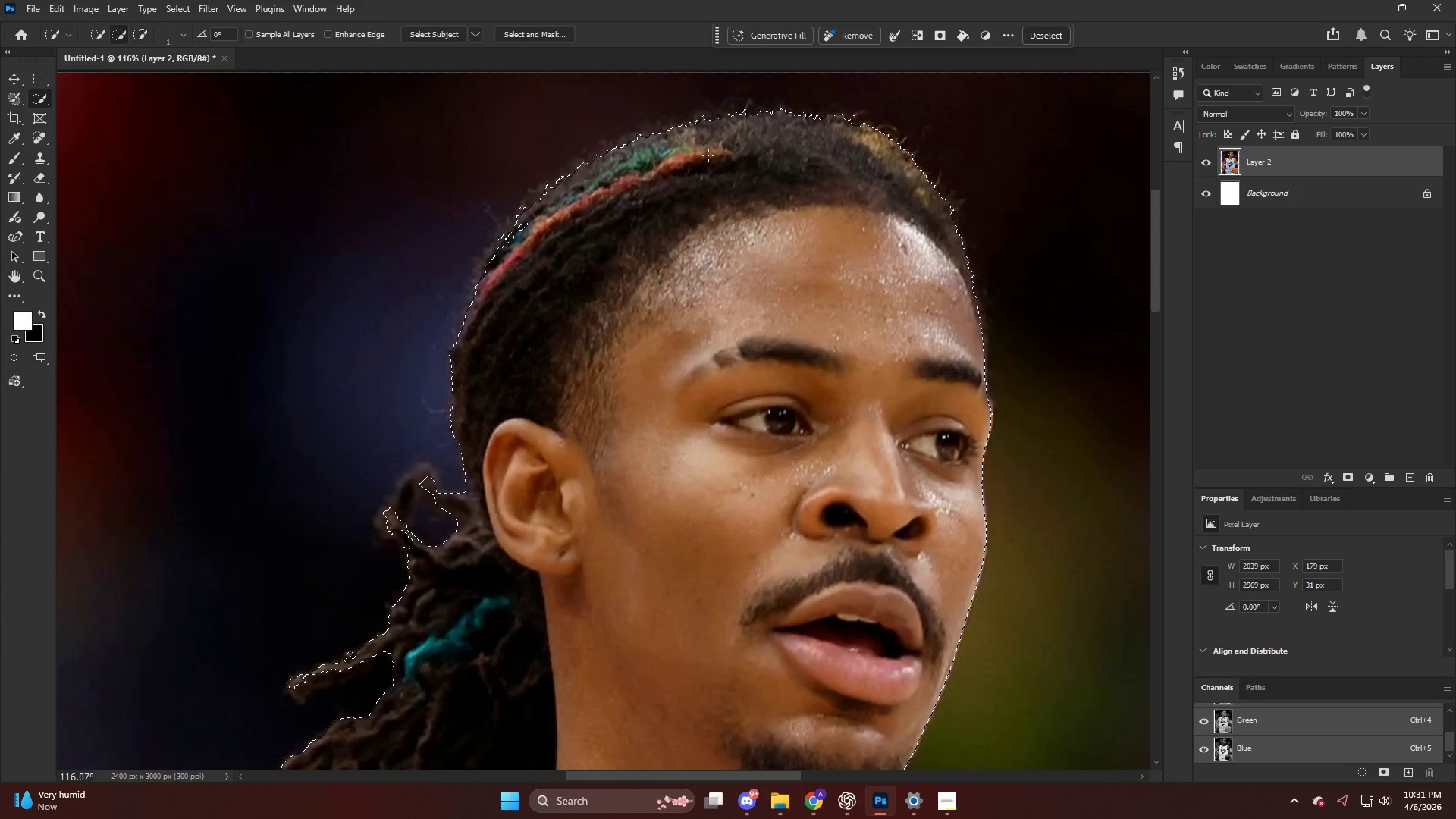 
key(Q)
 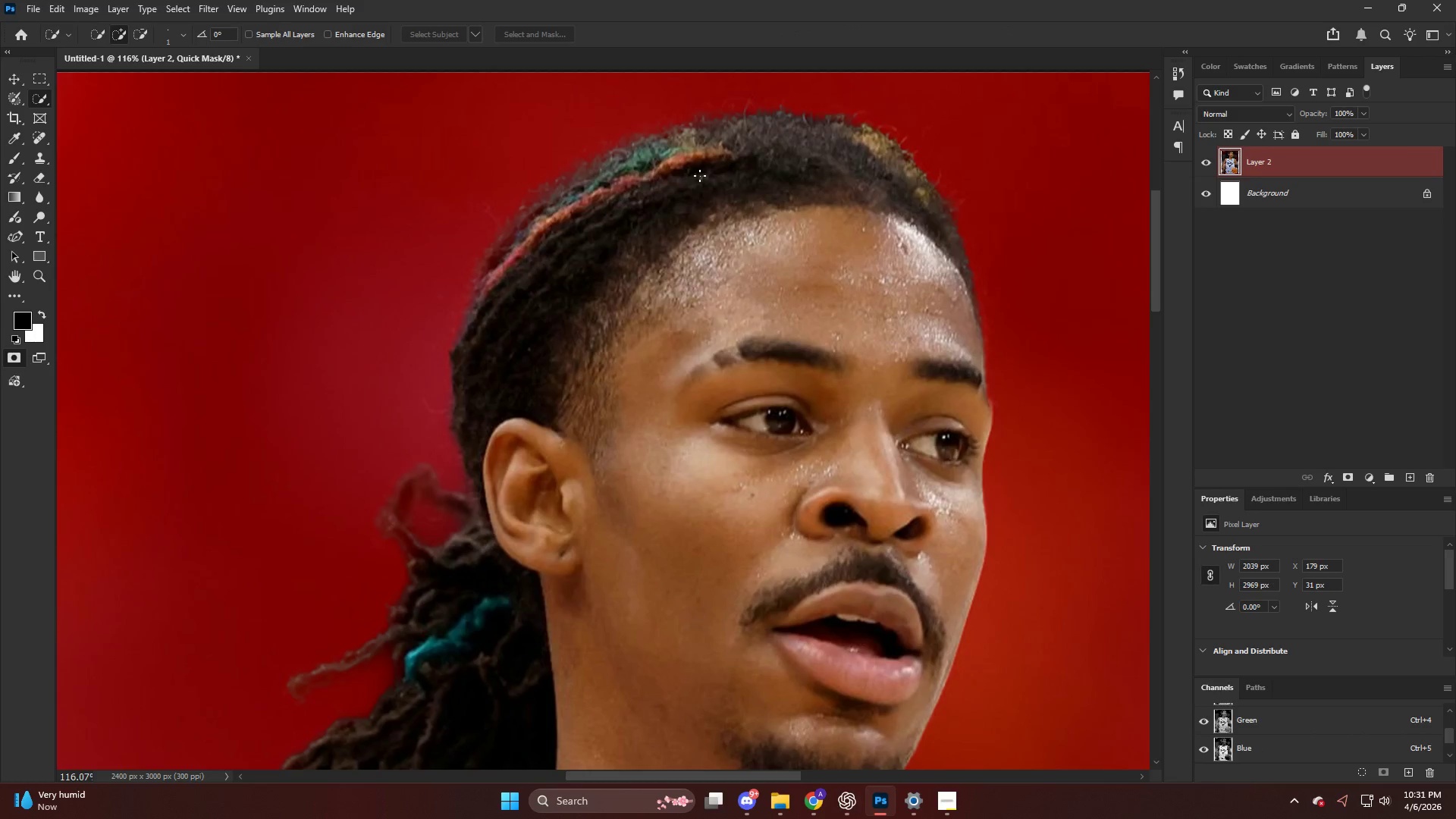 
scroll: coordinate [708, 155], scroll_direction: up, amount: 11.0
 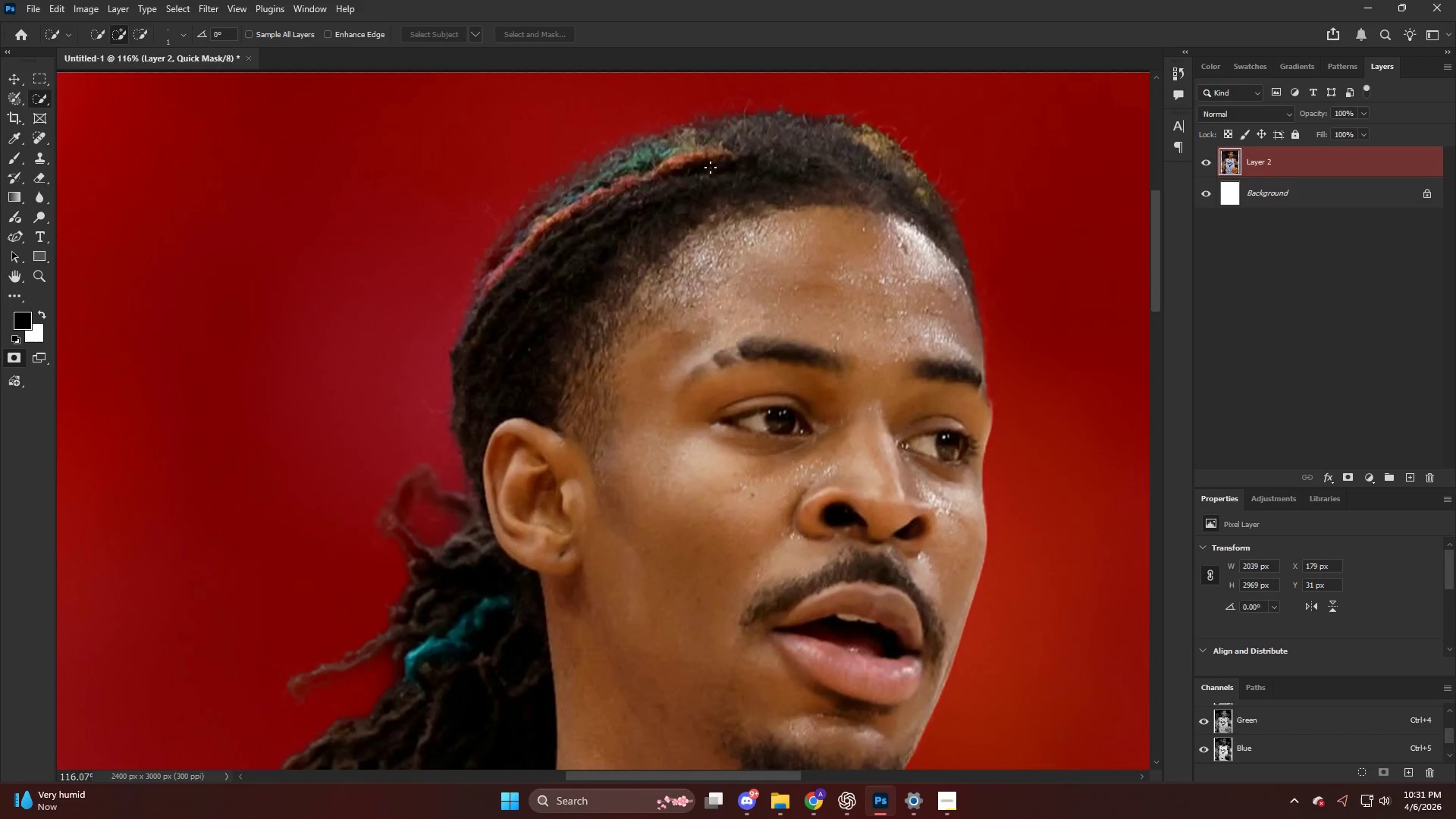 
key(Alt+AltLeft)
 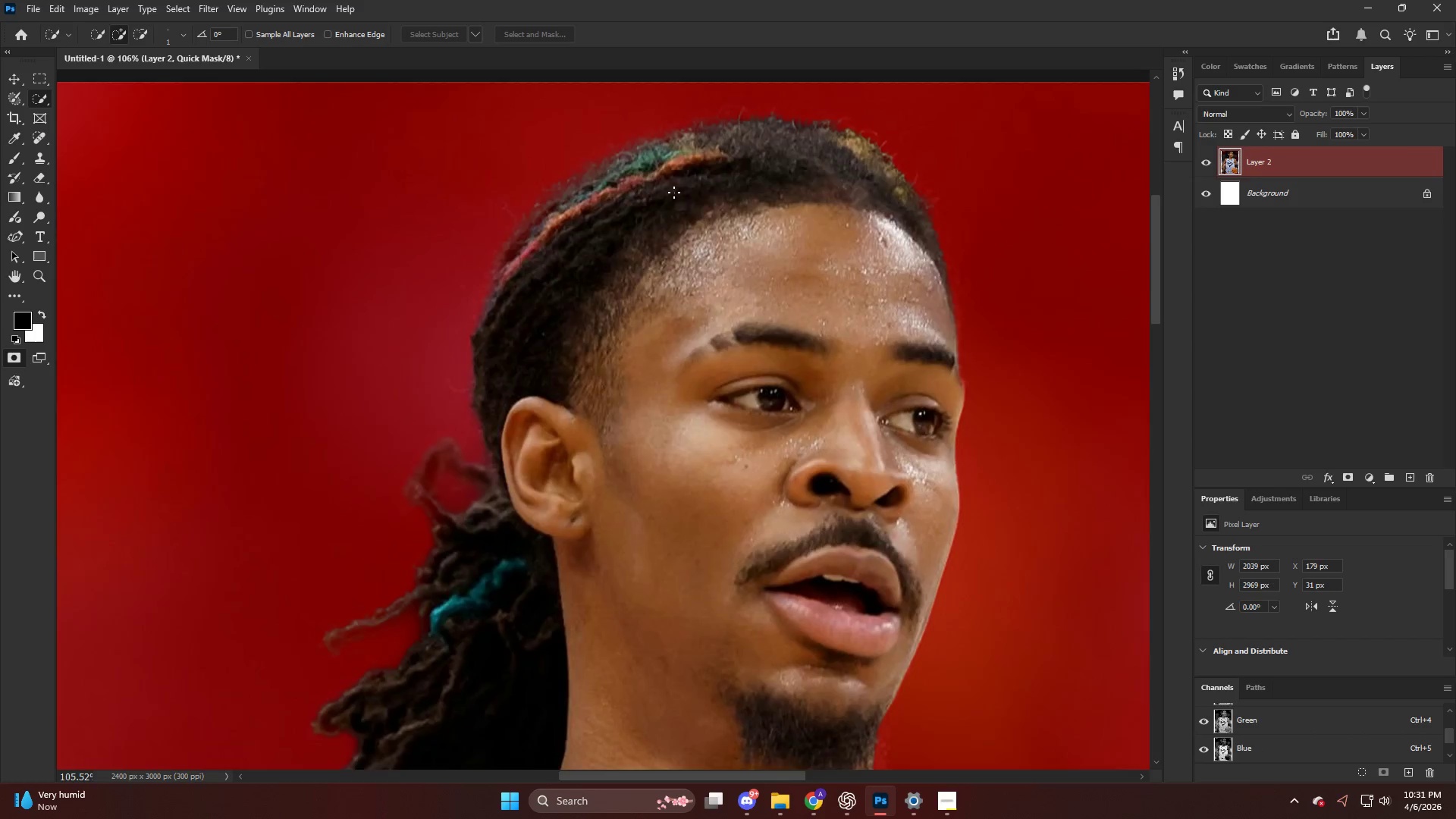 
hold_key(key=AltLeft, duration=0.42)
hold_key(key=AltLeft, duration=0.31)
hold_key(key=AltLeft, duration=0.53)
scroll: coordinate [416, 507], scroll_direction: down, amount: 8.0
 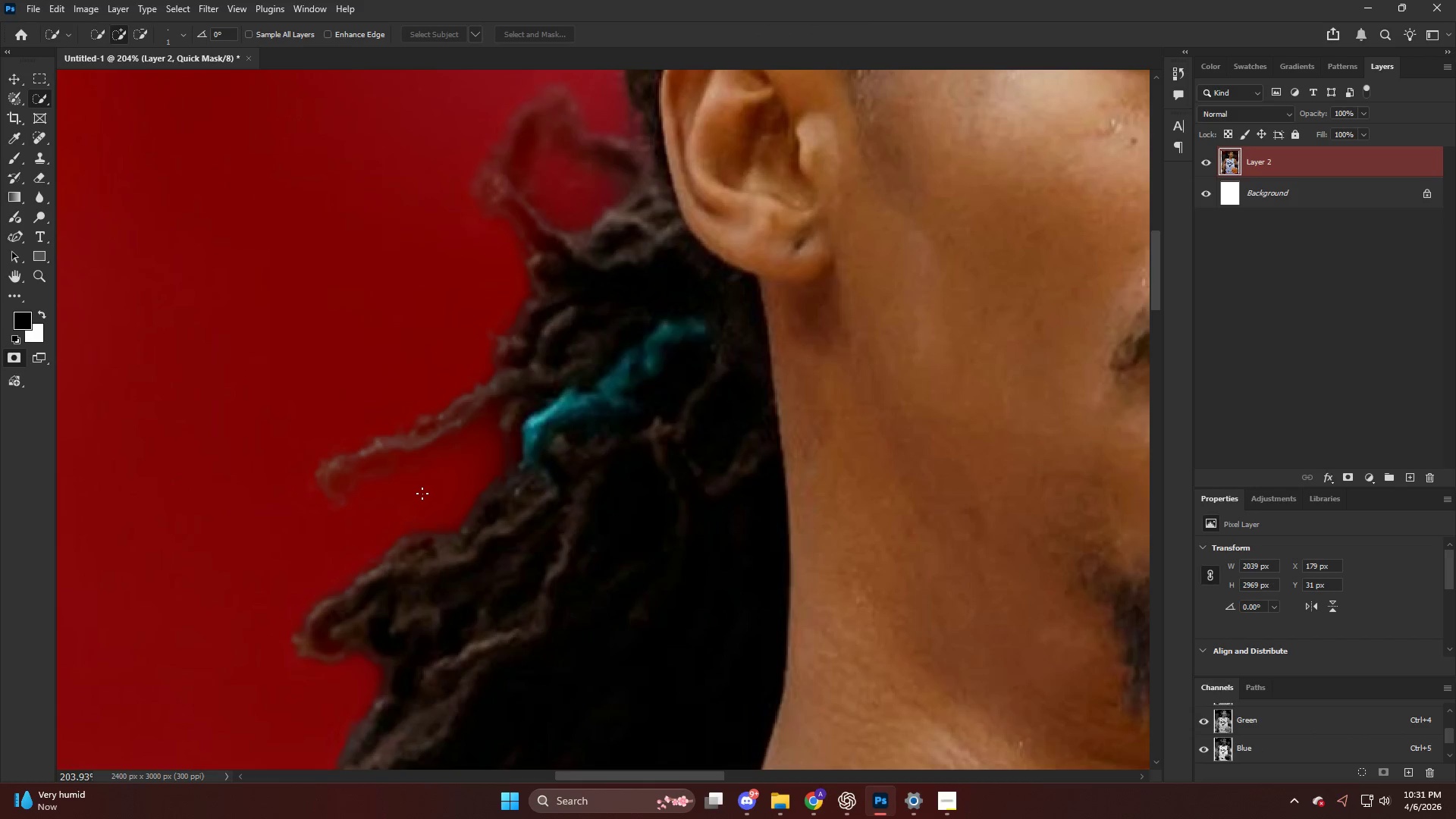 
key(Q)
 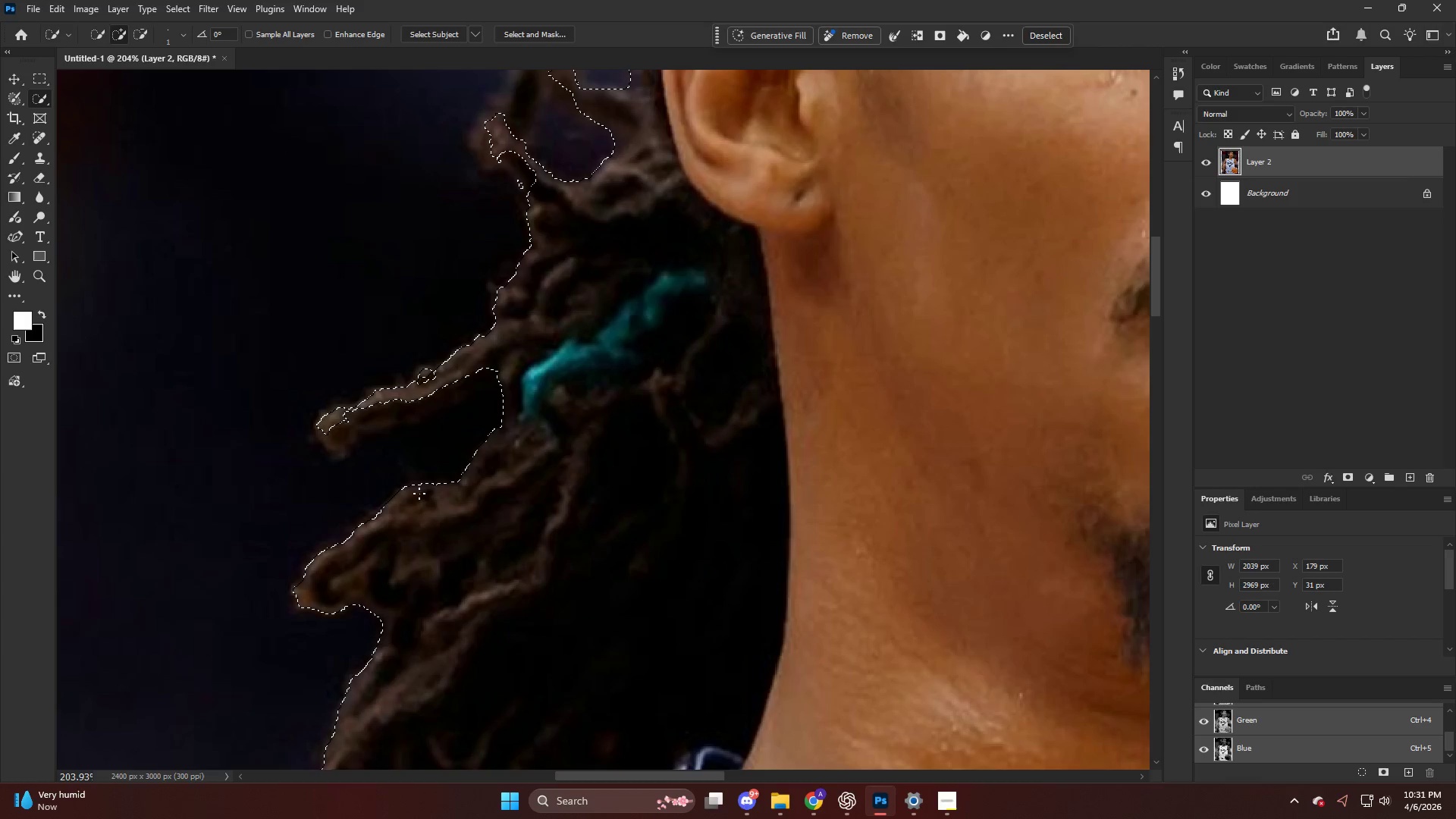 
scroll: coordinate [422, 494], scroll_direction: down, amount: 4.0
 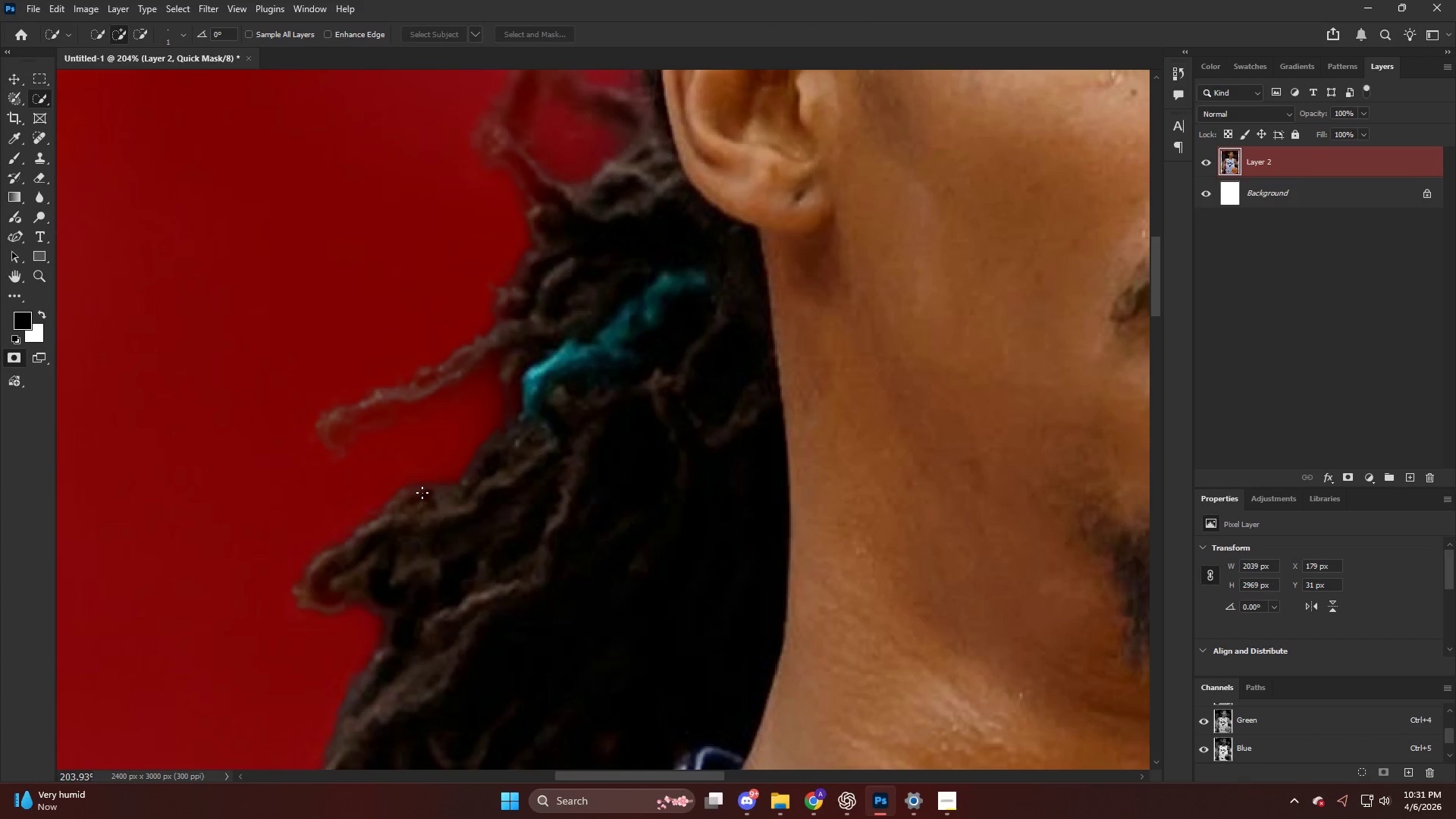 
hold_key(key=AltLeft, duration=0.31)
scroll: coordinate [351, 500], scroll_direction: up, amount: 4.0
 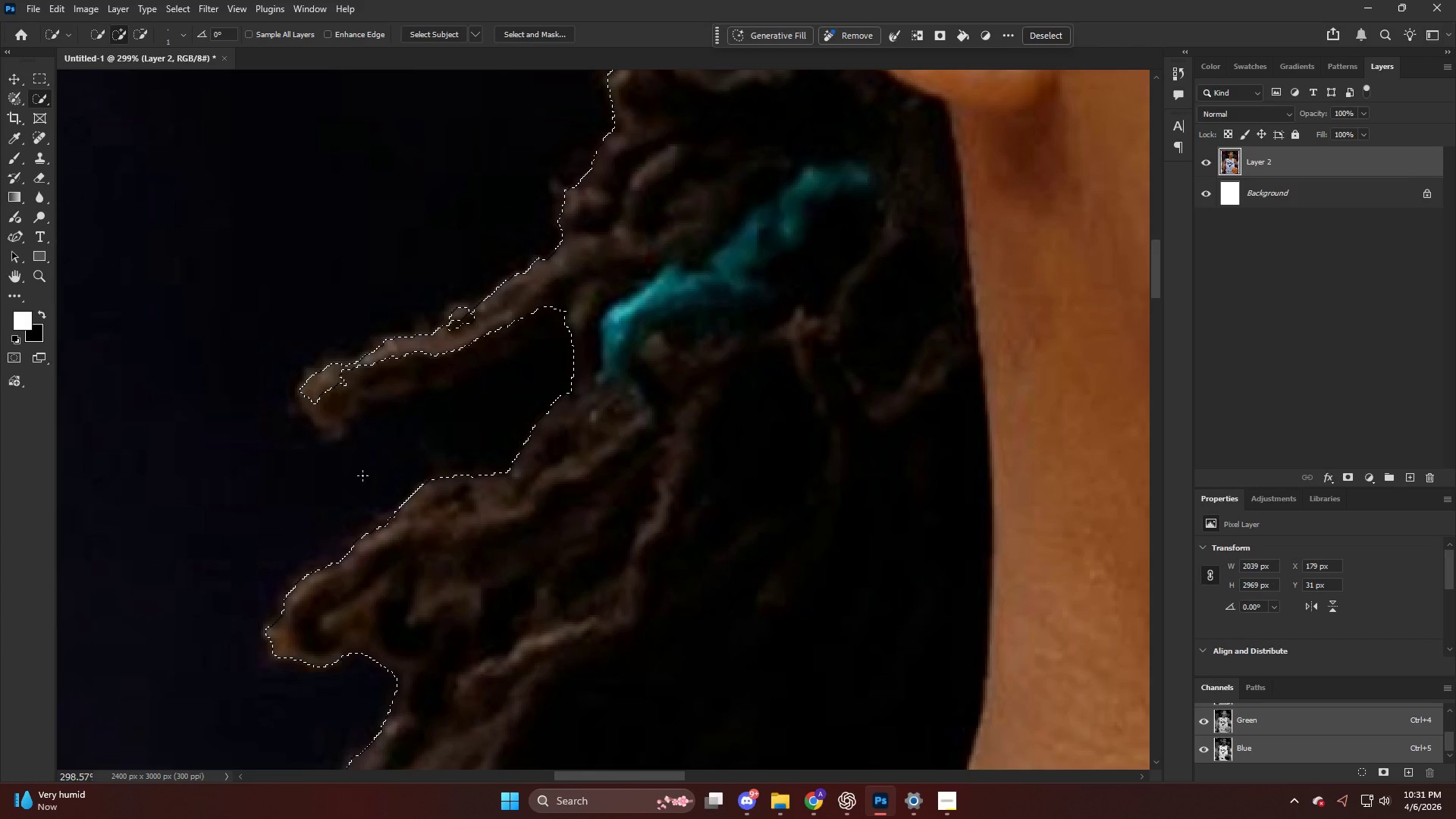 
type(qe)
 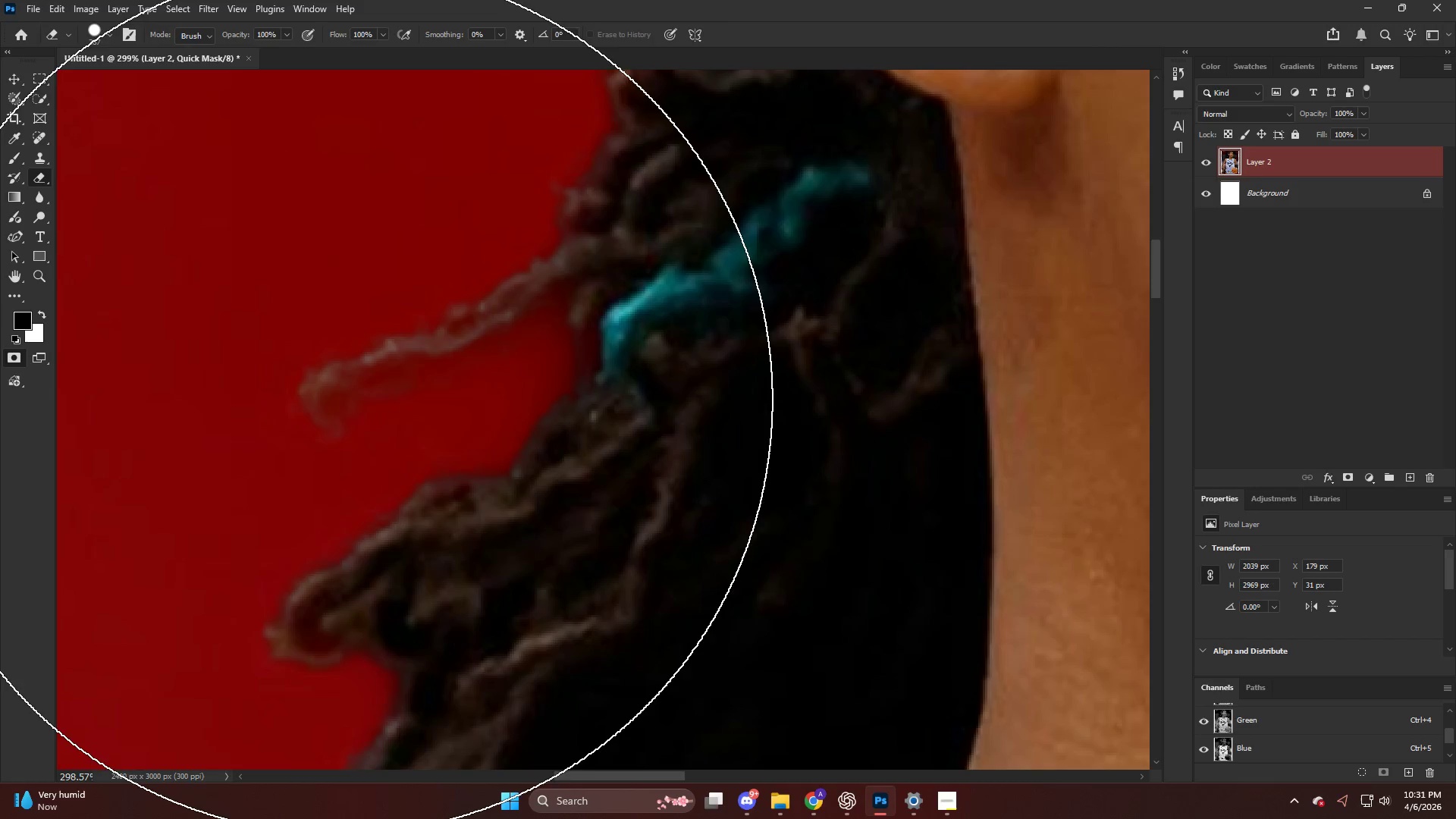 
hold_key(key=AltLeft, duration=1.92)
scroll: coordinate [337, 398], scroll_direction: up, amount: 4.0
 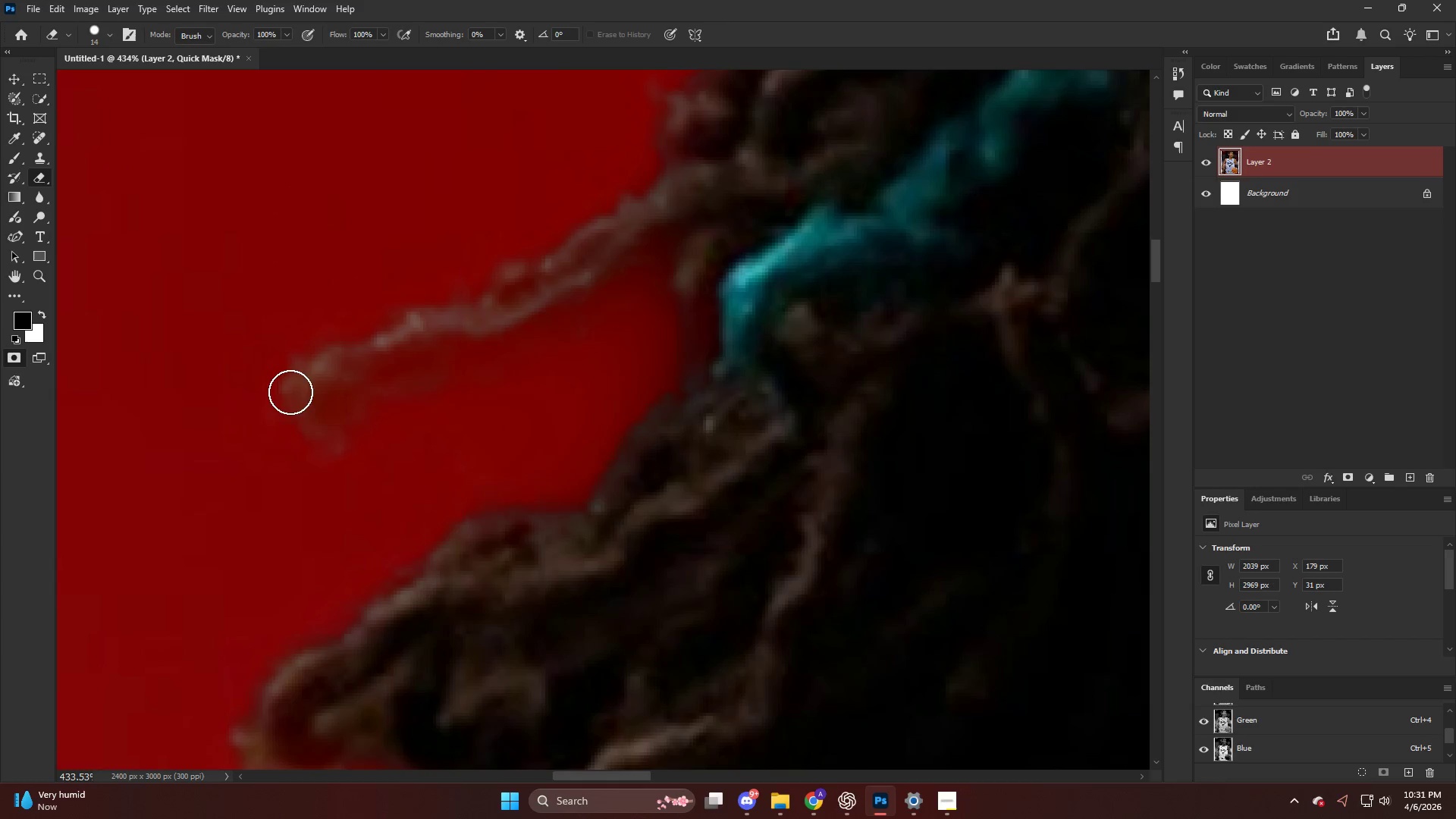 
left_click_drag(start_coordinate=[328, 400], to_coordinate=[328, 388])
 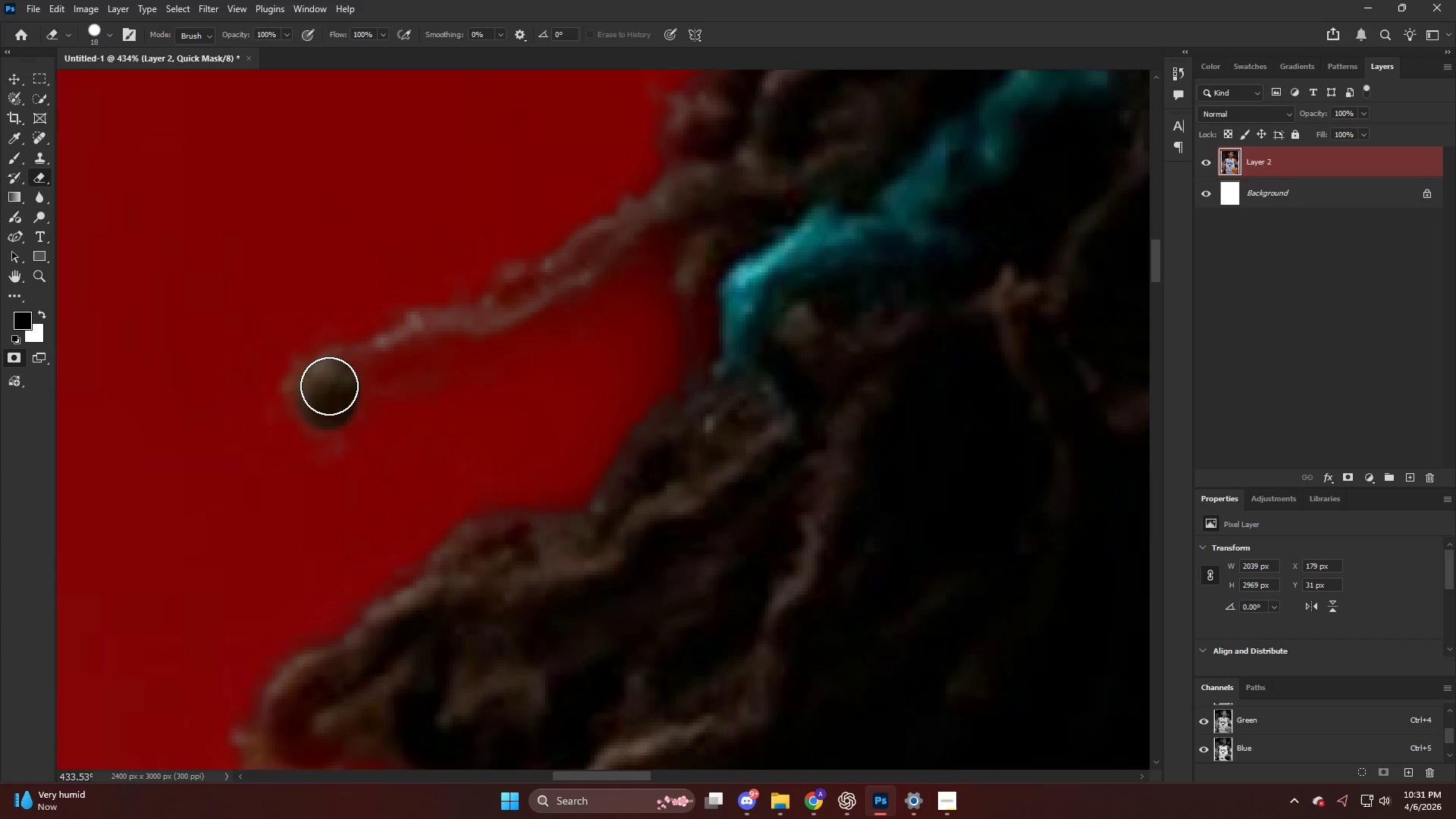 
key(Alt+AltLeft)
 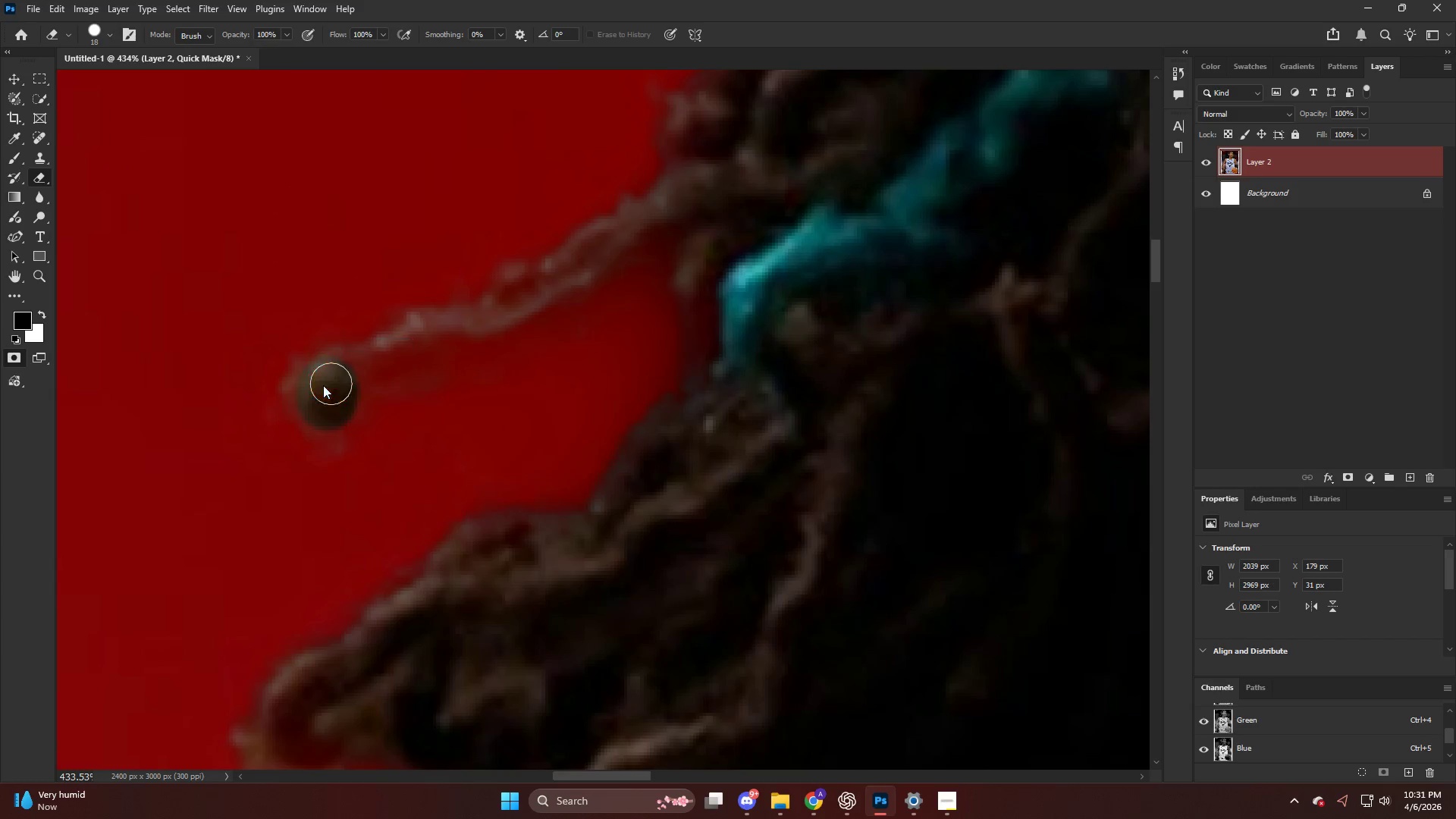 
left_click_drag(start_coordinate=[331, 383], to_coordinate=[743, 237])
 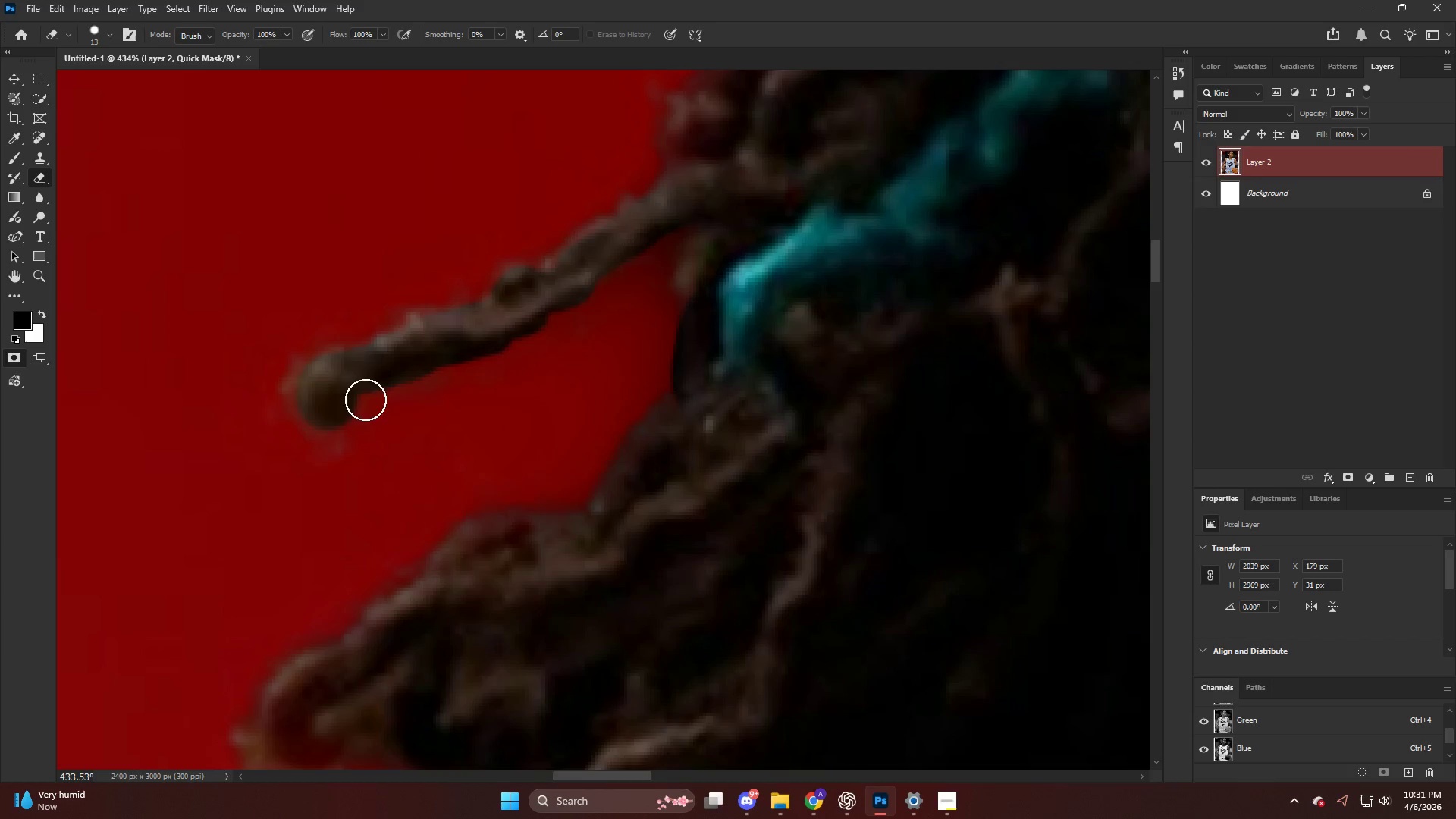 
type(qq)
 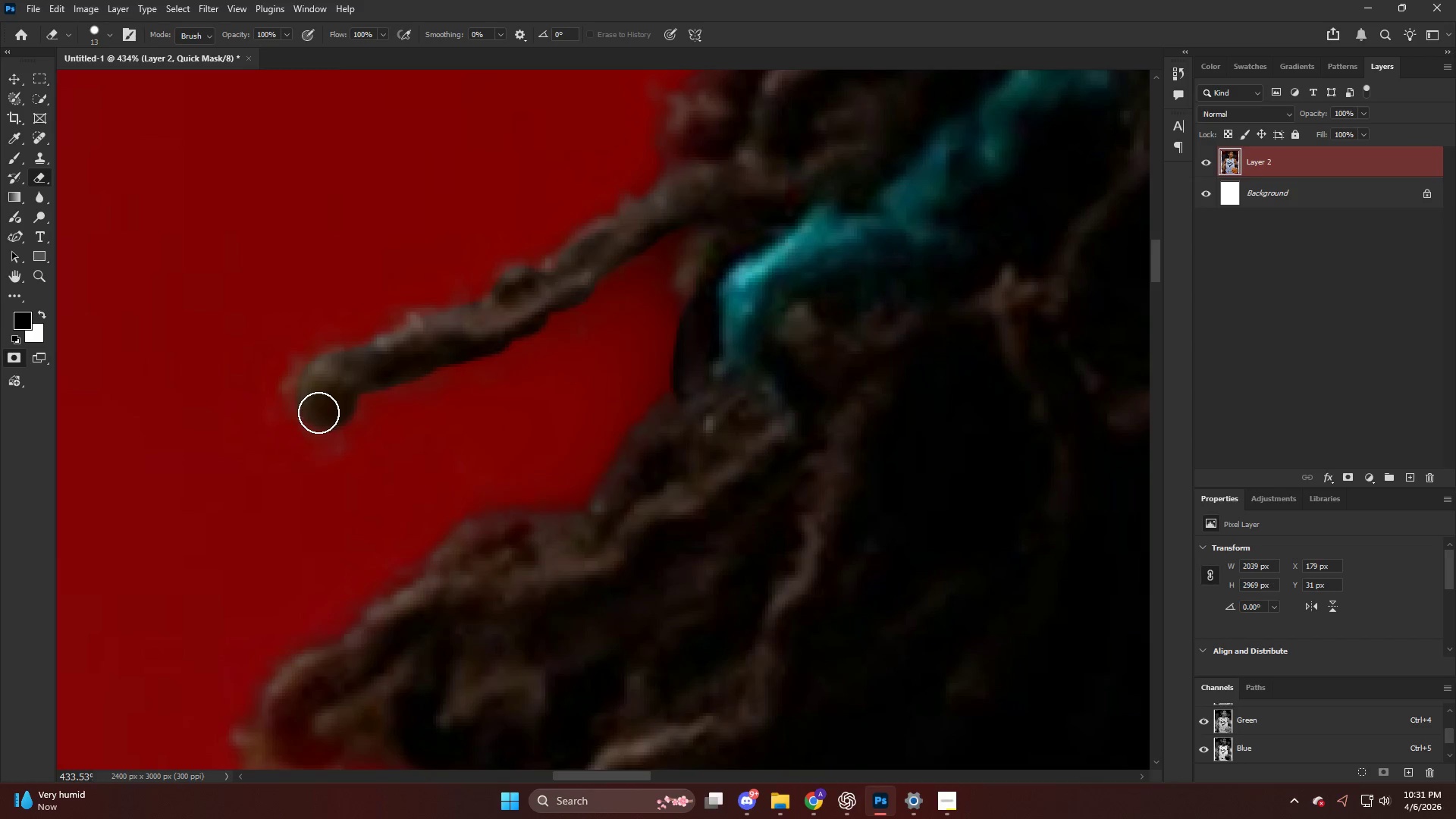 
left_click_drag(start_coordinate=[318, 413], to_coordinate=[334, 411])
 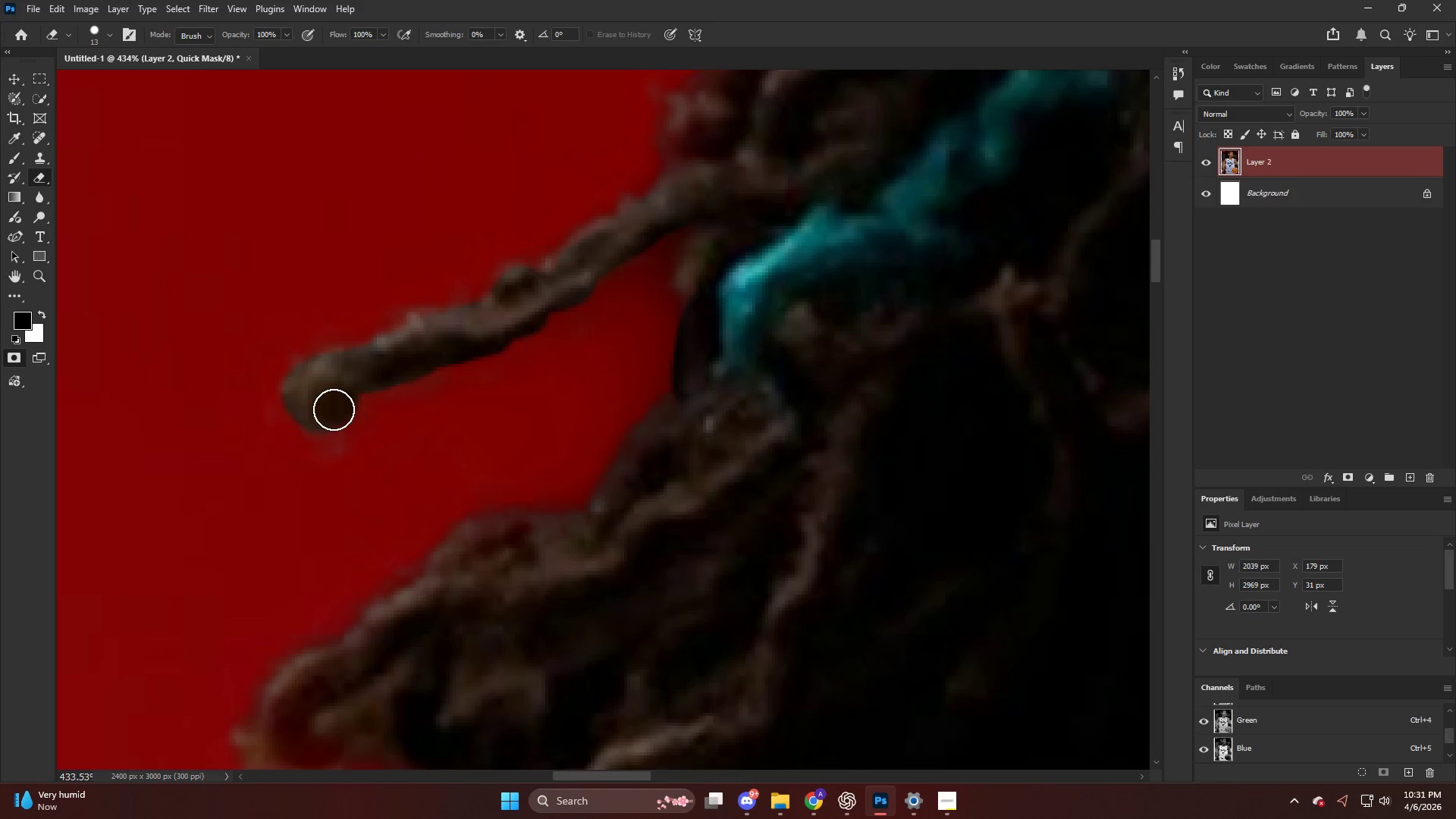 
hold_key(key=AltLeft, duration=0.34)
hold_key(key=AltLeft, duration=0.56)
scroll: coordinate [548, 262], scroll_direction: up, amount: 10.0
 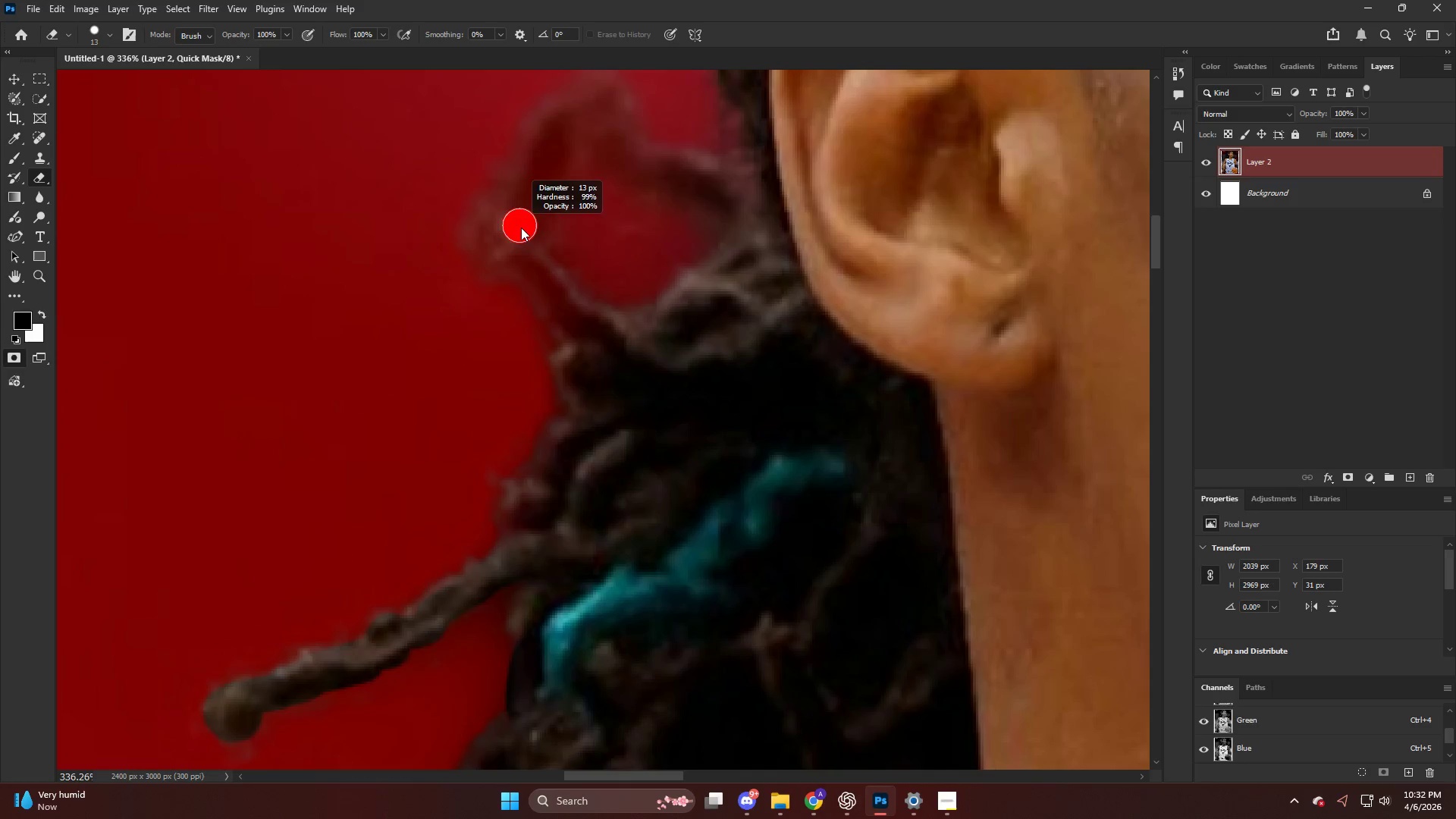 
type(qq)
 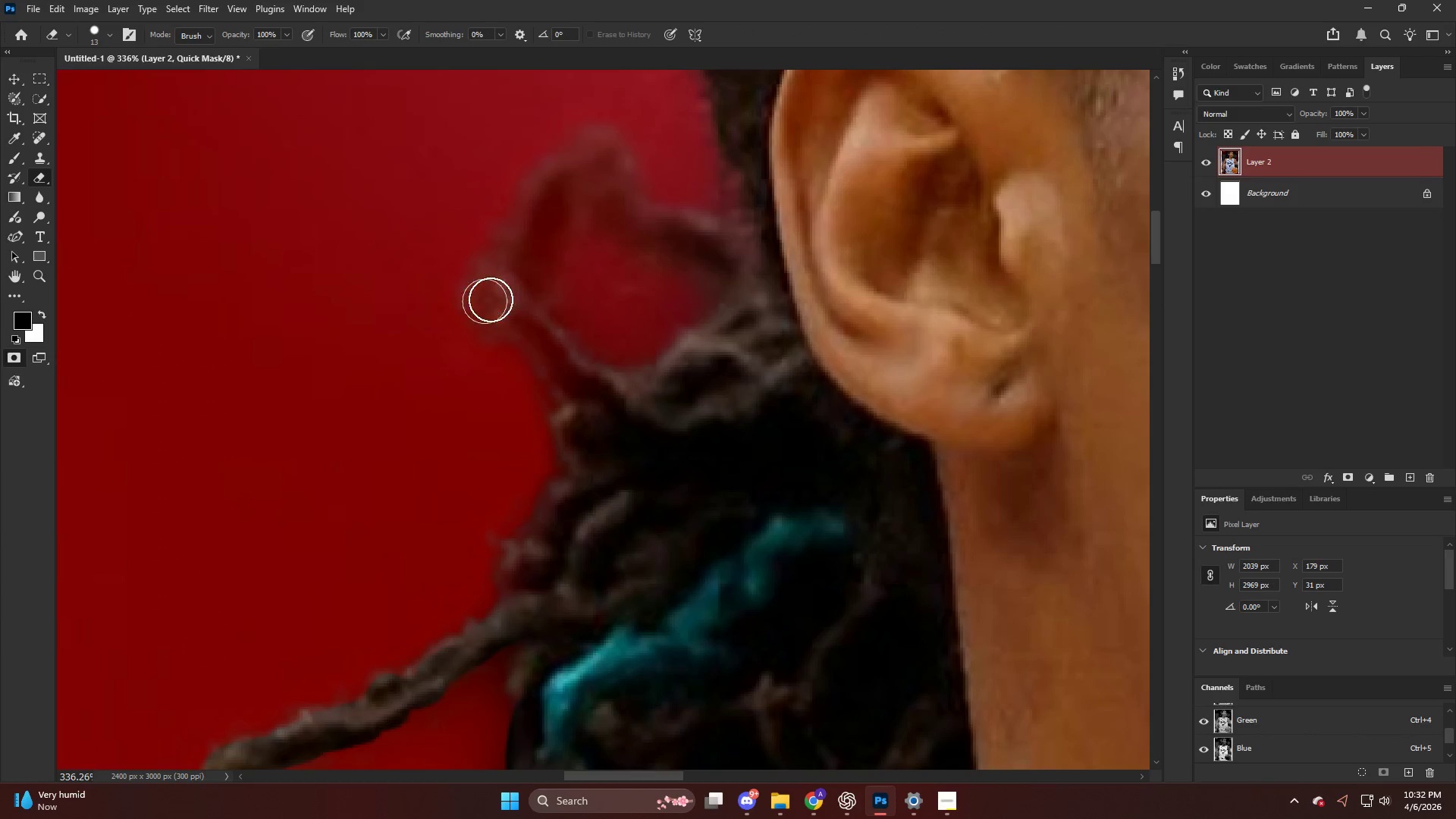 
scroll: coordinate [548, 226], scroll_direction: up, amount: 5.0
 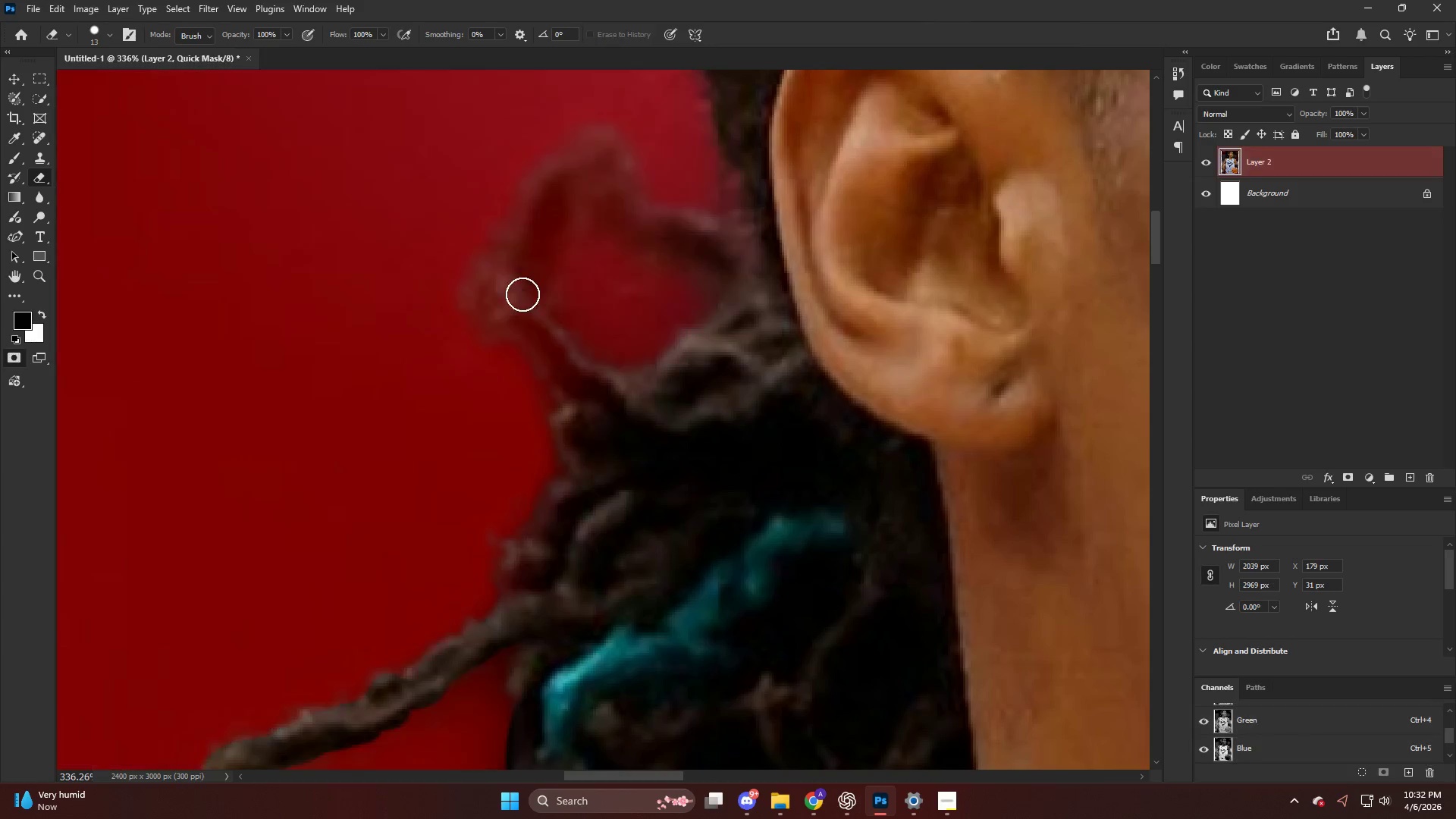 
key(Alt+AltLeft)
 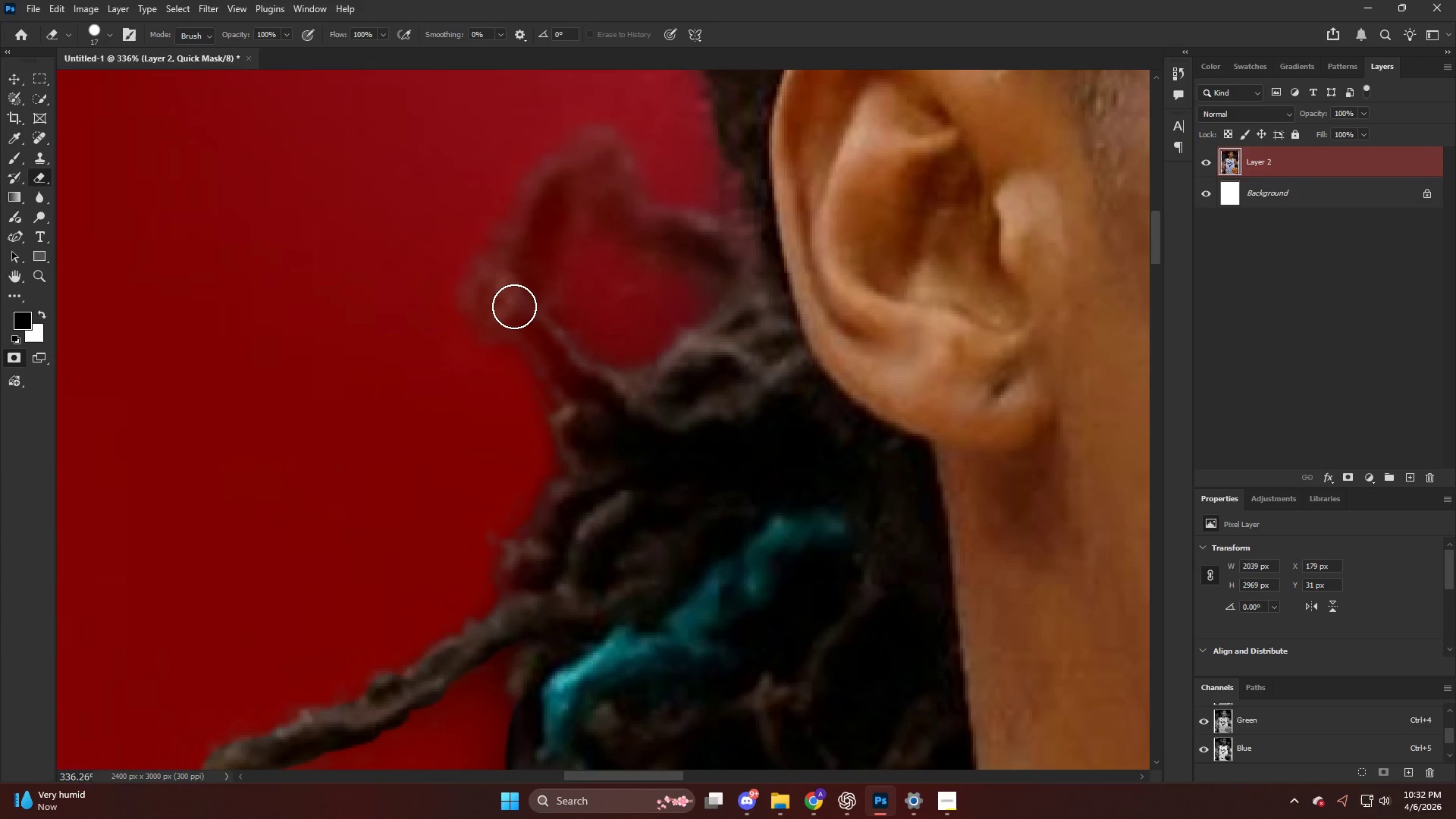 
key(B)
 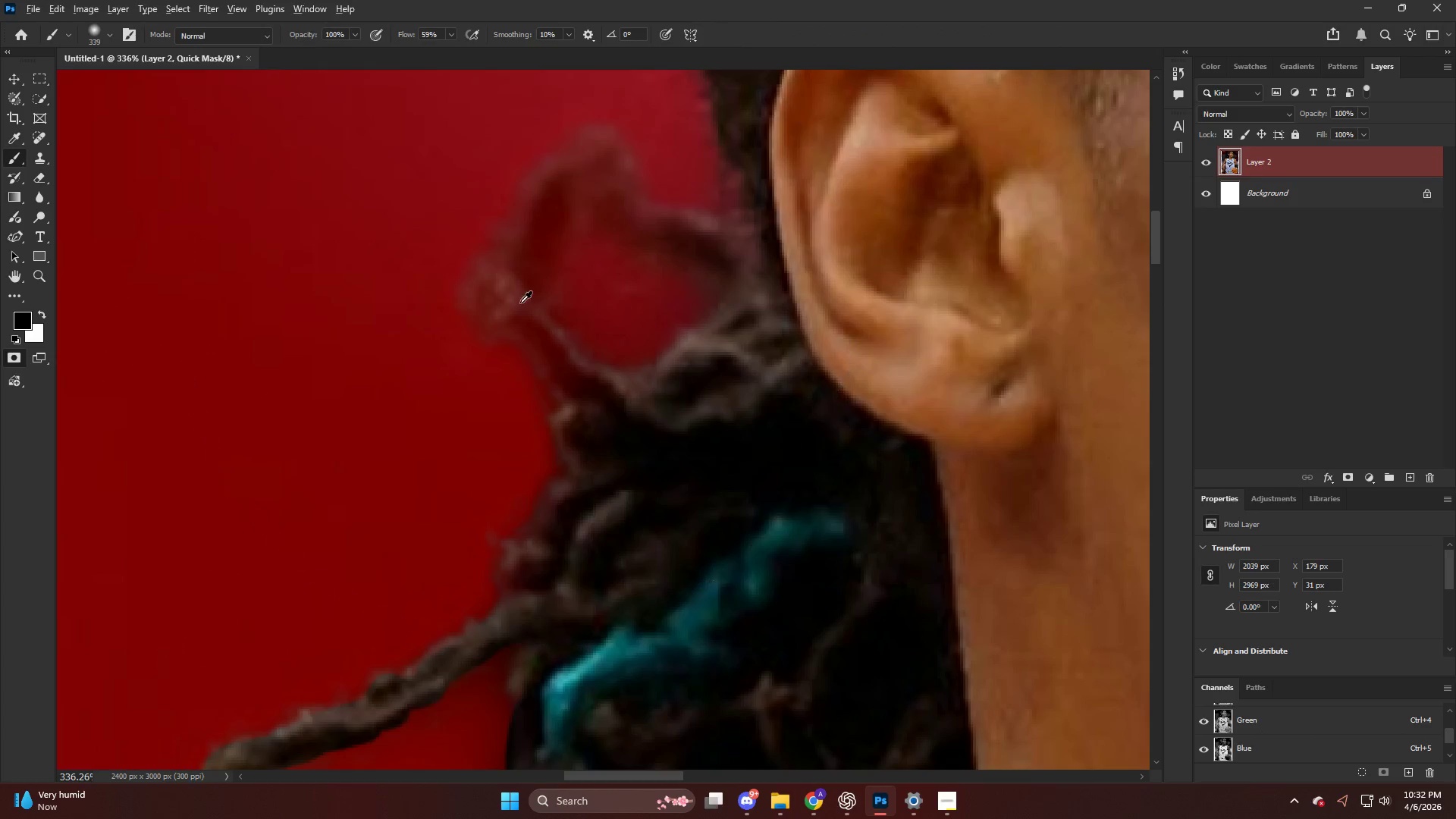 
hold_key(key=AltLeft, duration=0.97)
scroll: coordinate [467, 246], scroll_direction: up, amount: 5.0
 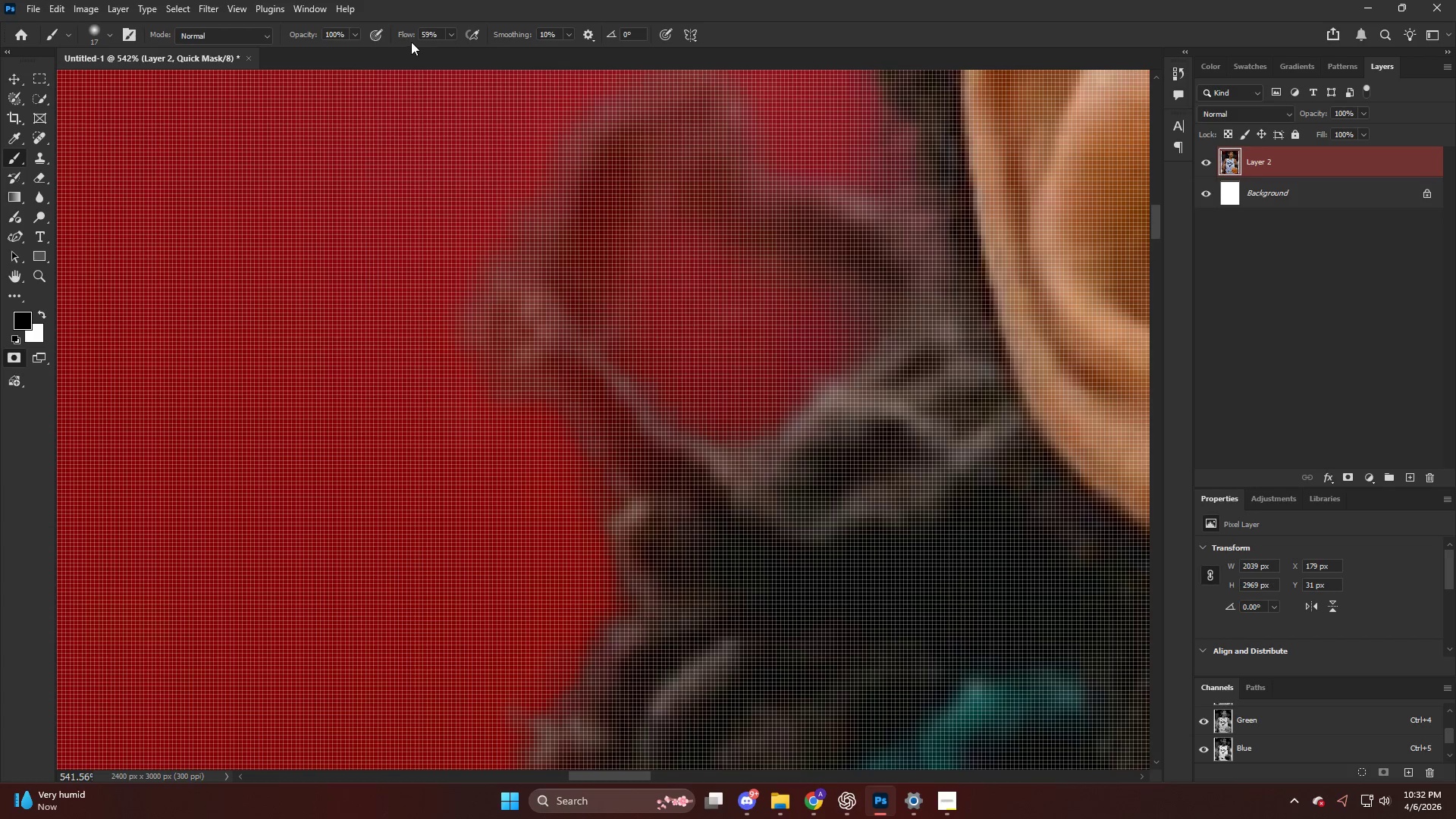 
left_click_drag(start_coordinate=[411, 38], to_coordinate=[688, 105])
 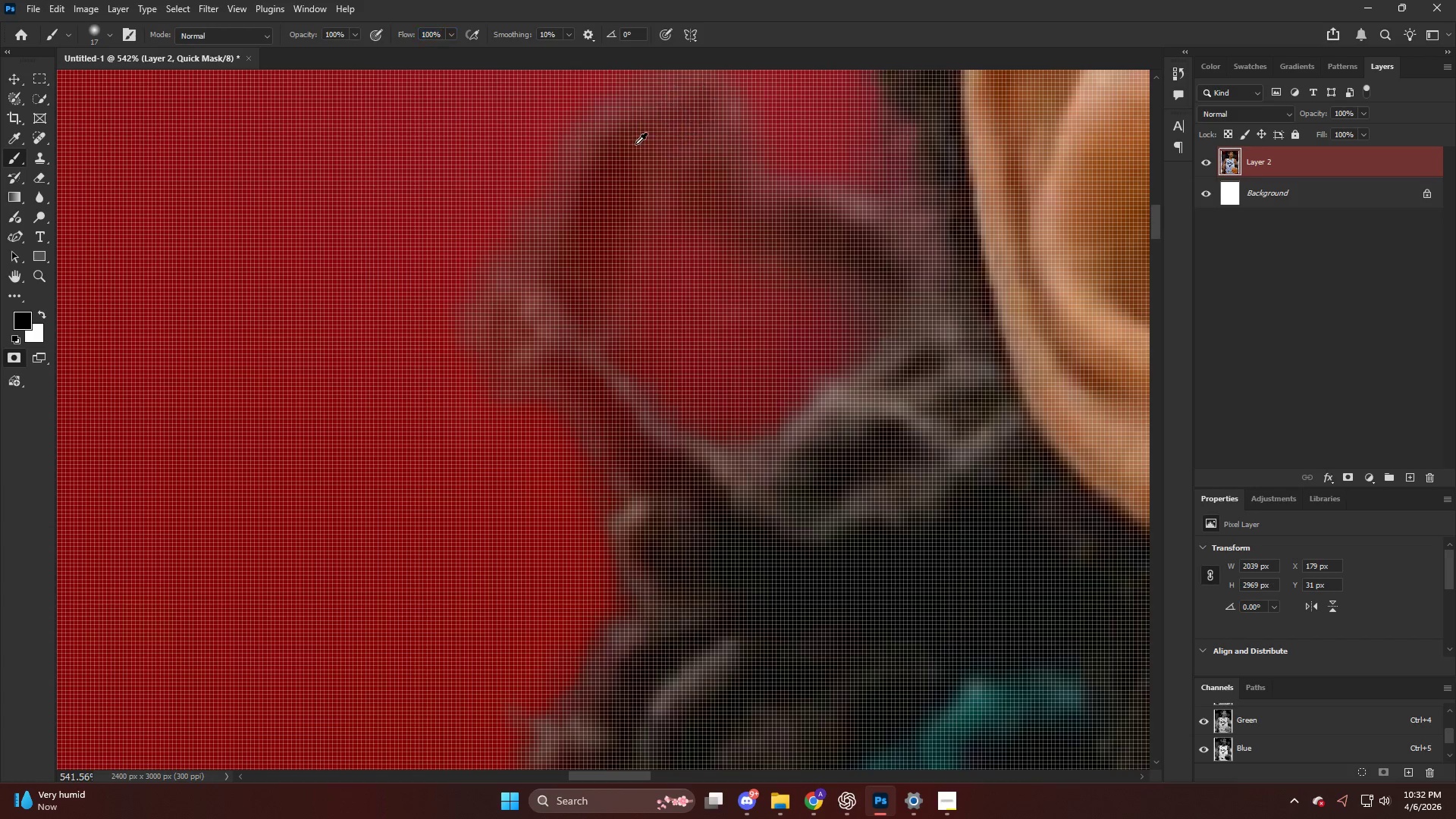 
hold_key(key=AltLeft, duration=0.97)
scroll: coordinate [599, 180], scroll_direction: down, amount: 3.0
 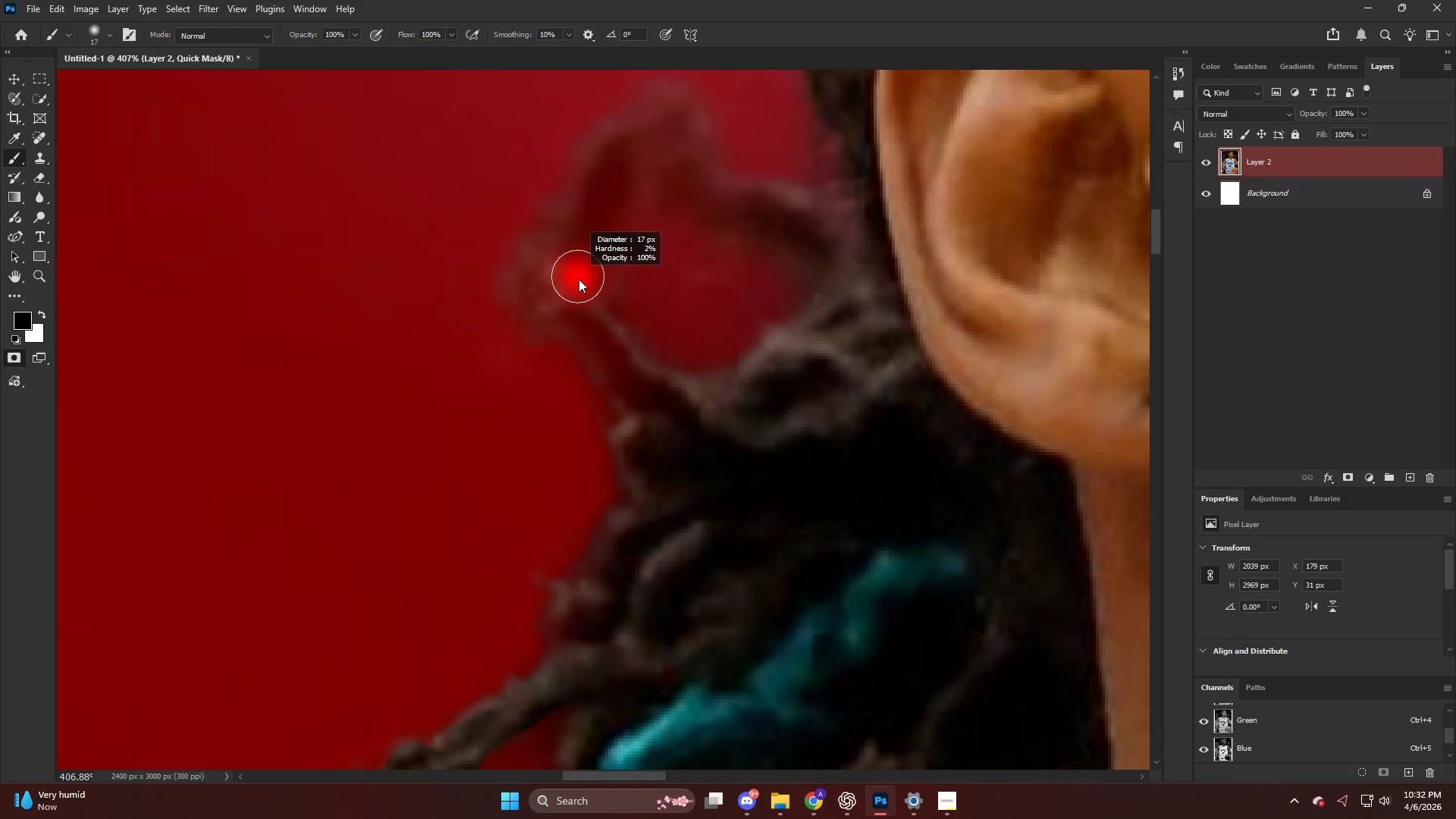 
left_click_drag(start_coordinate=[532, 275], to_coordinate=[582, 319])
 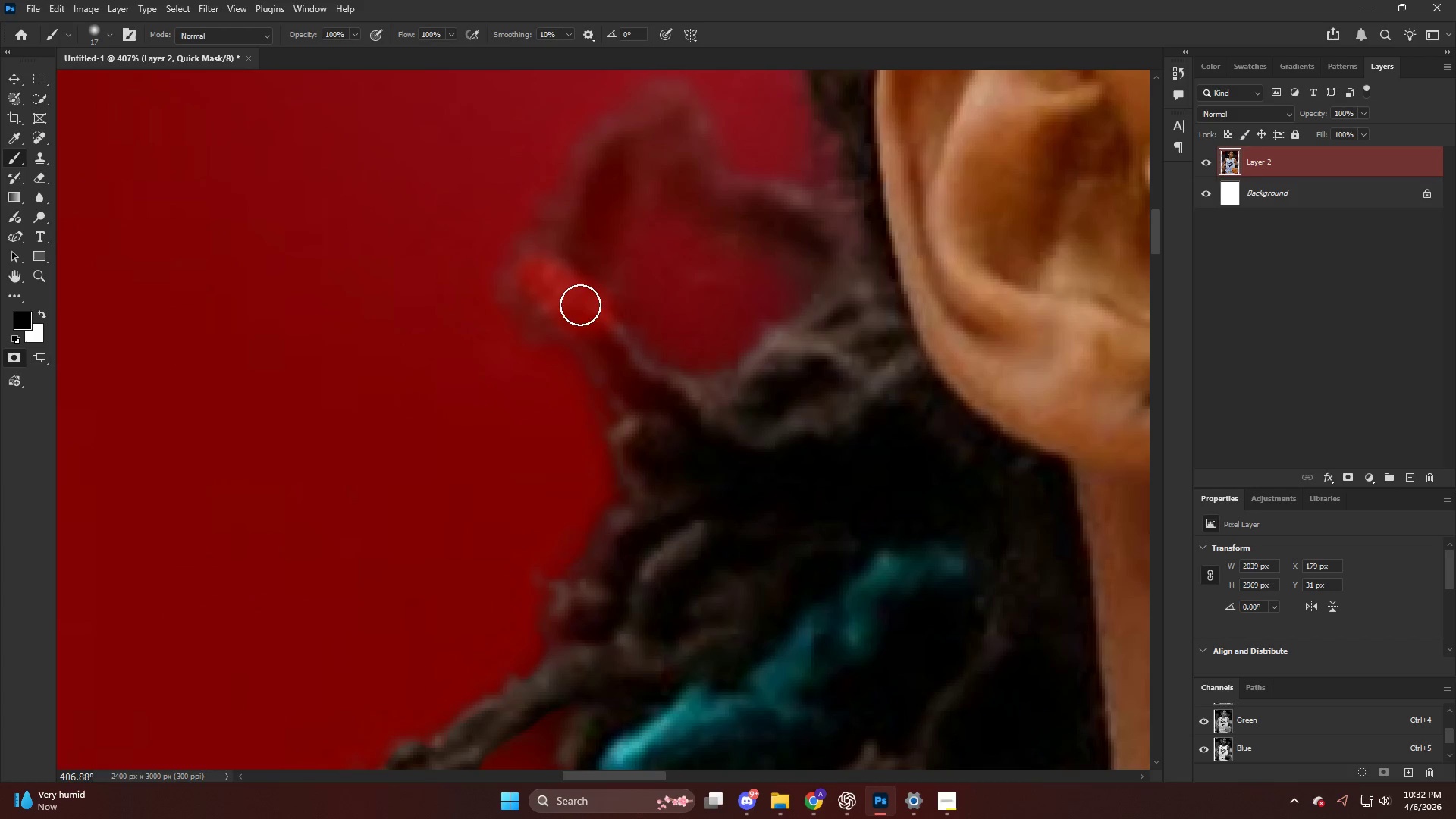 
key(Control+ControlLeft)
 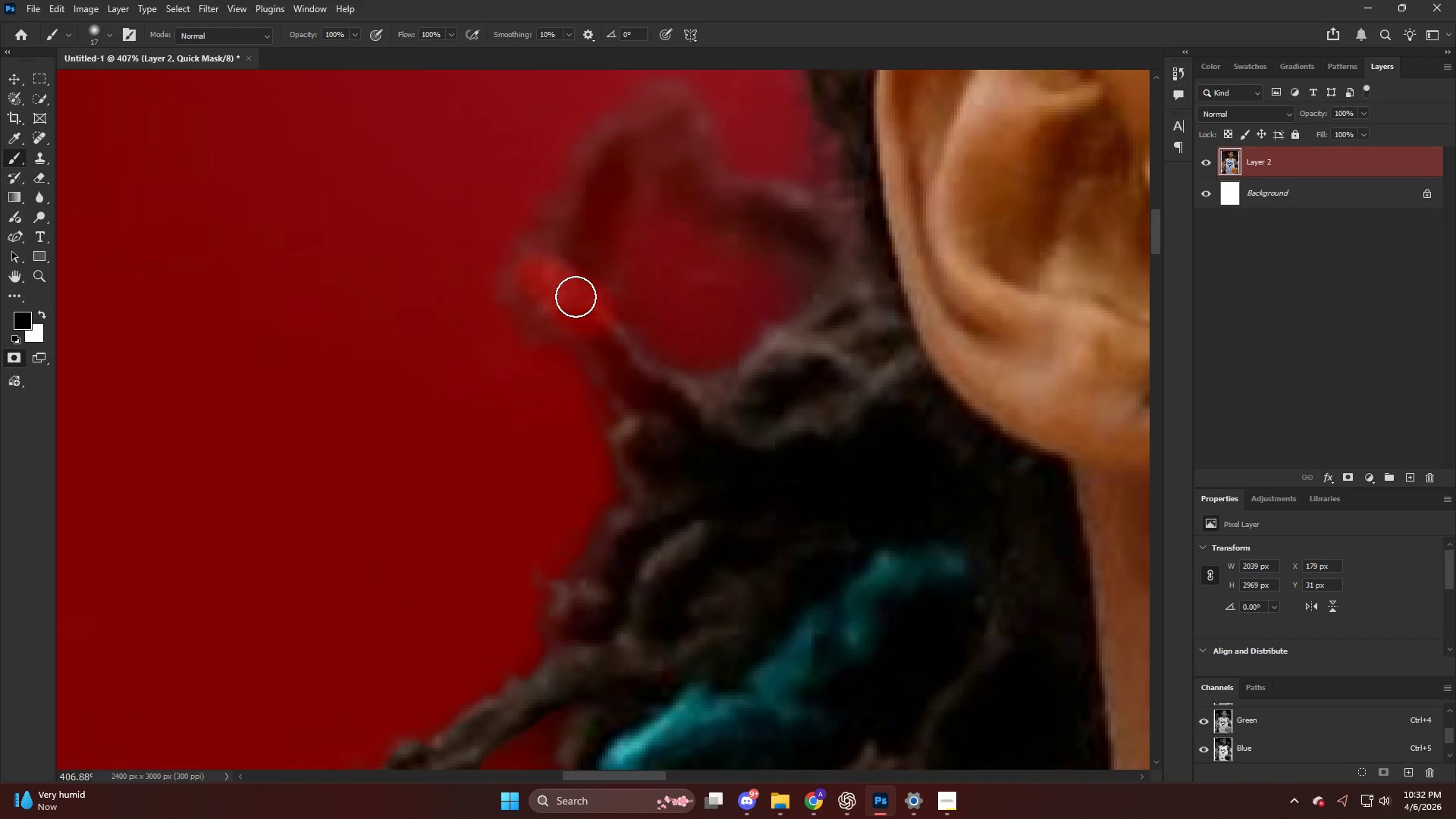 
key(Control+Z)
 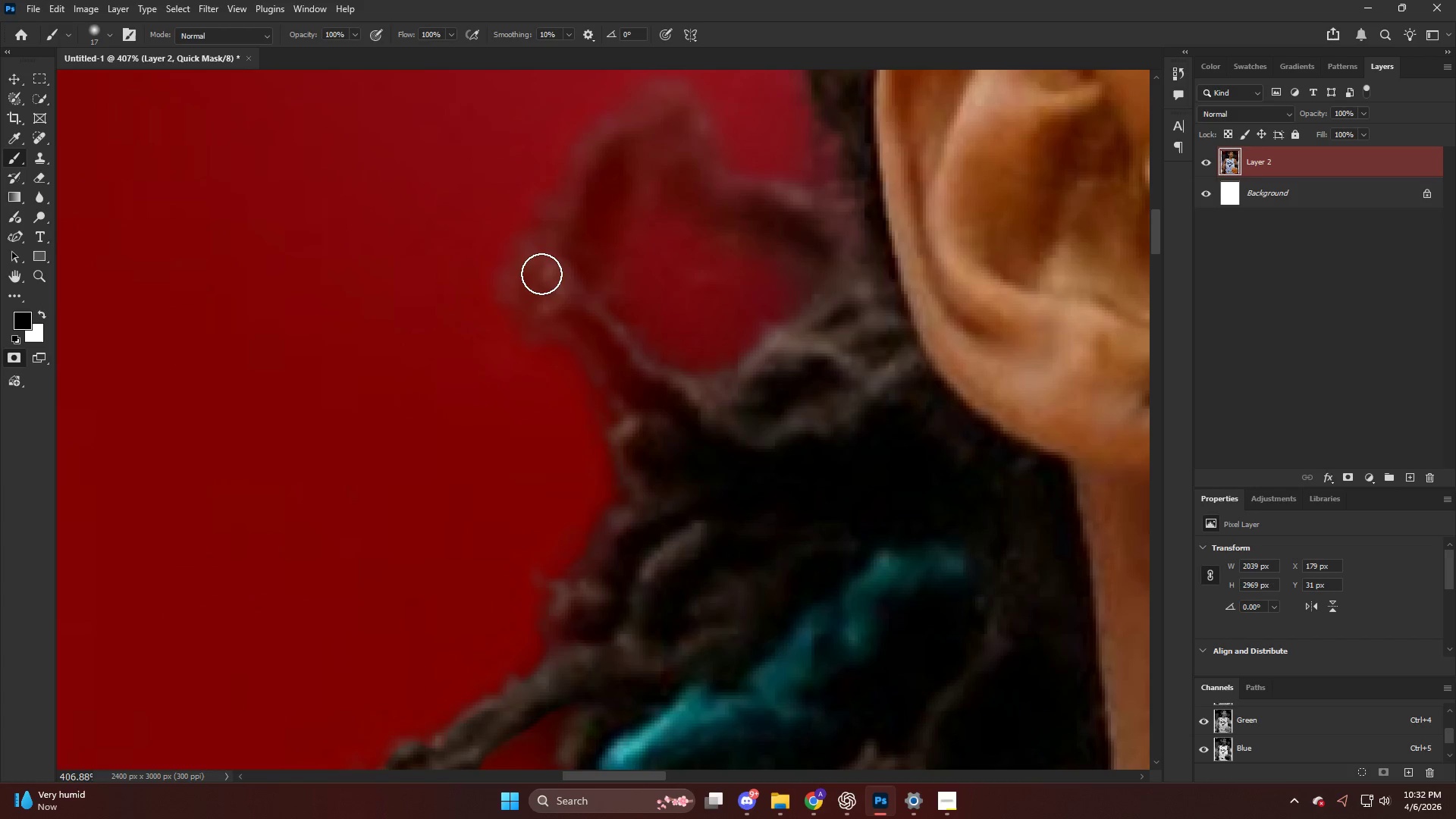 
key(X)
 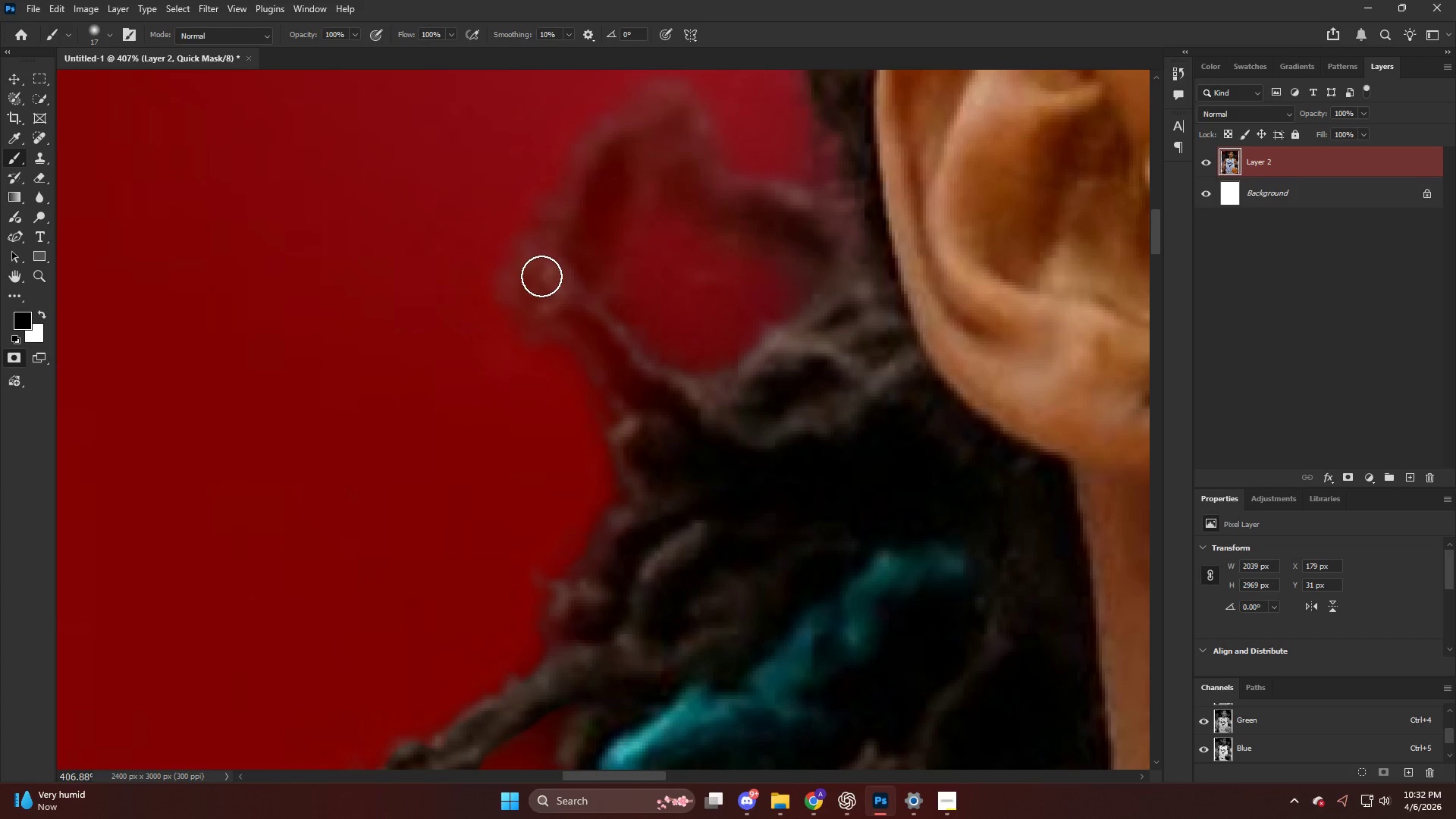 
left_click_drag(start_coordinate=[544, 279], to_coordinate=[662, 142])
 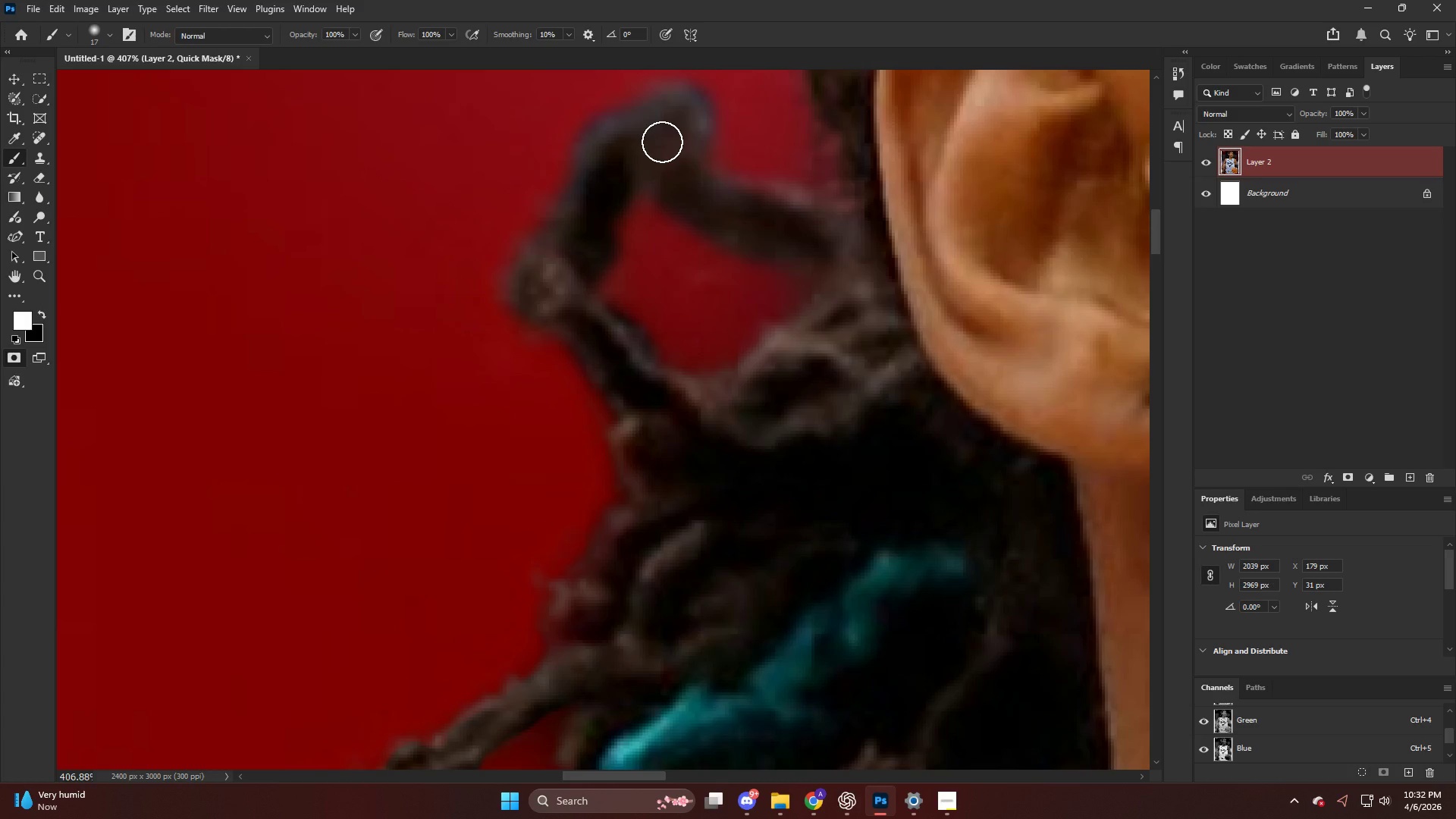 
left_click_drag(start_coordinate=[837, 174], to_coordinate=[876, 236])
 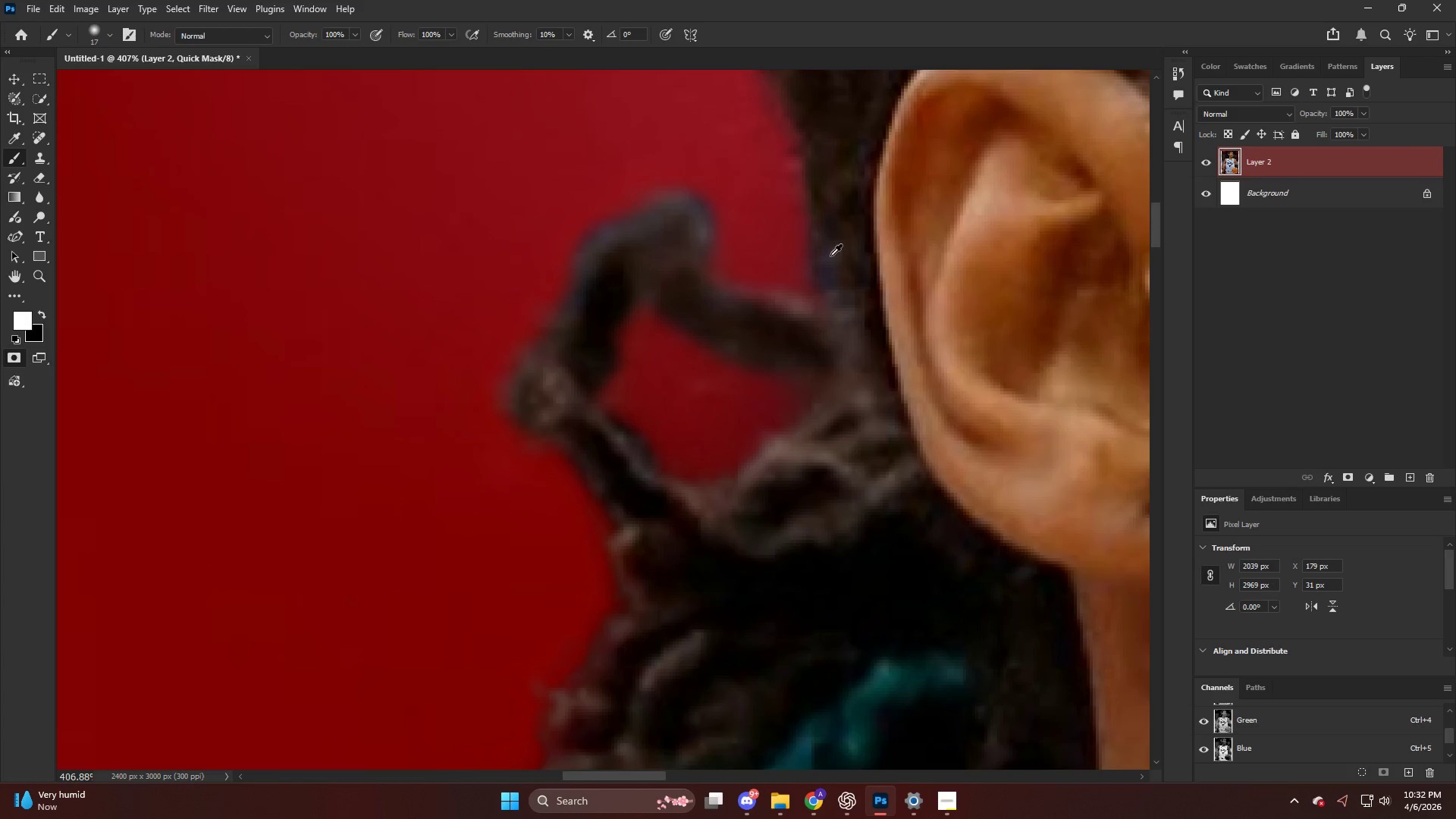 
scroll: coordinate [742, 243], scroll_direction: up, amount: 9.0
 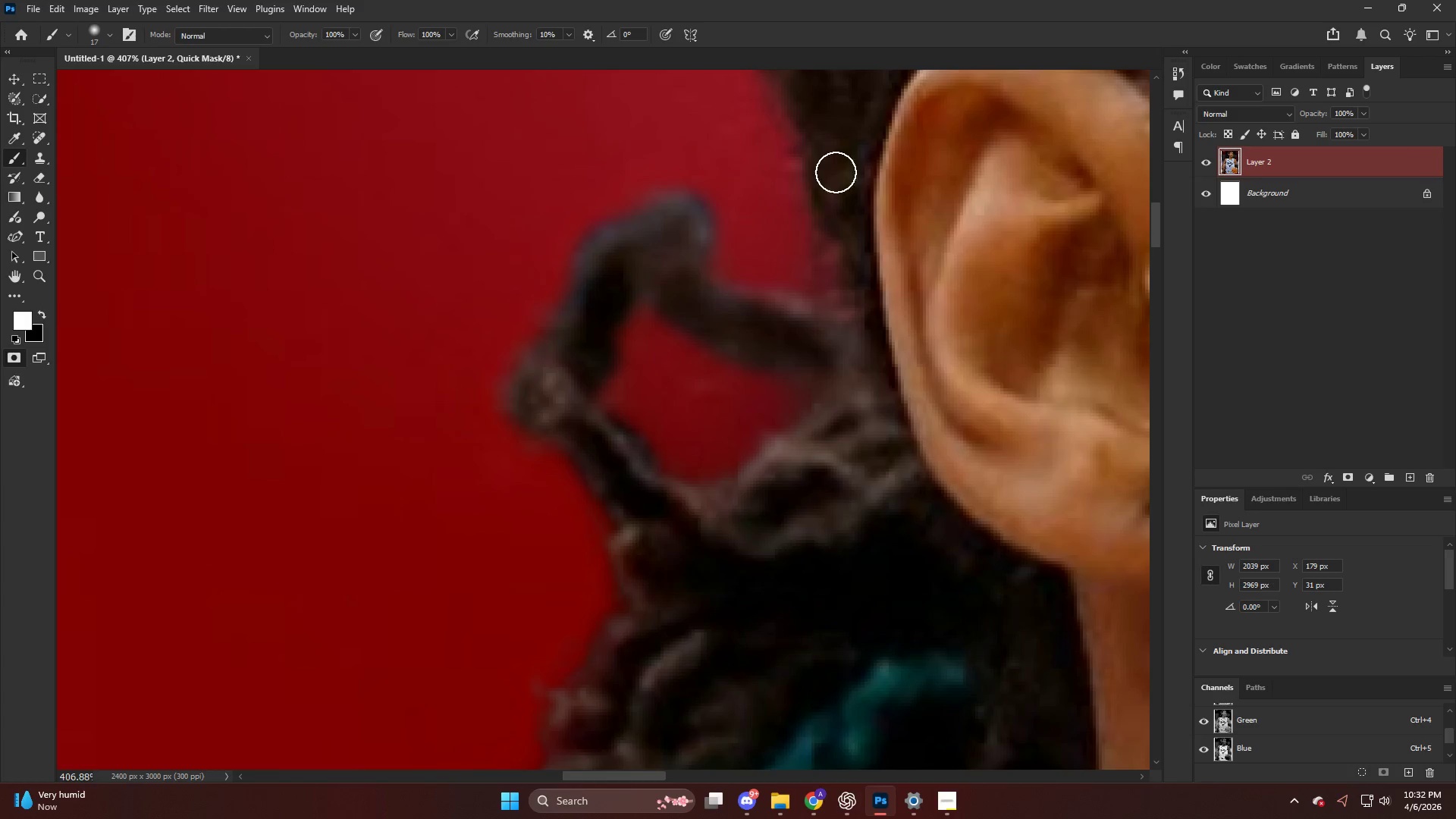 
hold_key(key=AltLeft, duration=0.38)
 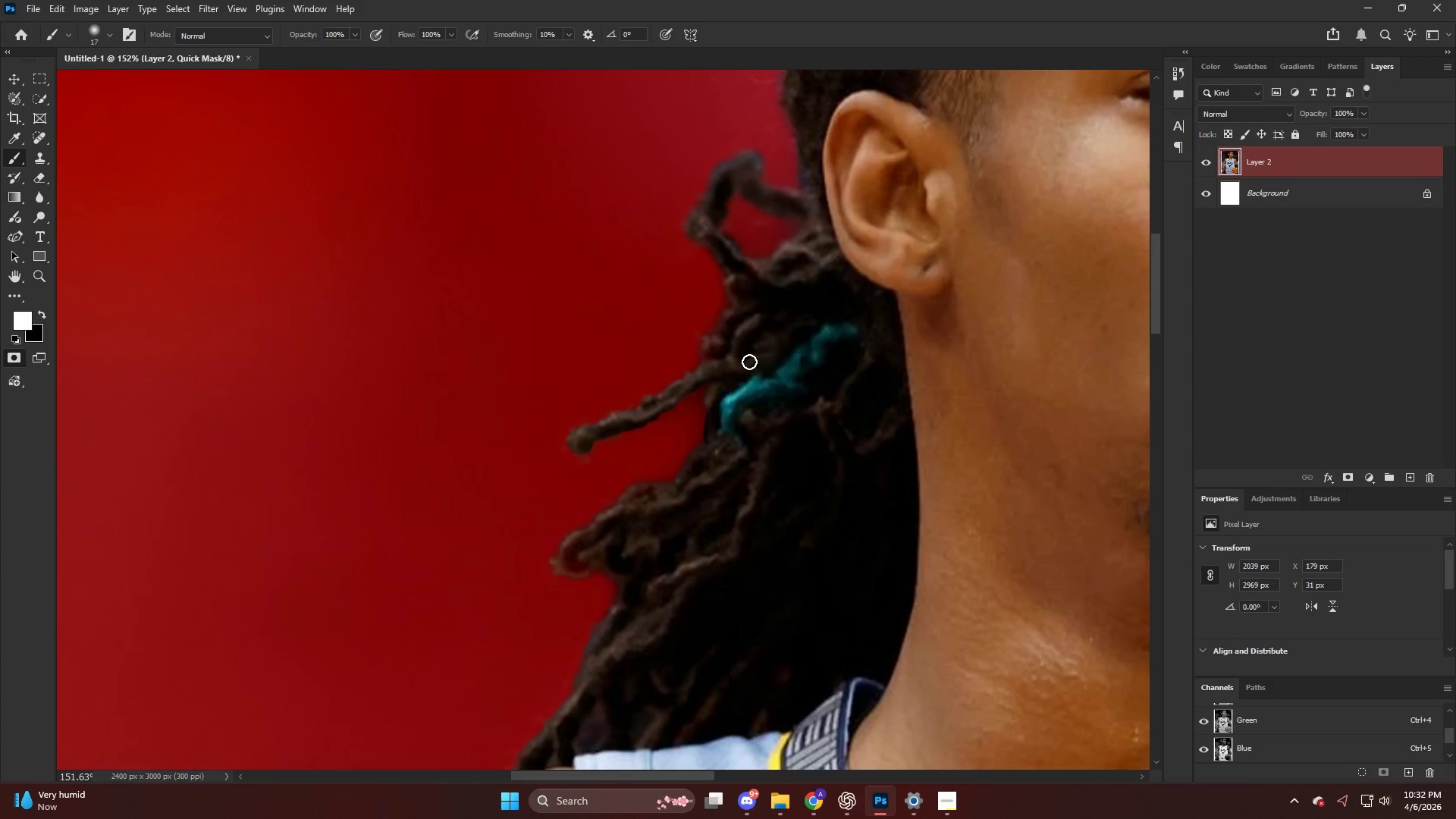 
key(Alt+AltLeft)
 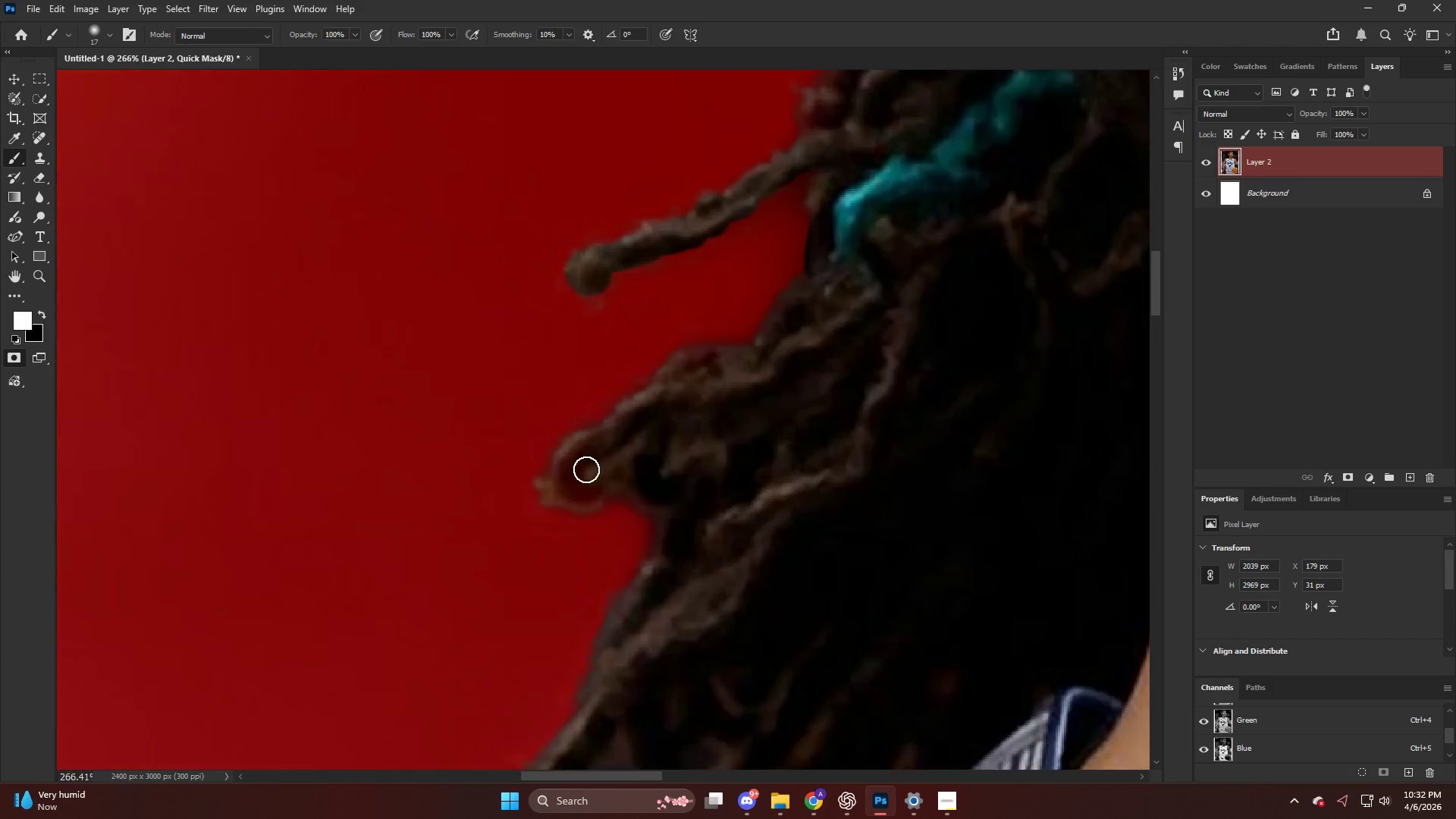 
left_click_drag(start_coordinate=[602, 471], to_coordinate=[568, 277])
 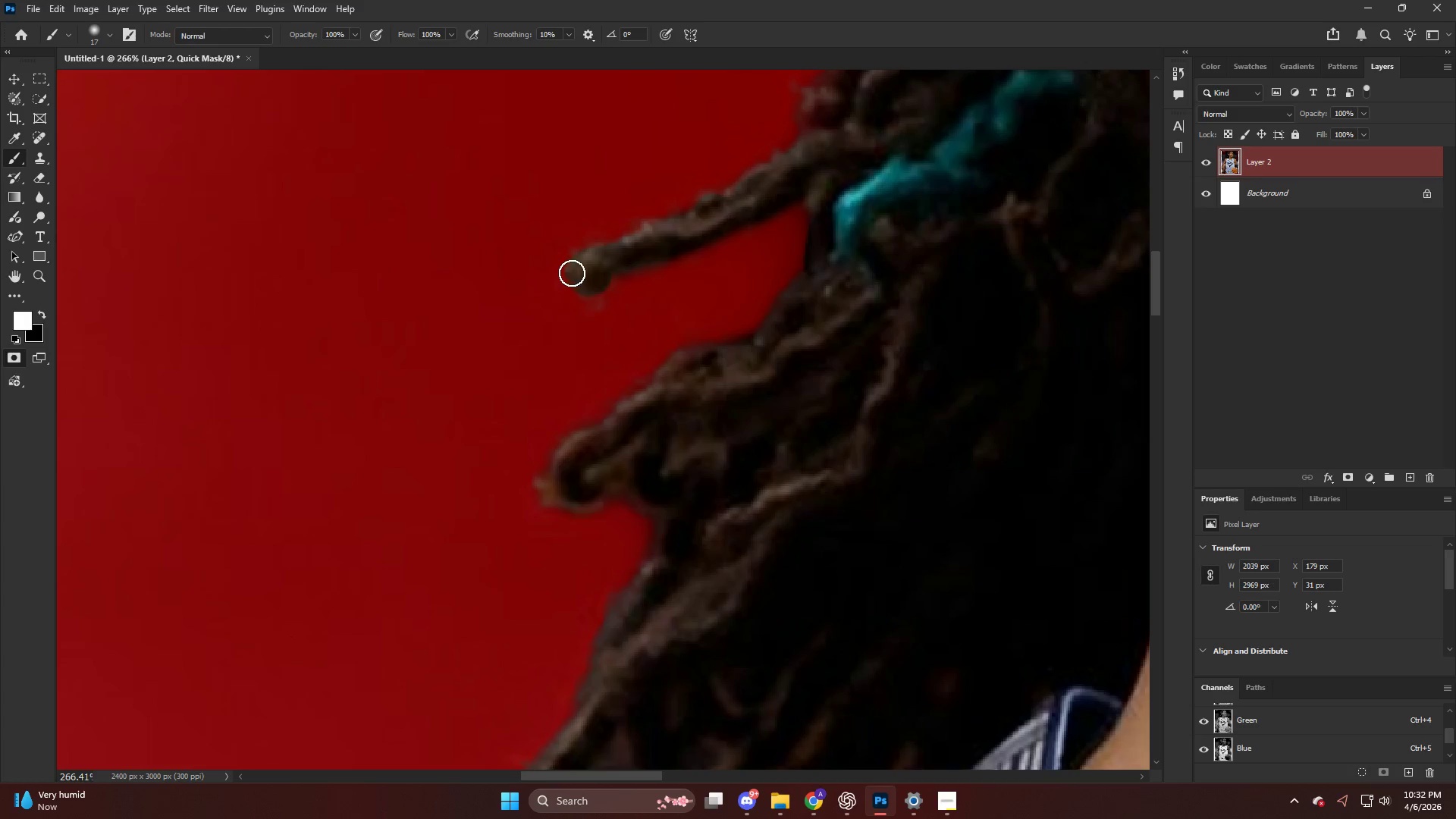 
scroll: coordinate [582, 478], scroll_direction: down, amount: 19.0
 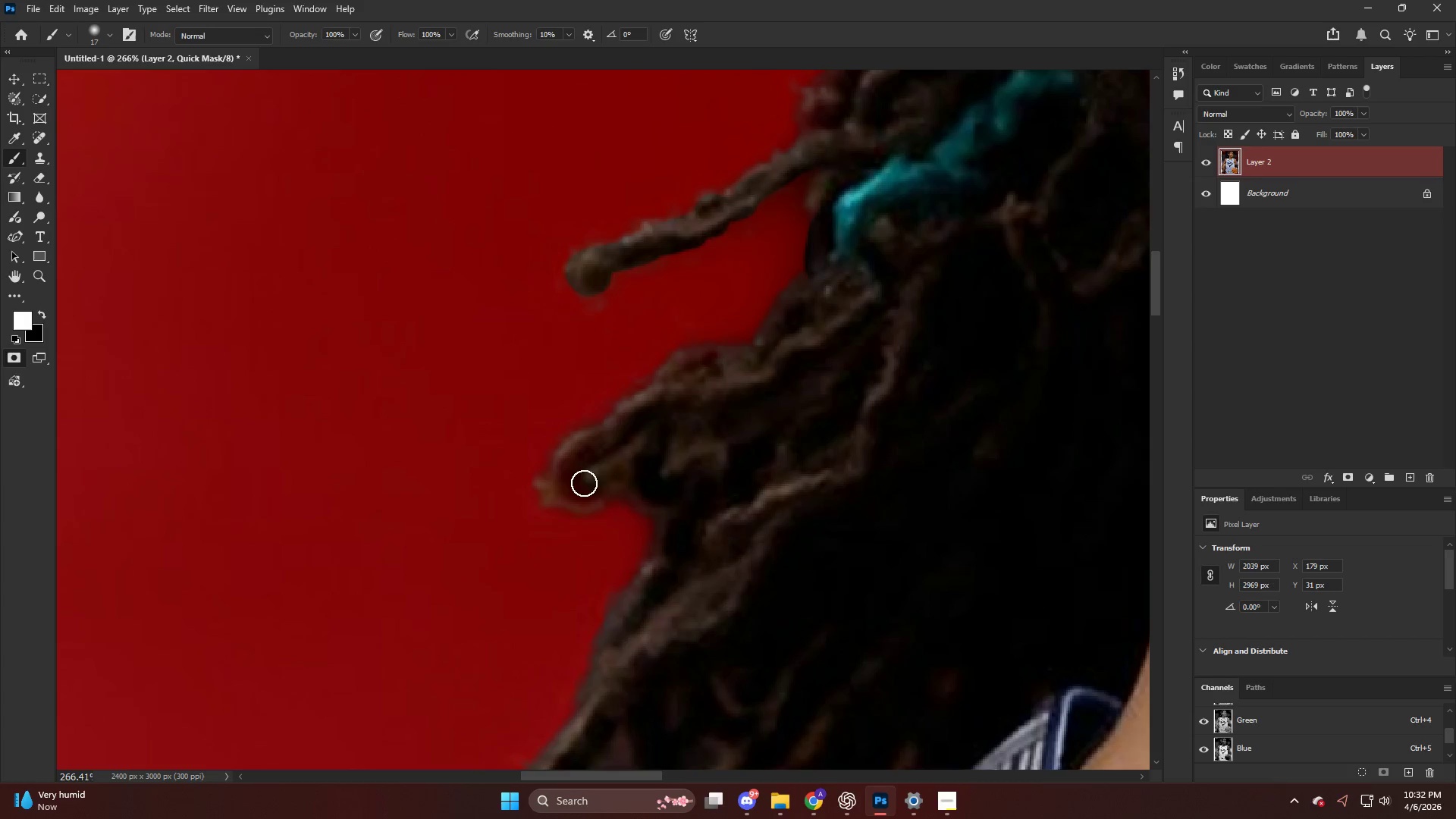 
hold_key(key=AltLeft, duration=0.66)
 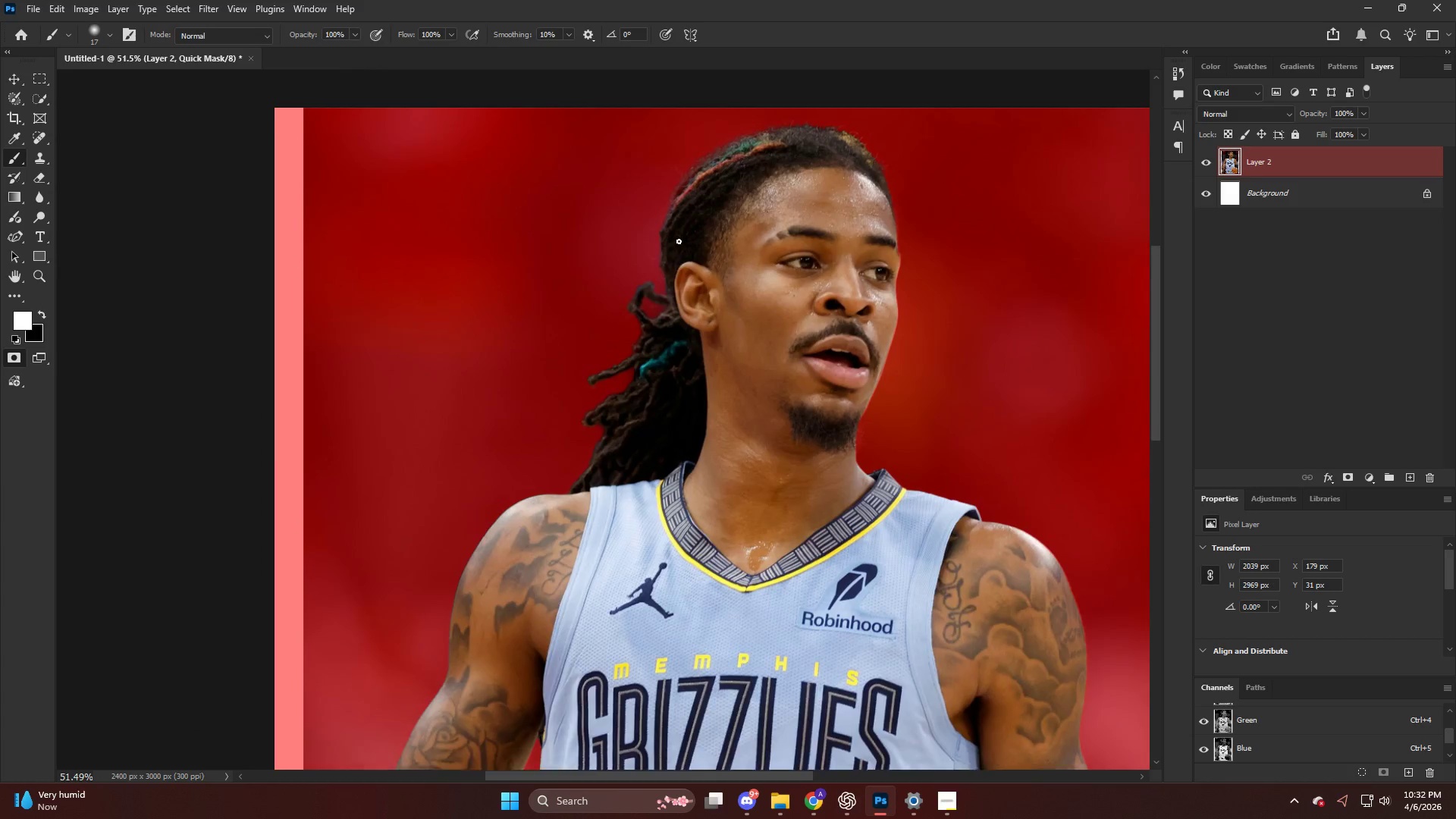 
hold_key(key=AltLeft, duration=0.66)
 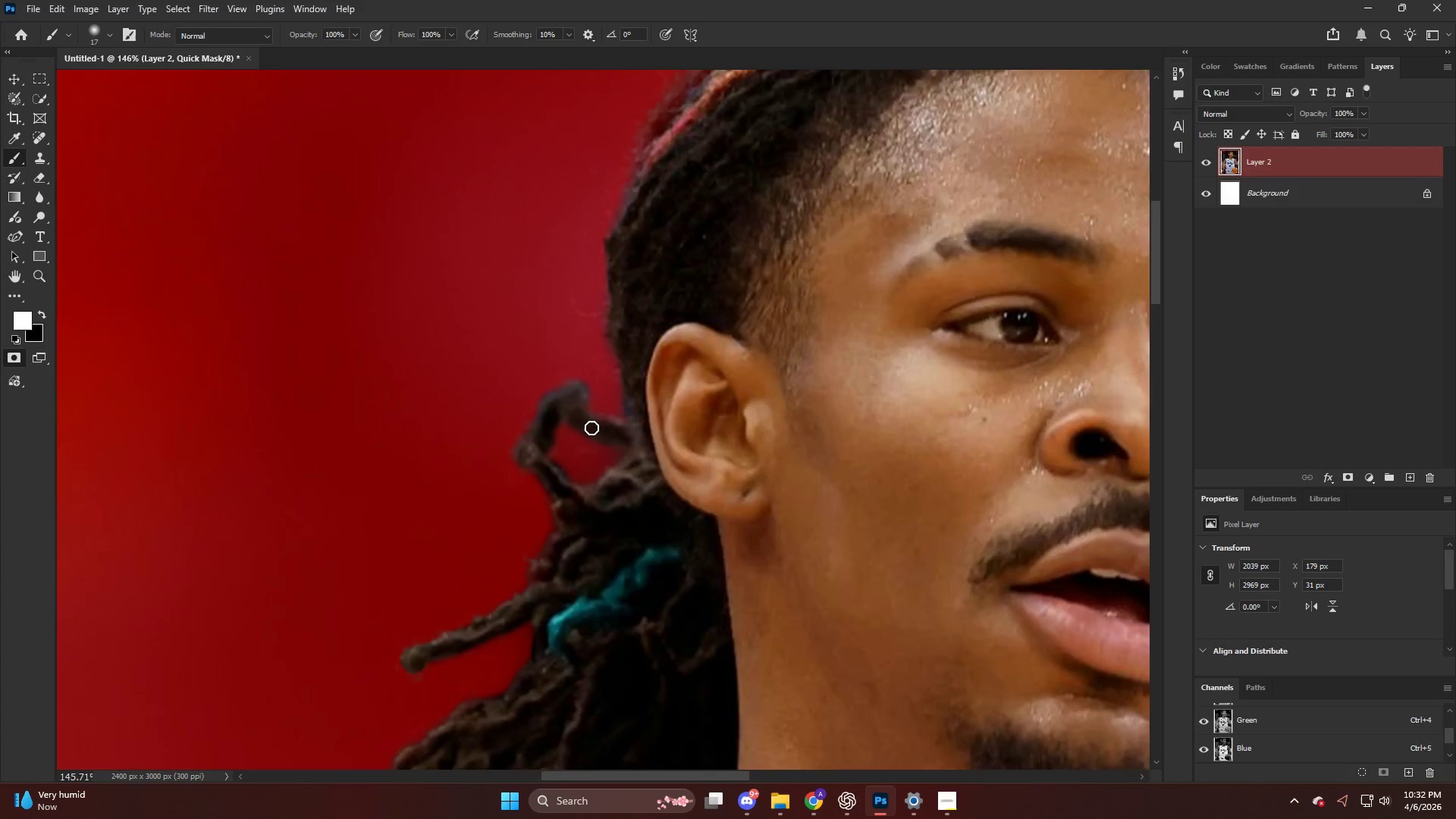 
hold_key(key=AltLeft, duration=0.36)
 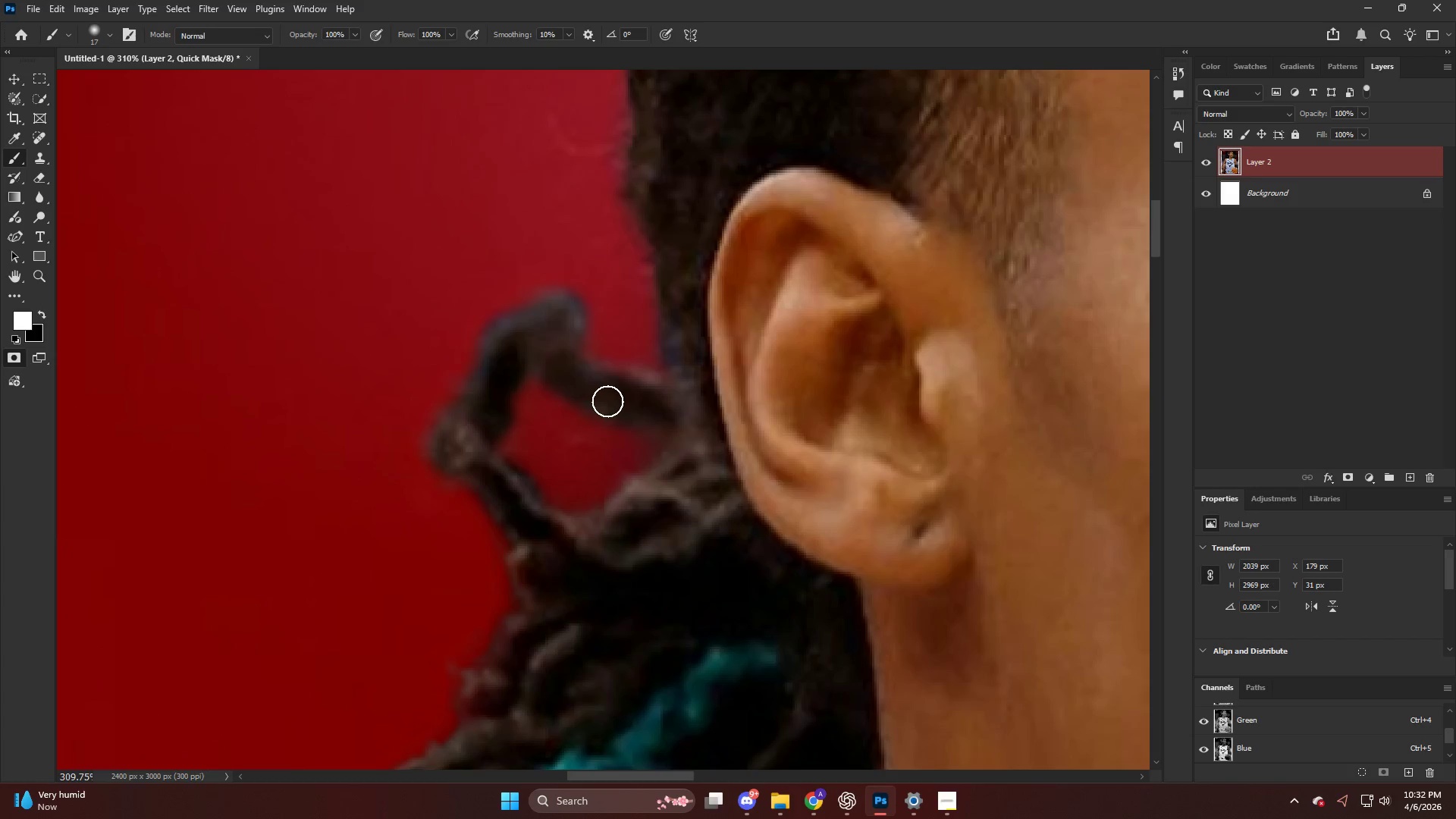 
key(Q)
 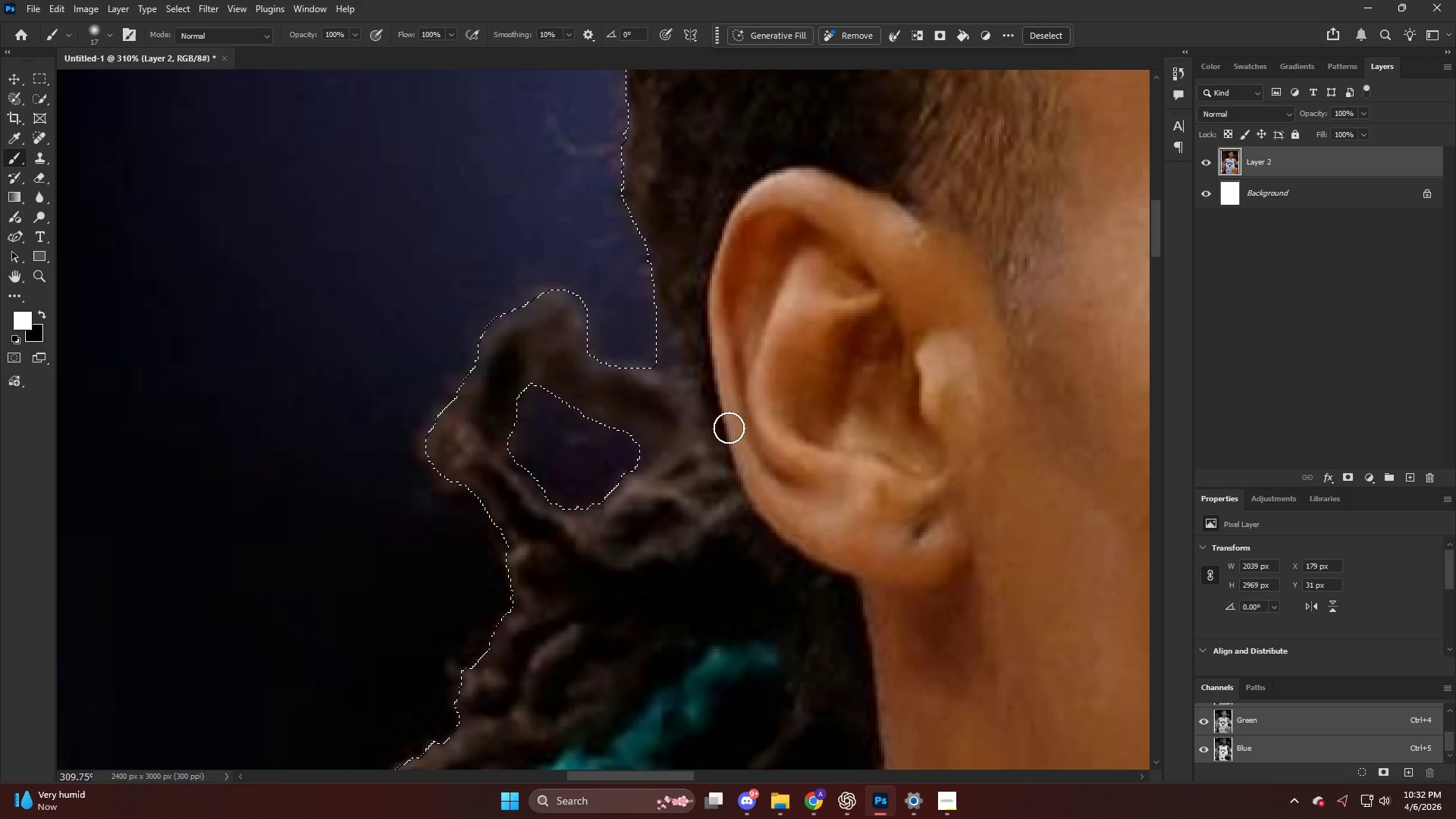 
scroll: coordinate [595, 425], scroll_direction: up, amount: 5.0
 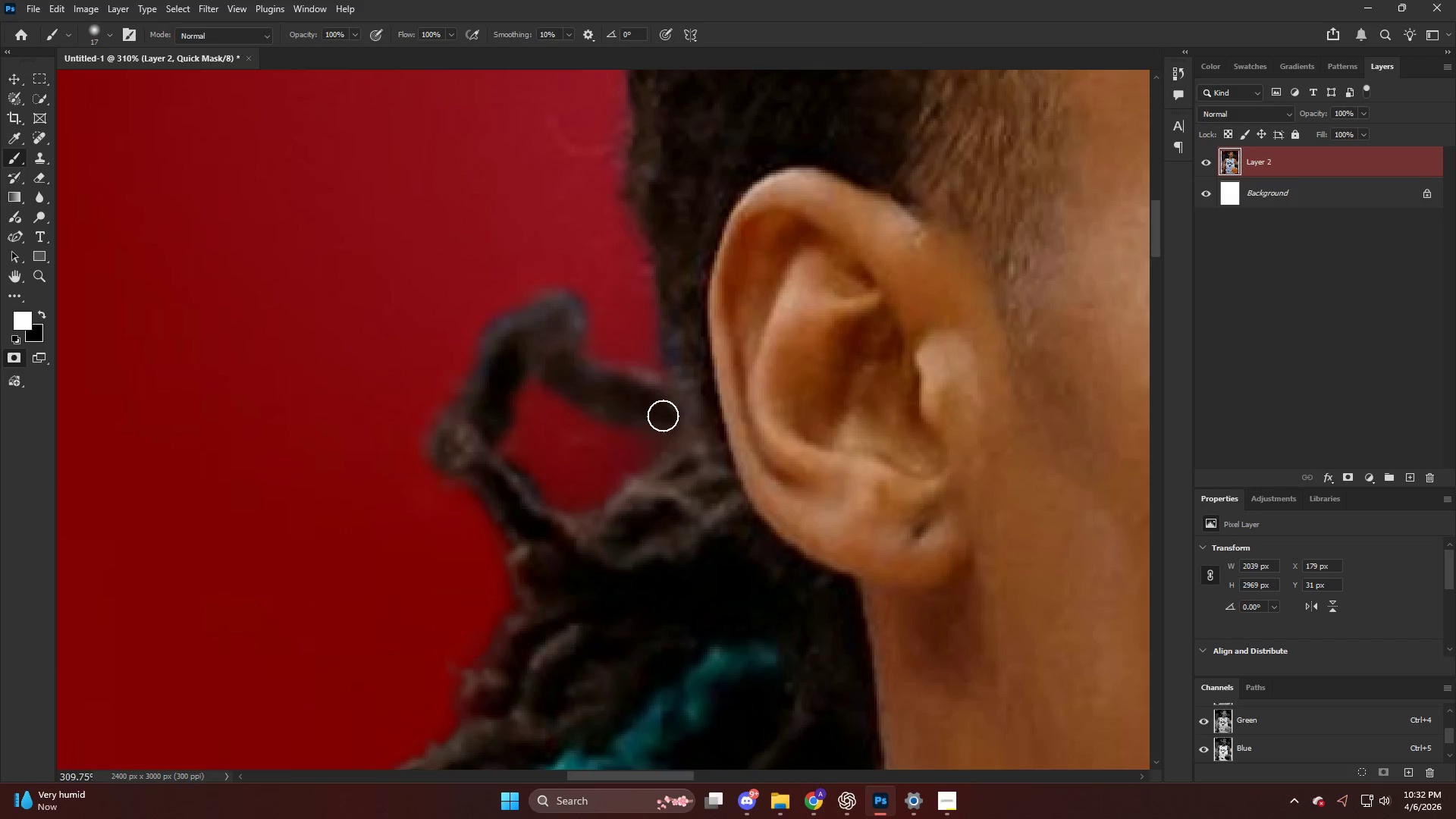 
key(Alt+AltLeft)
 